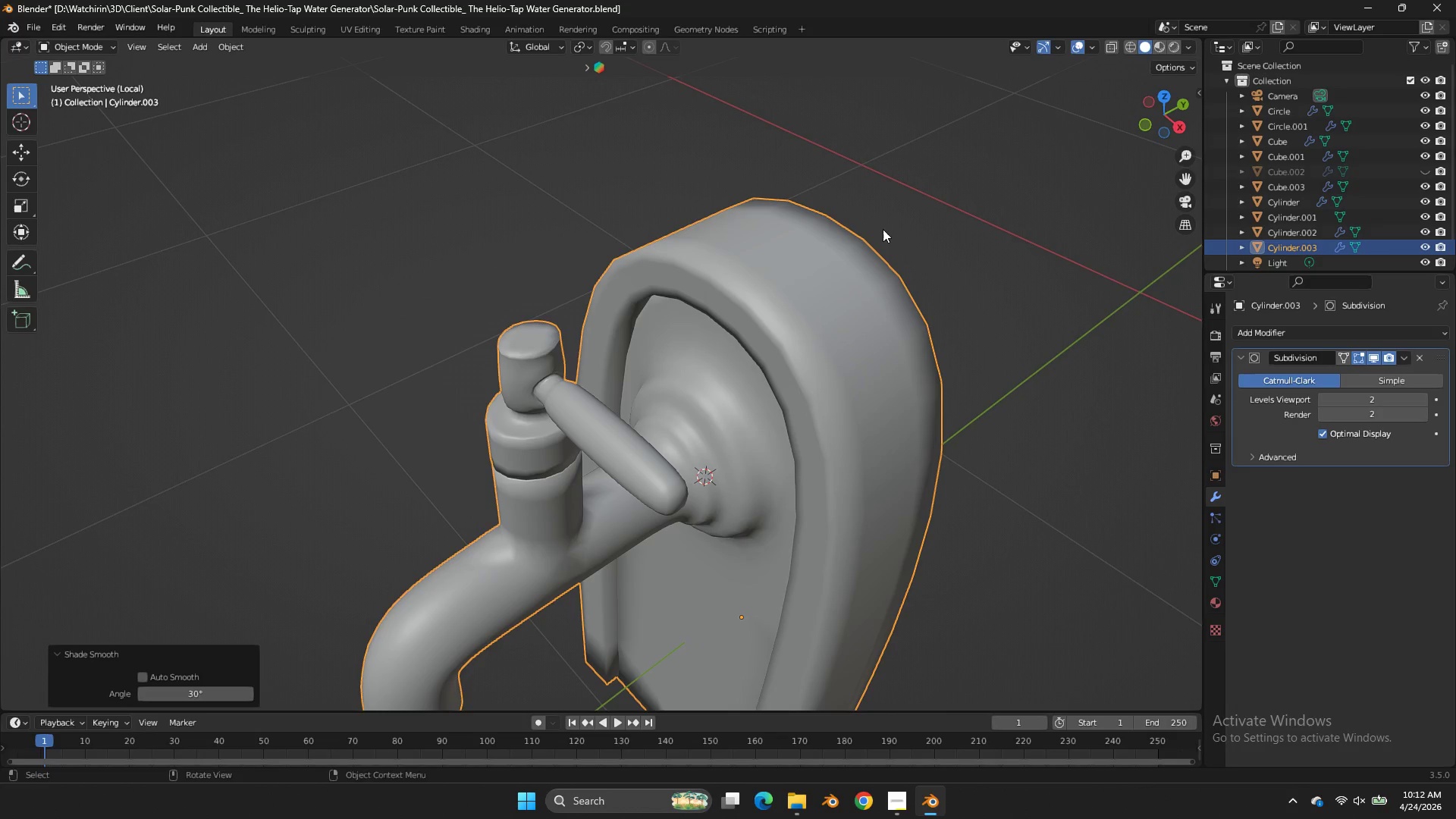 
key(Control+ControlLeft)
 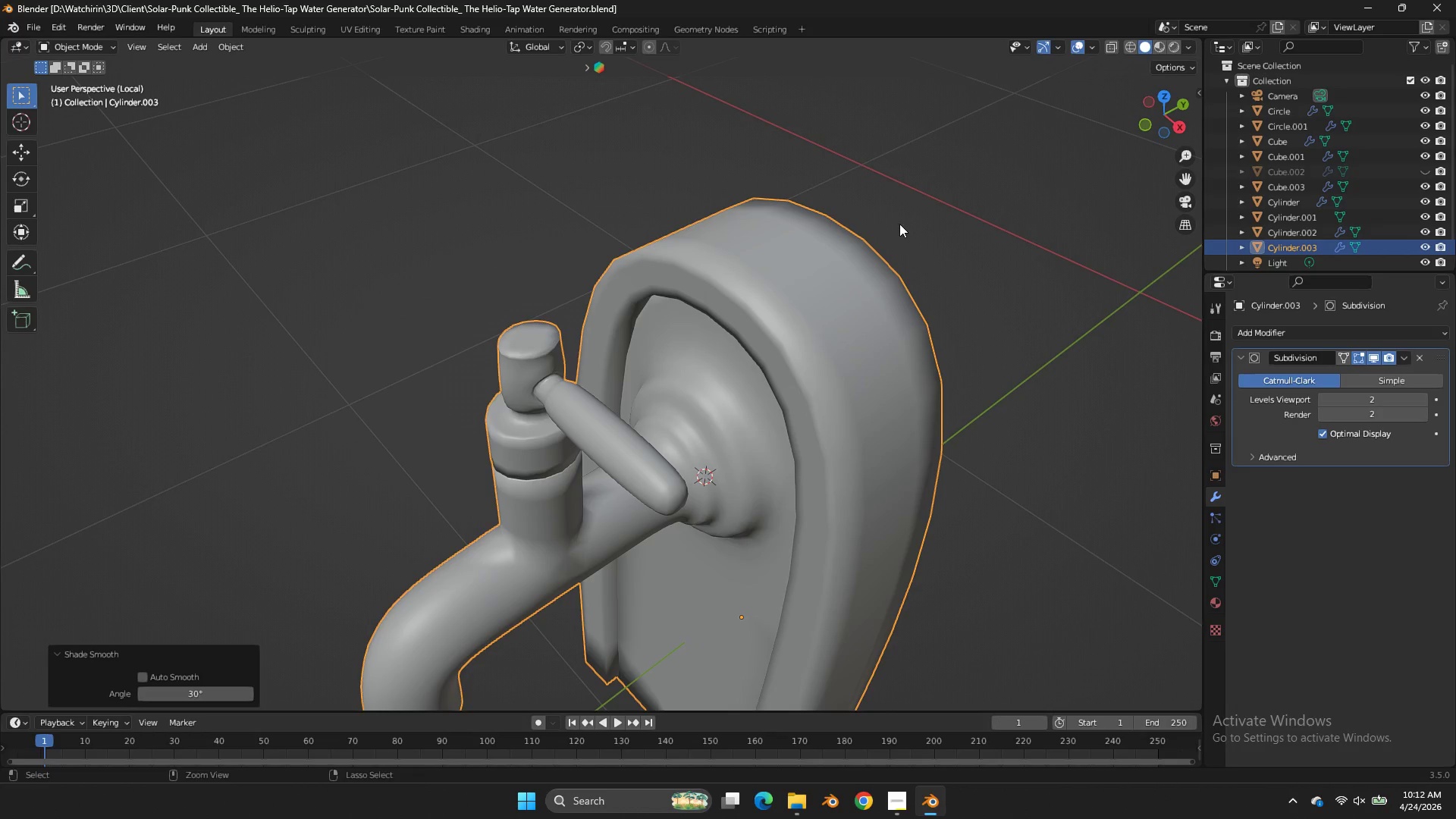 
key(Control+S)
 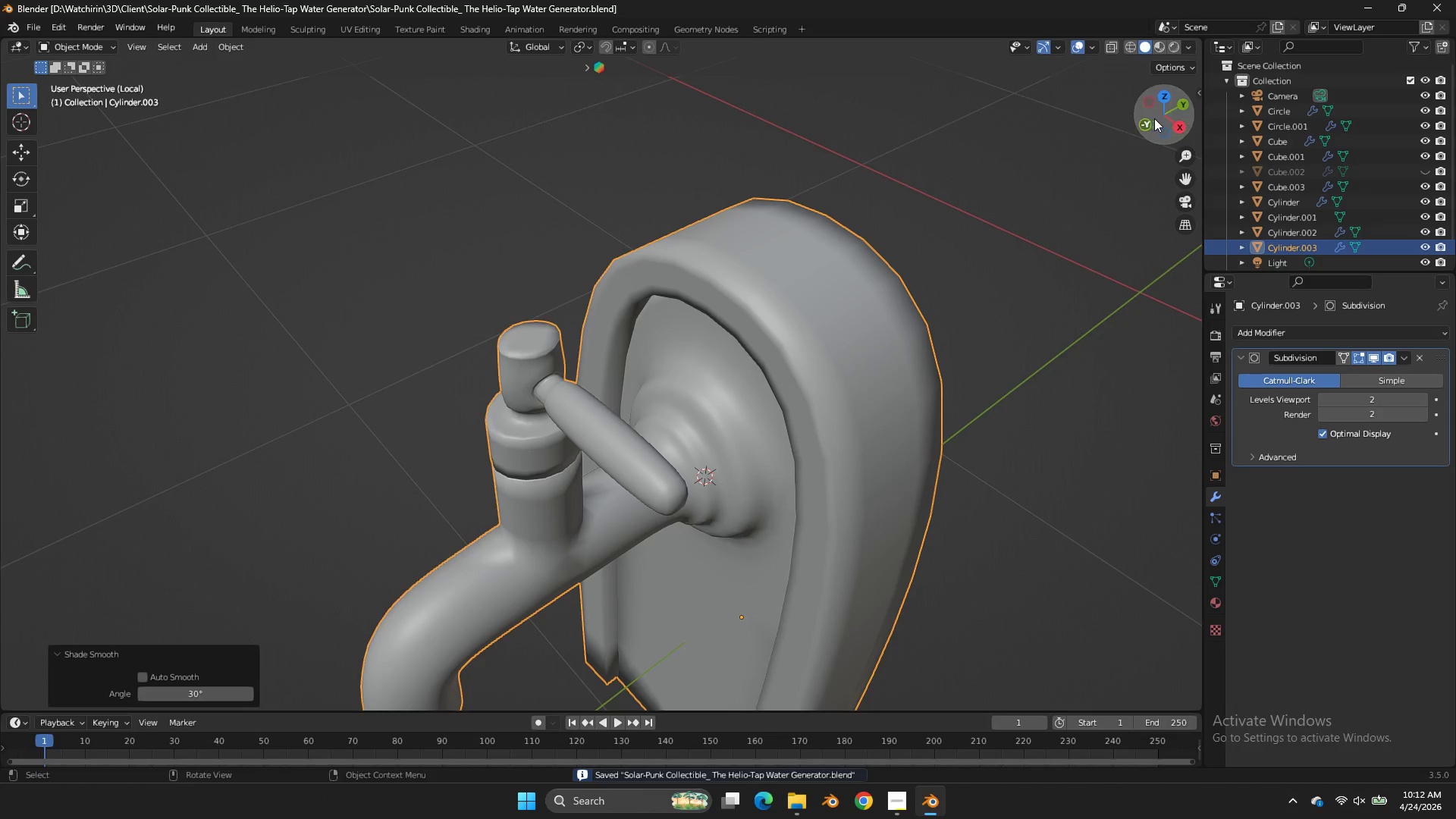 
left_click_drag(start_coordinate=[1158, 116], to_coordinate=[36, 711])
 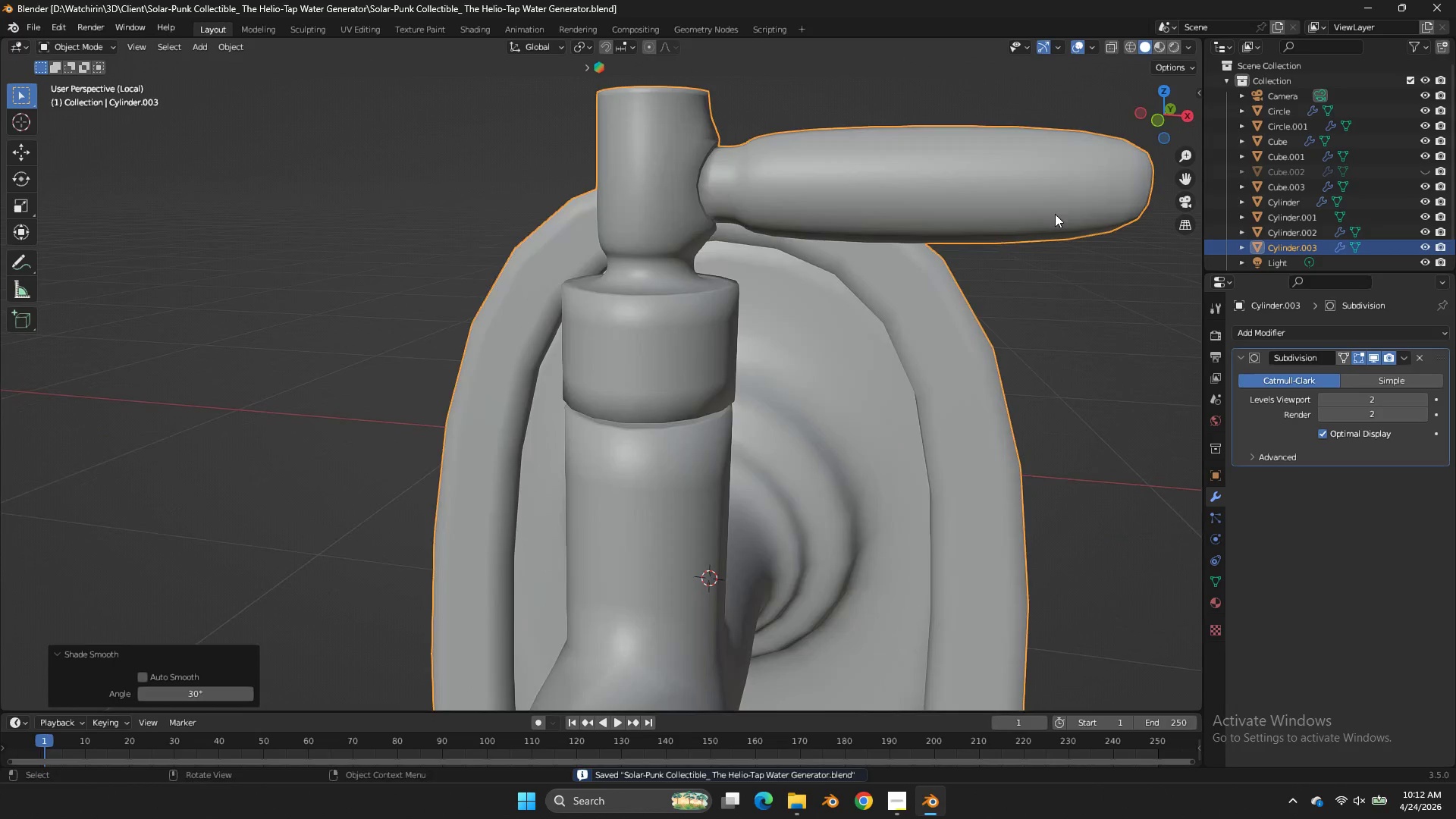 
key(Tab)
 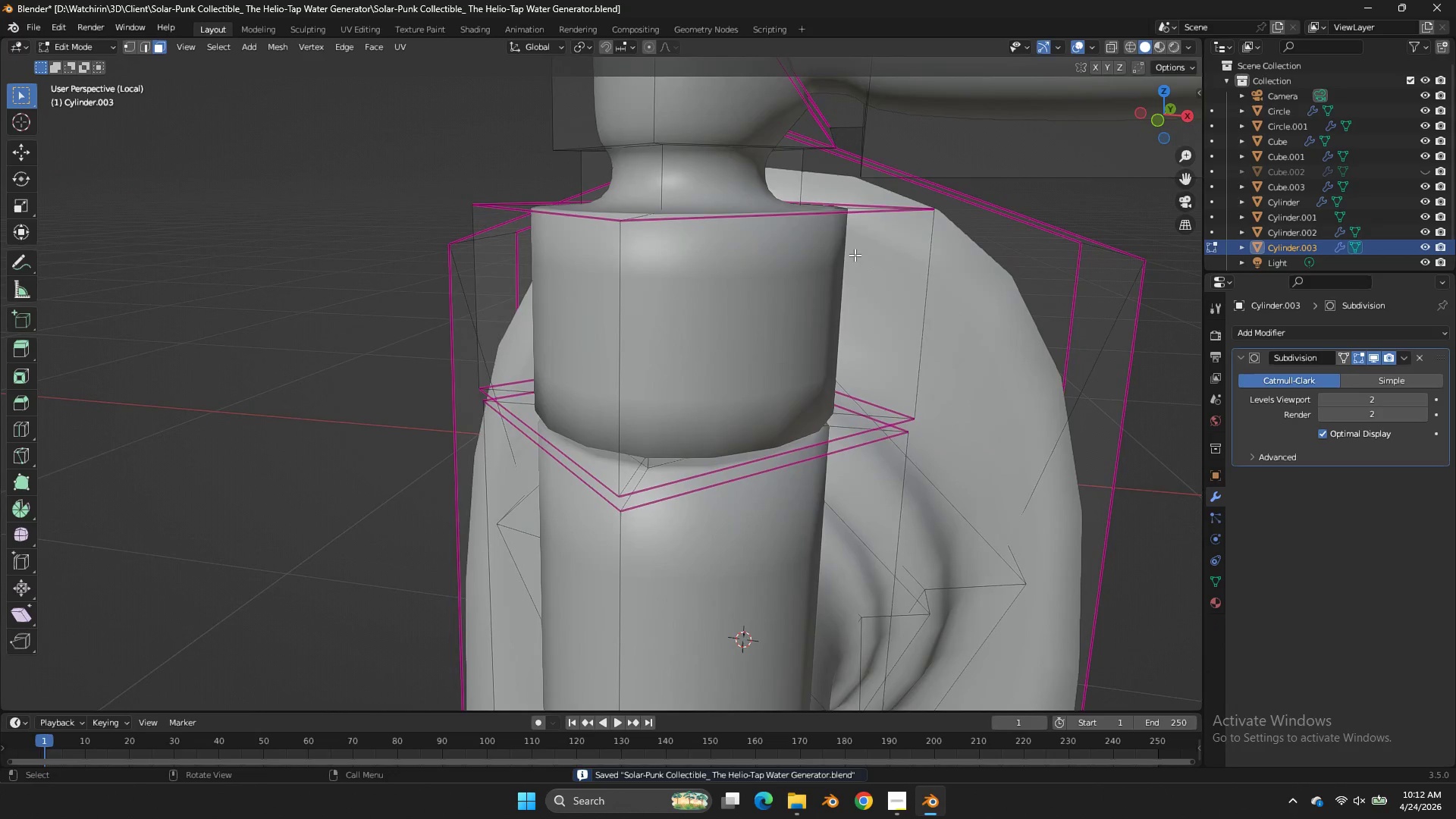 
key(Z)
 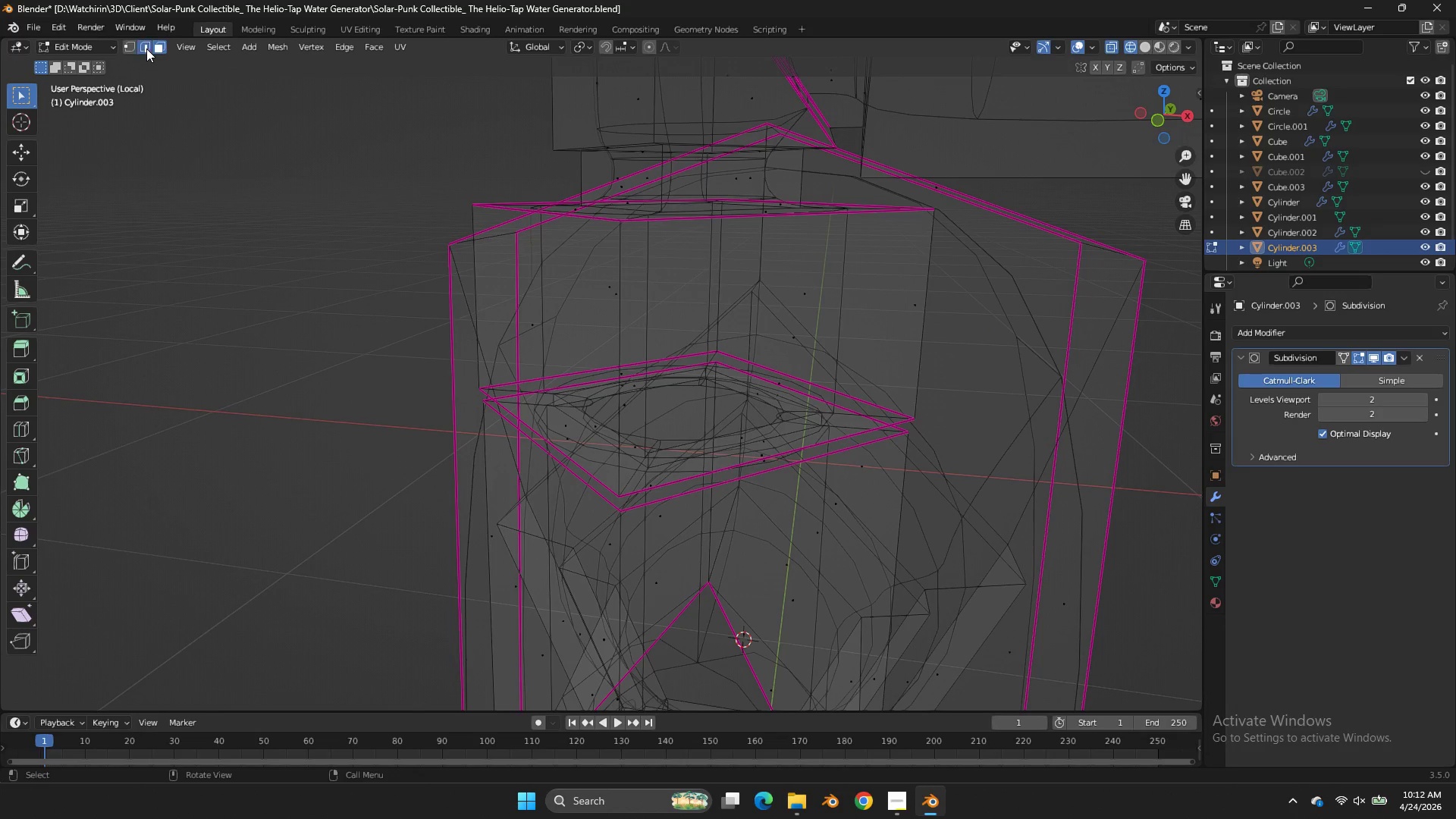 
scroll: coordinate [865, 294], scroll_direction: up, amount: 5.0
 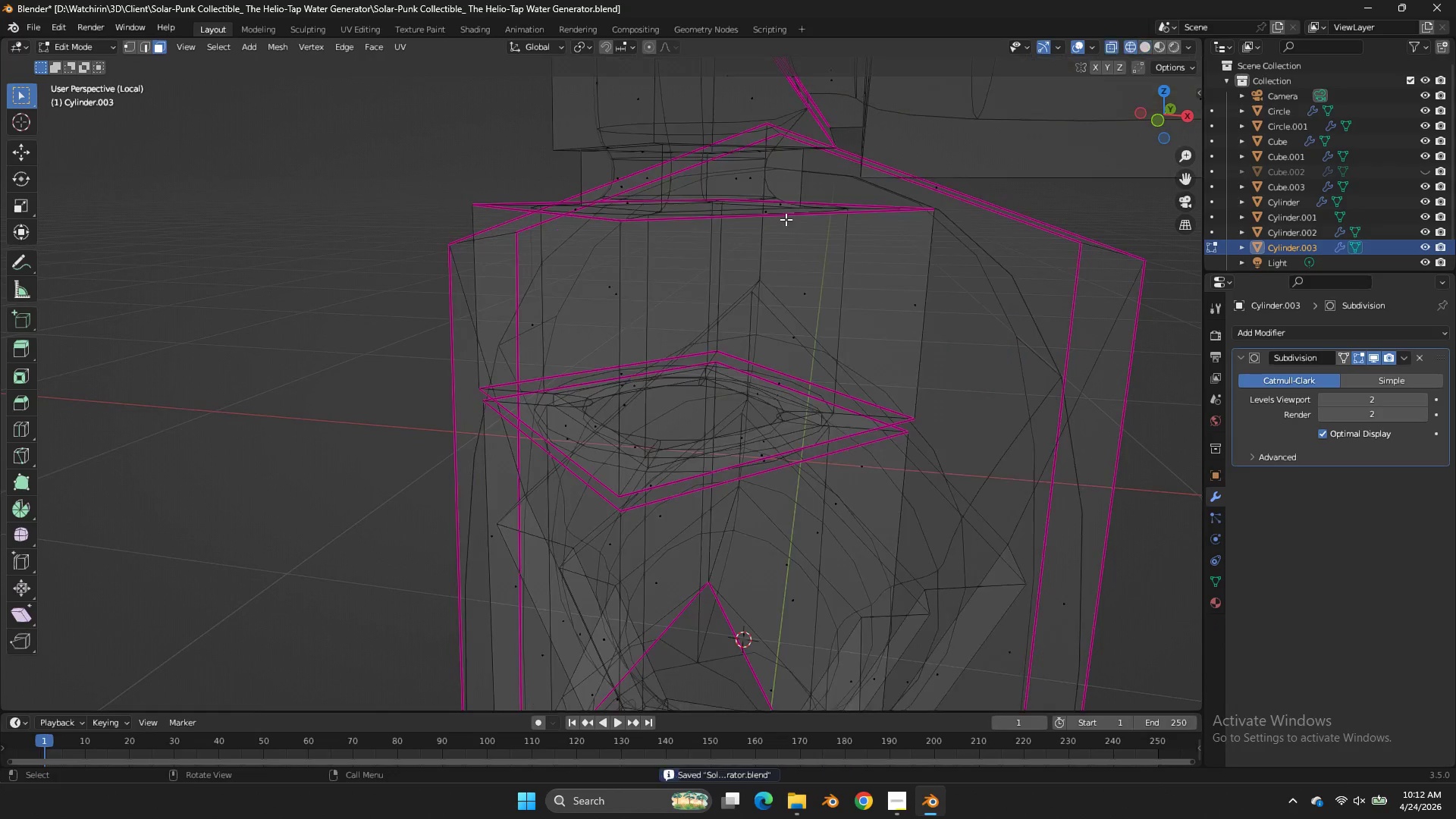 
hold_key(key=AltLeft, duration=0.69)
left_click([746, 207])
 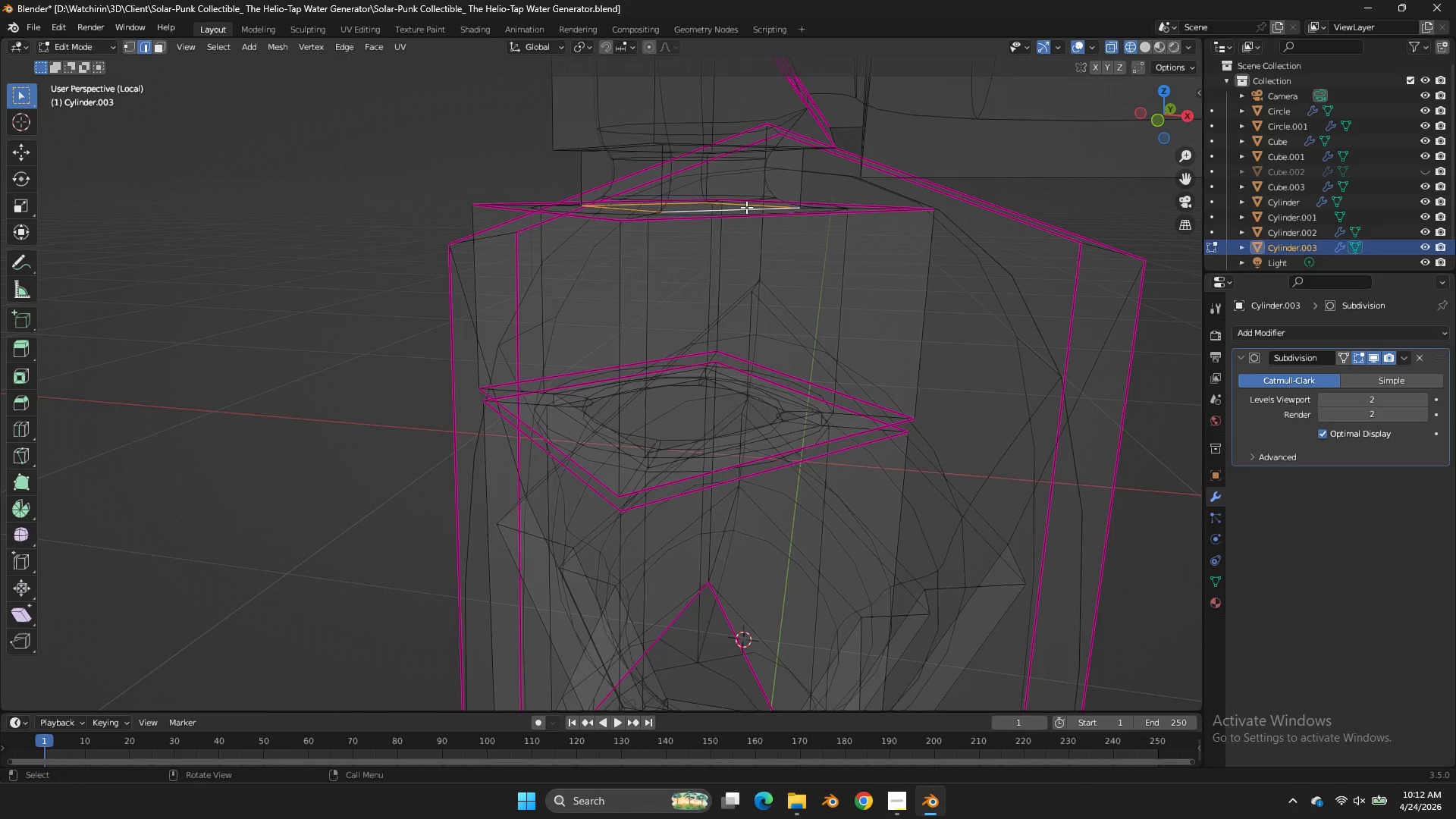 
type(zEv)
 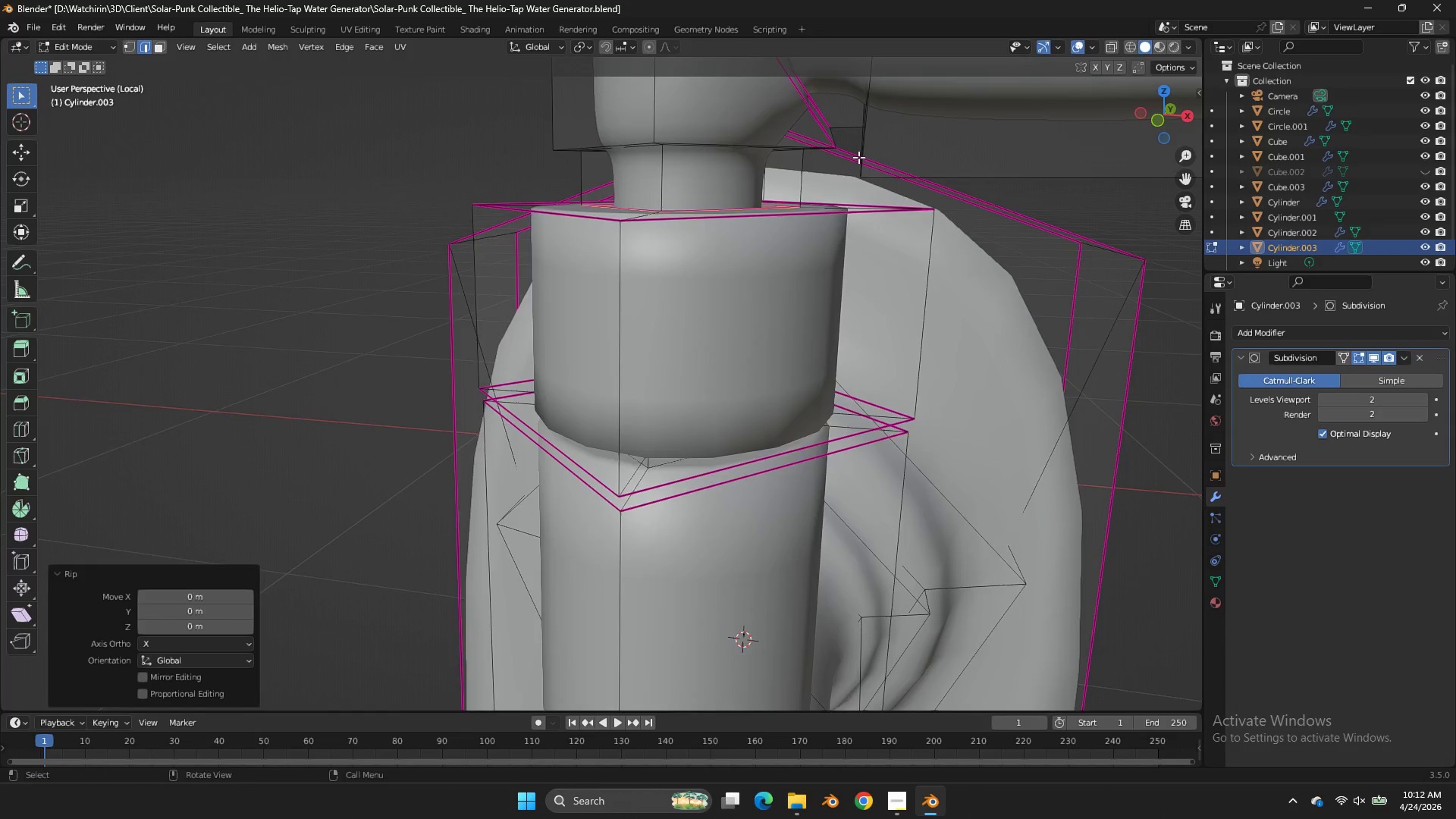 
left_click_drag(start_coordinate=[703, 182], to_coordinate=[776, 174])
 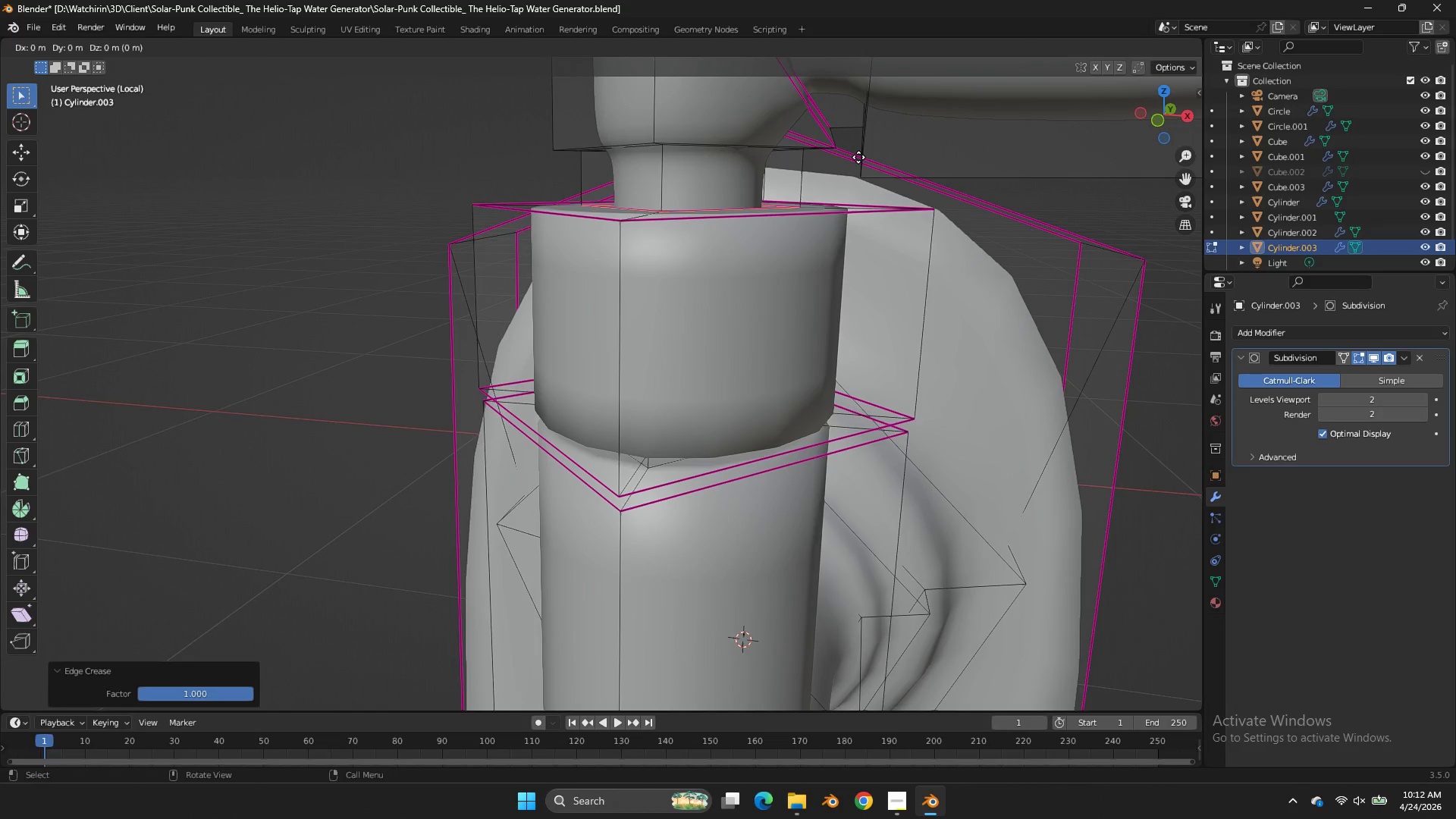 
right_click([858, 157])
 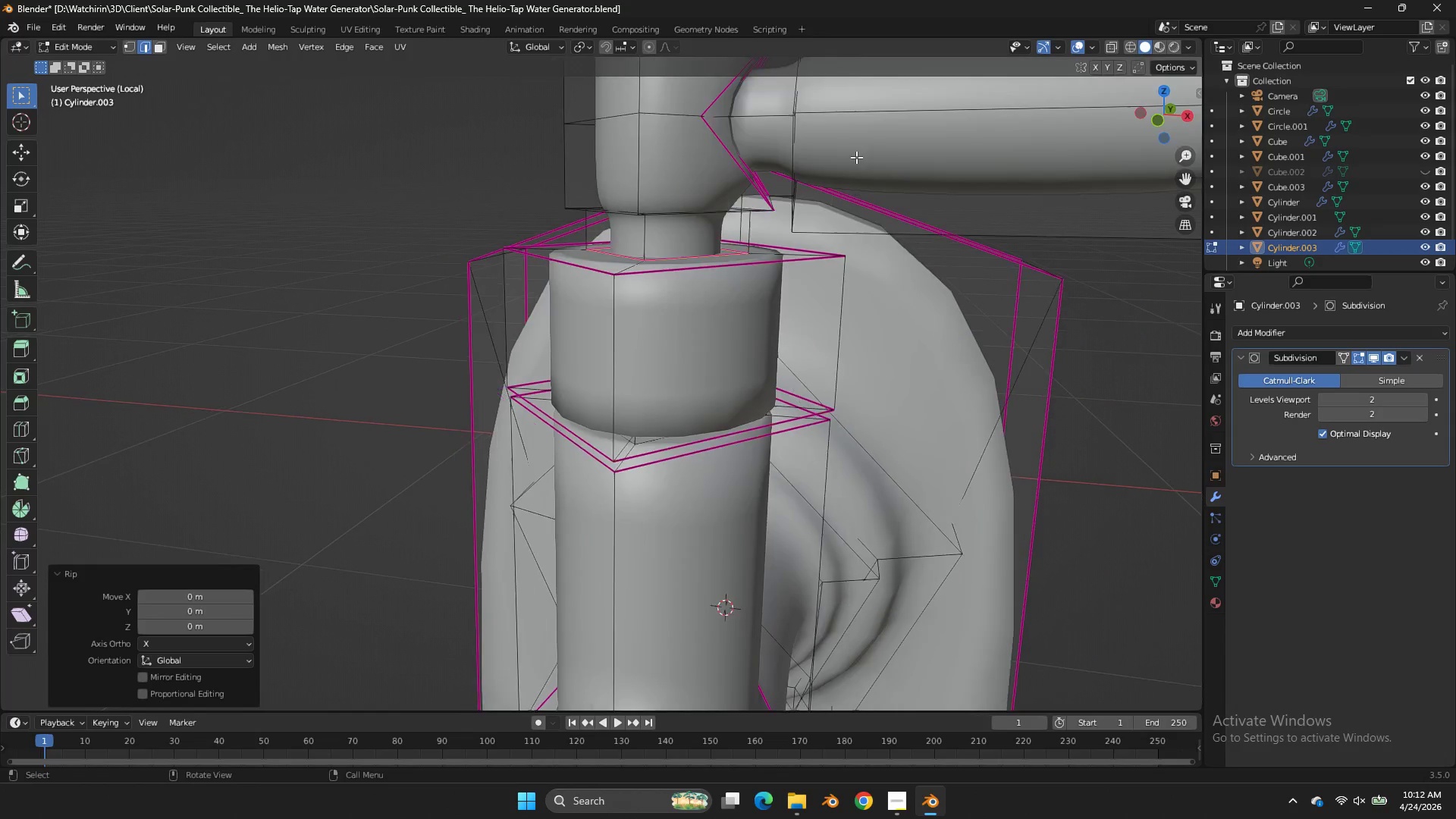 
scroll: coordinate [857, 157], scroll_direction: down, amount: 1.0
 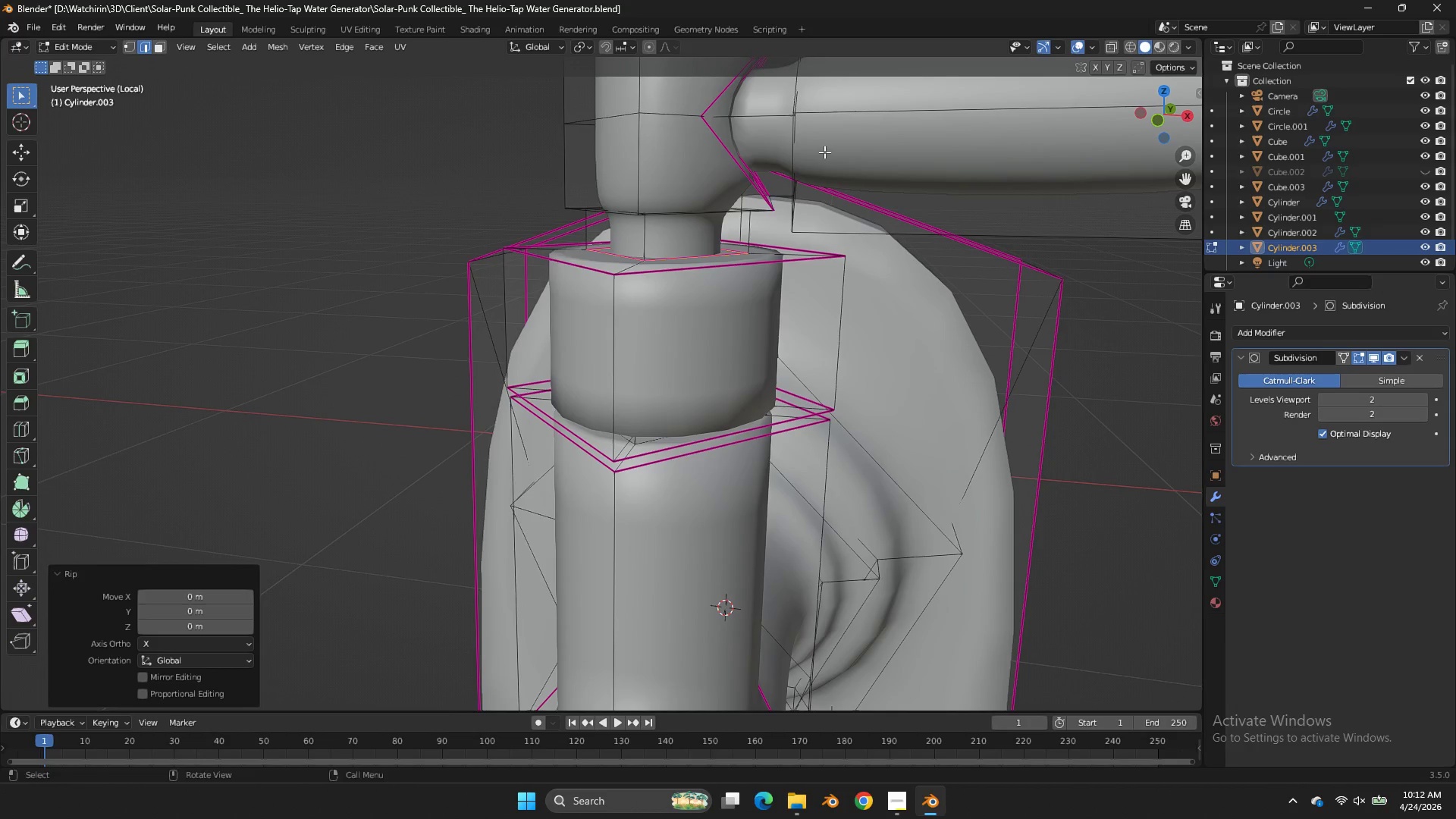 
key(Z)
 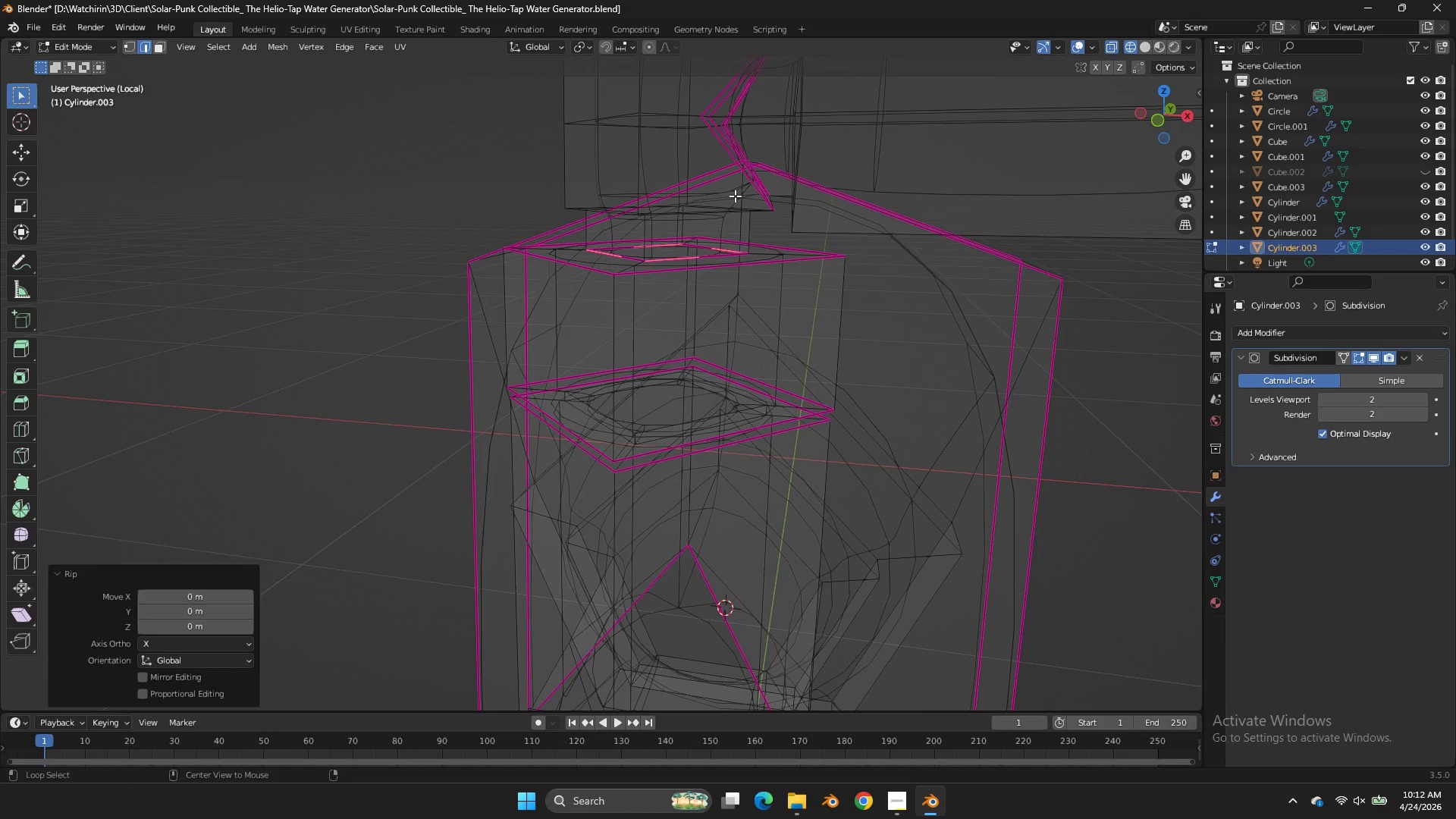 
hold_key(key=AltLeft, duration=1.28)
double_click([714, 206])
 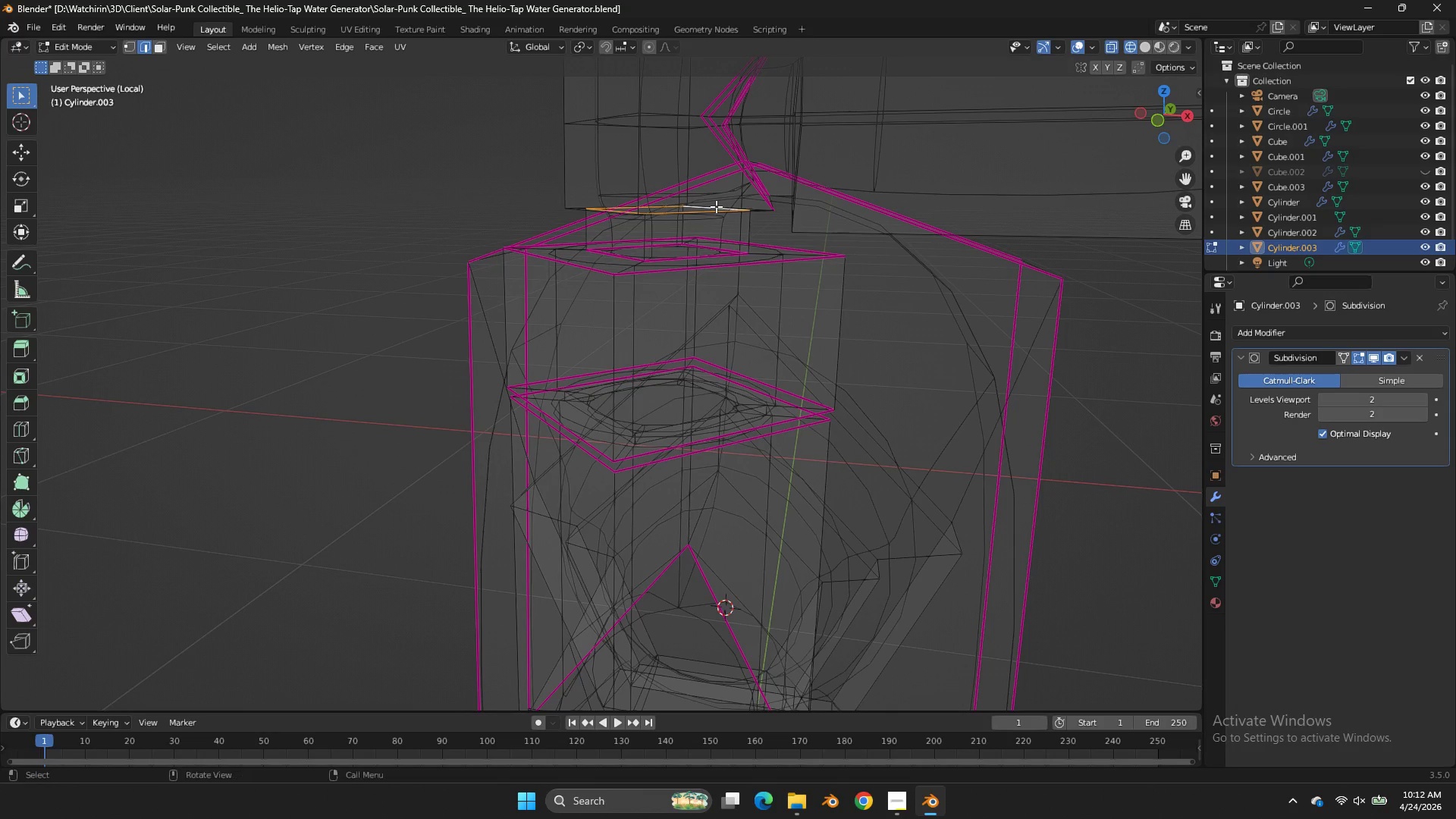 
key(Z)
 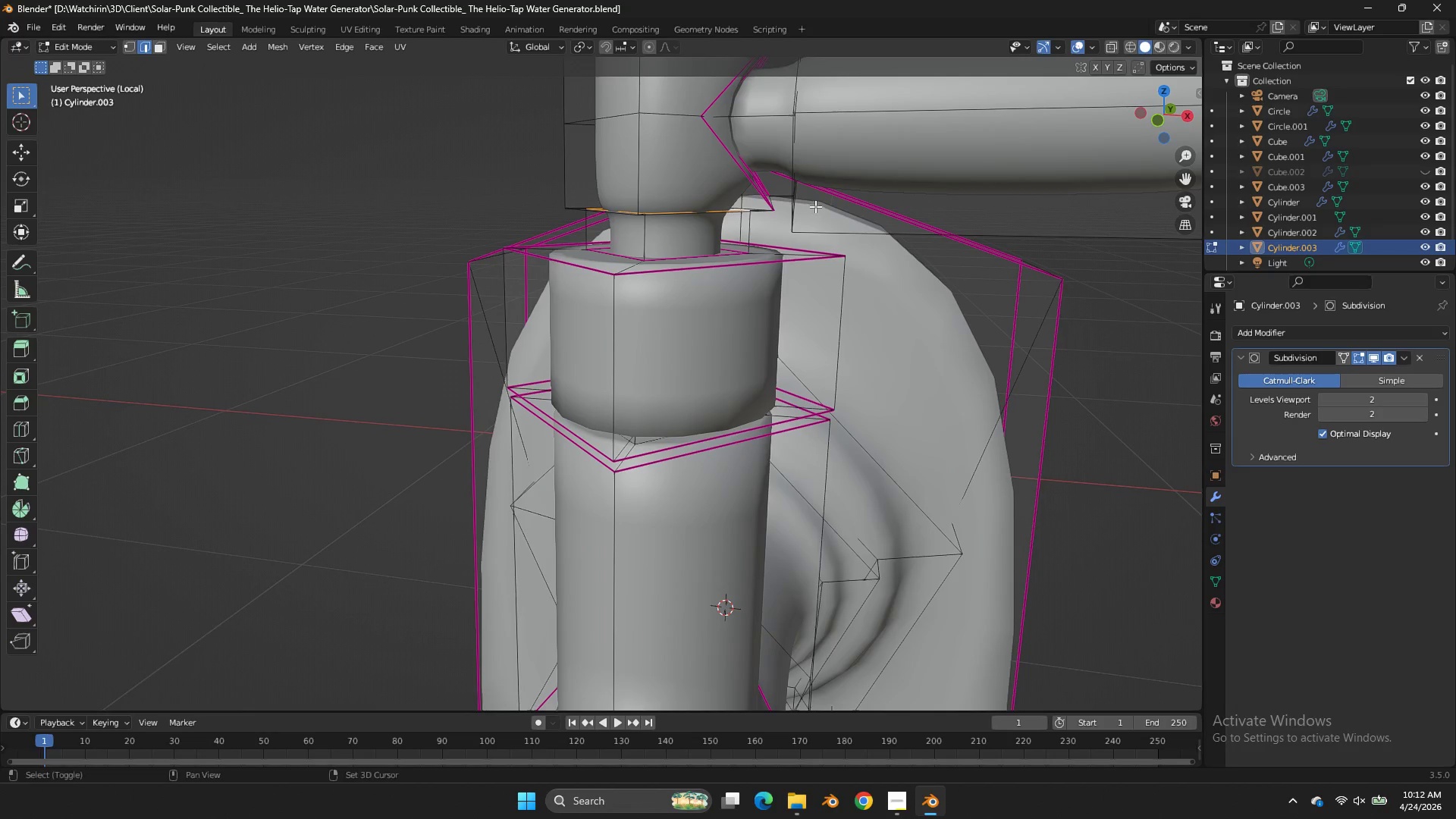 
key(Shift+E)
 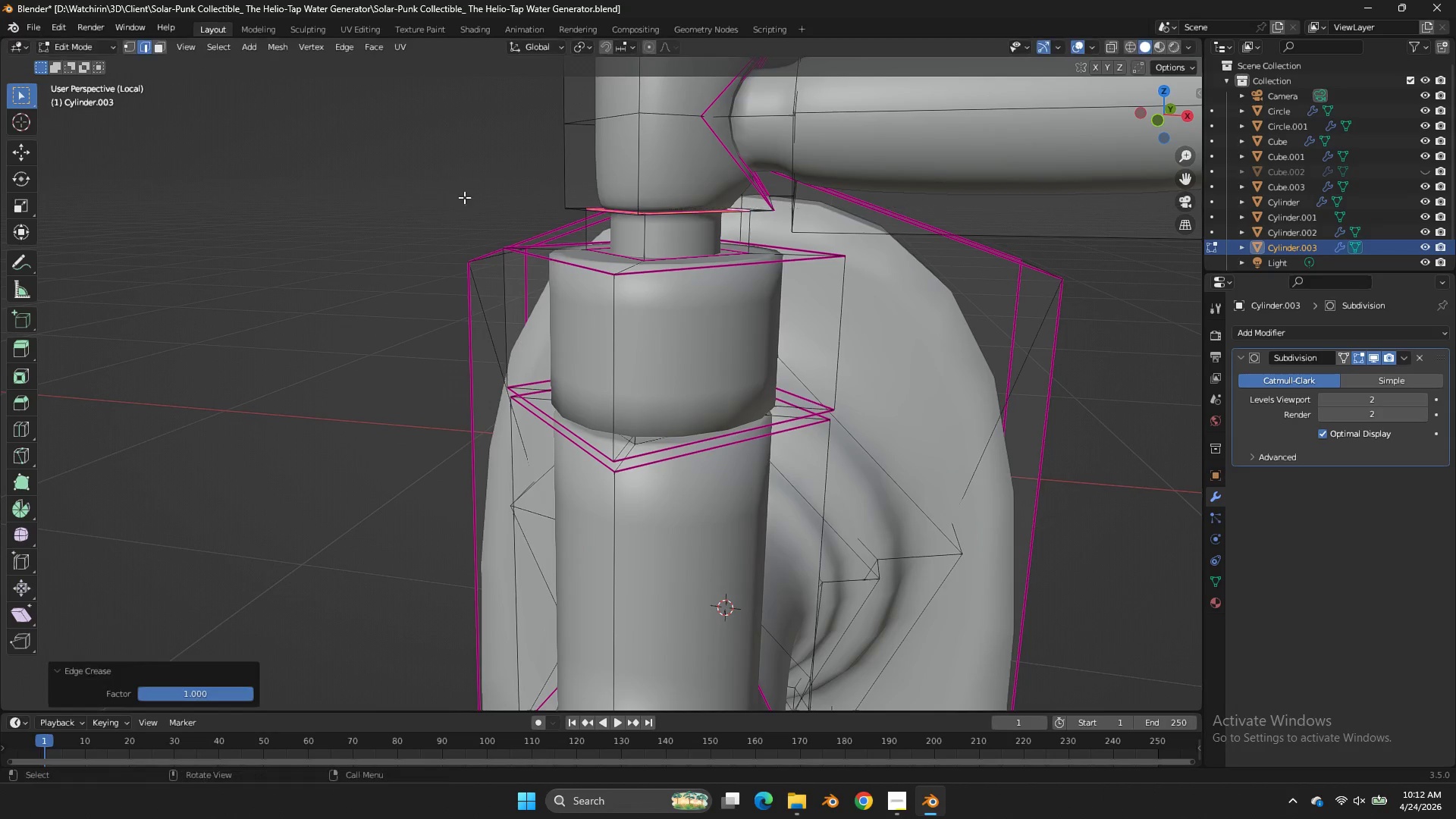 
left_click_drag(start_coordinate=[456, 200], to_coordinate=[491, 196])
 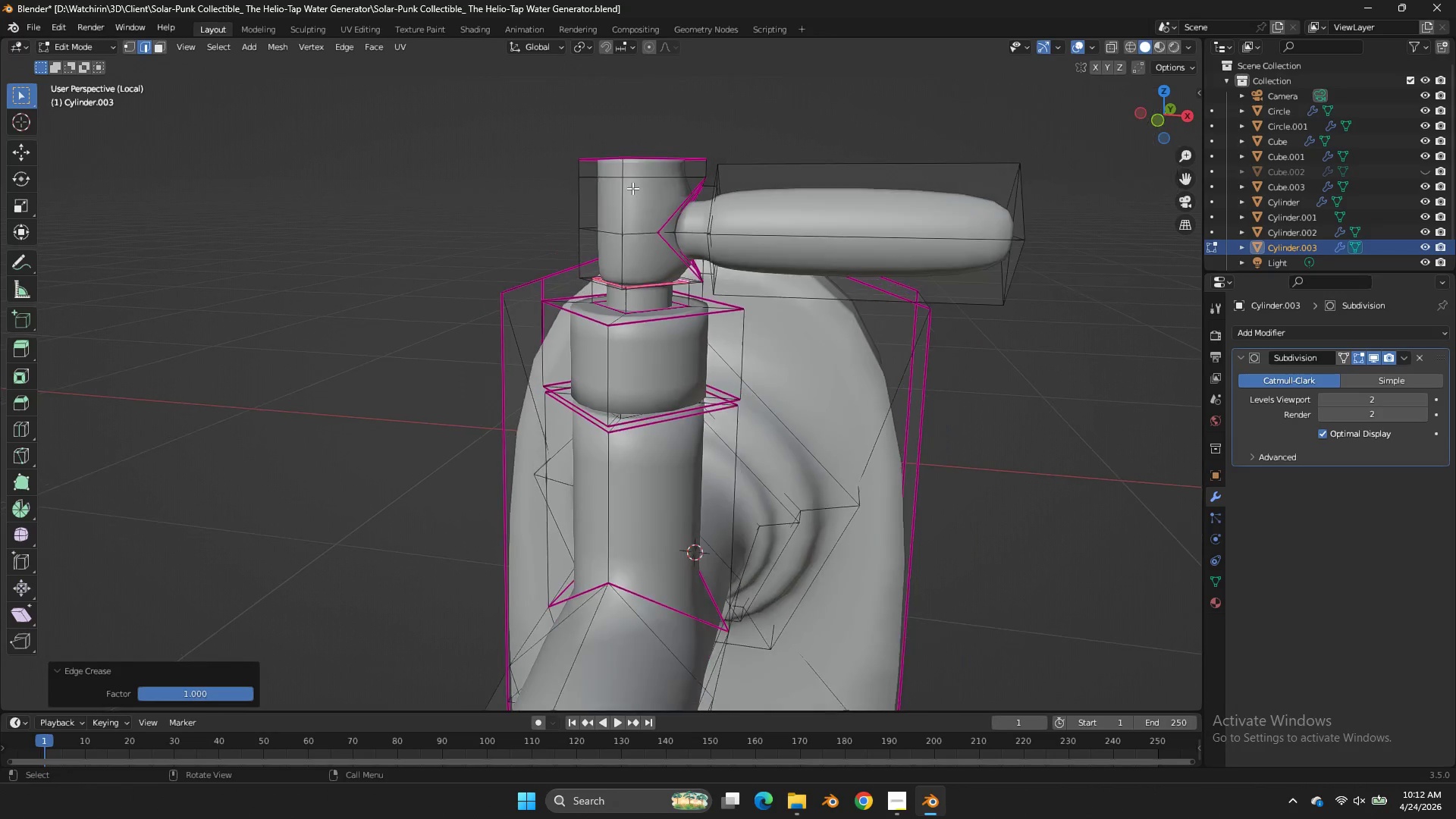 
key(Tab)
 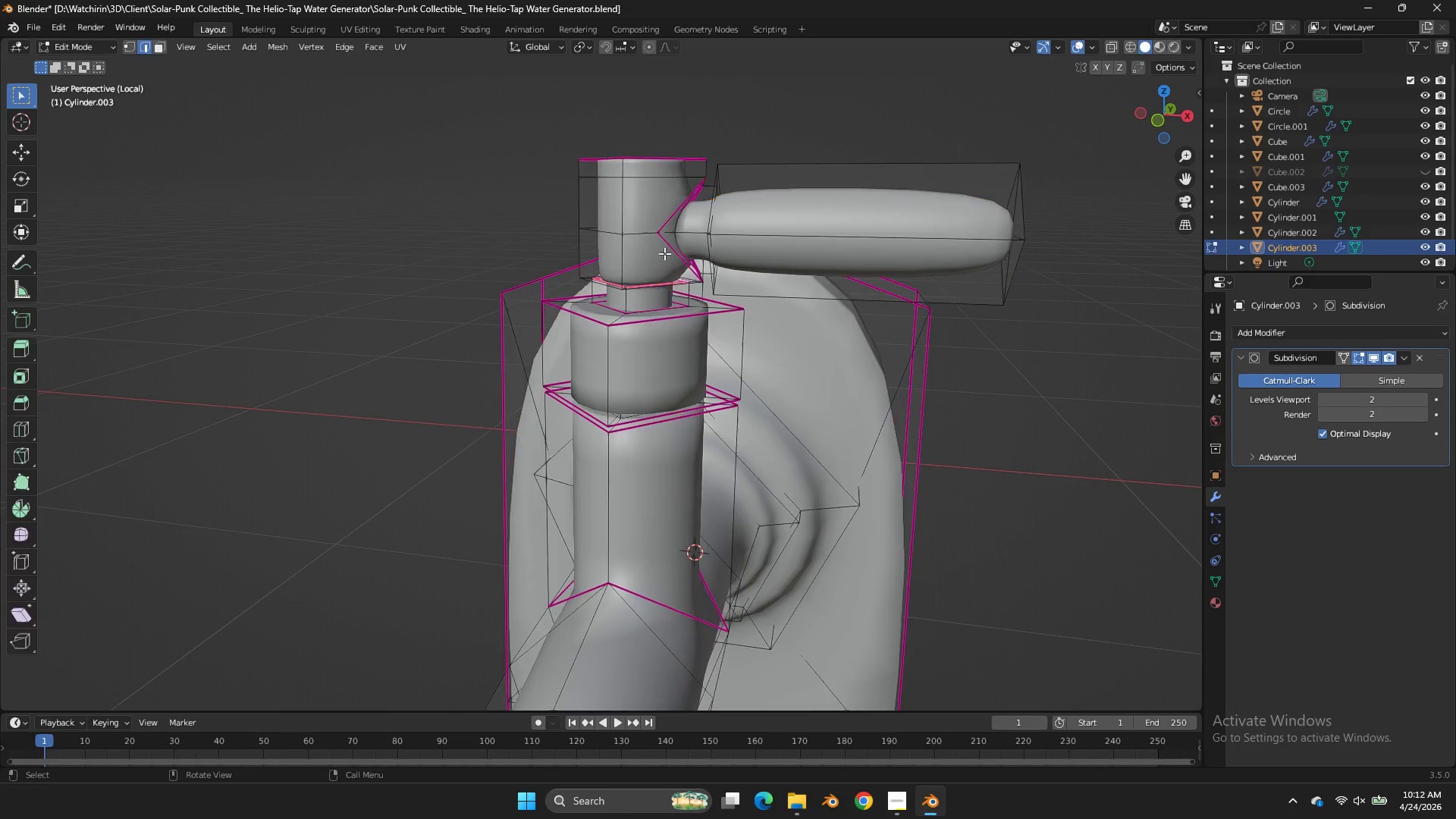 
scroll: coordinate [632, 188], scroll_direction: down, amount: 2.0
 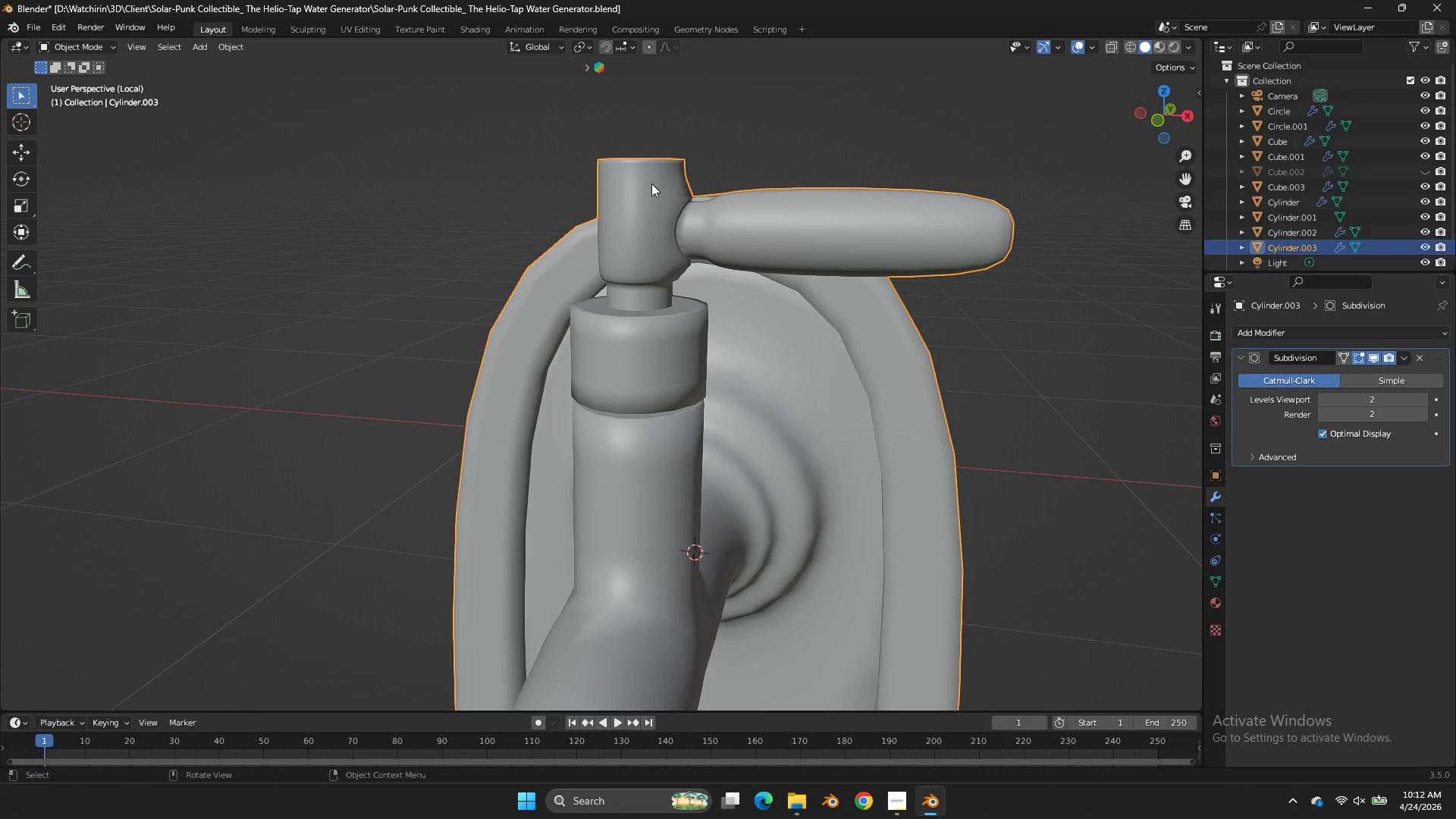 
key(Tab)
 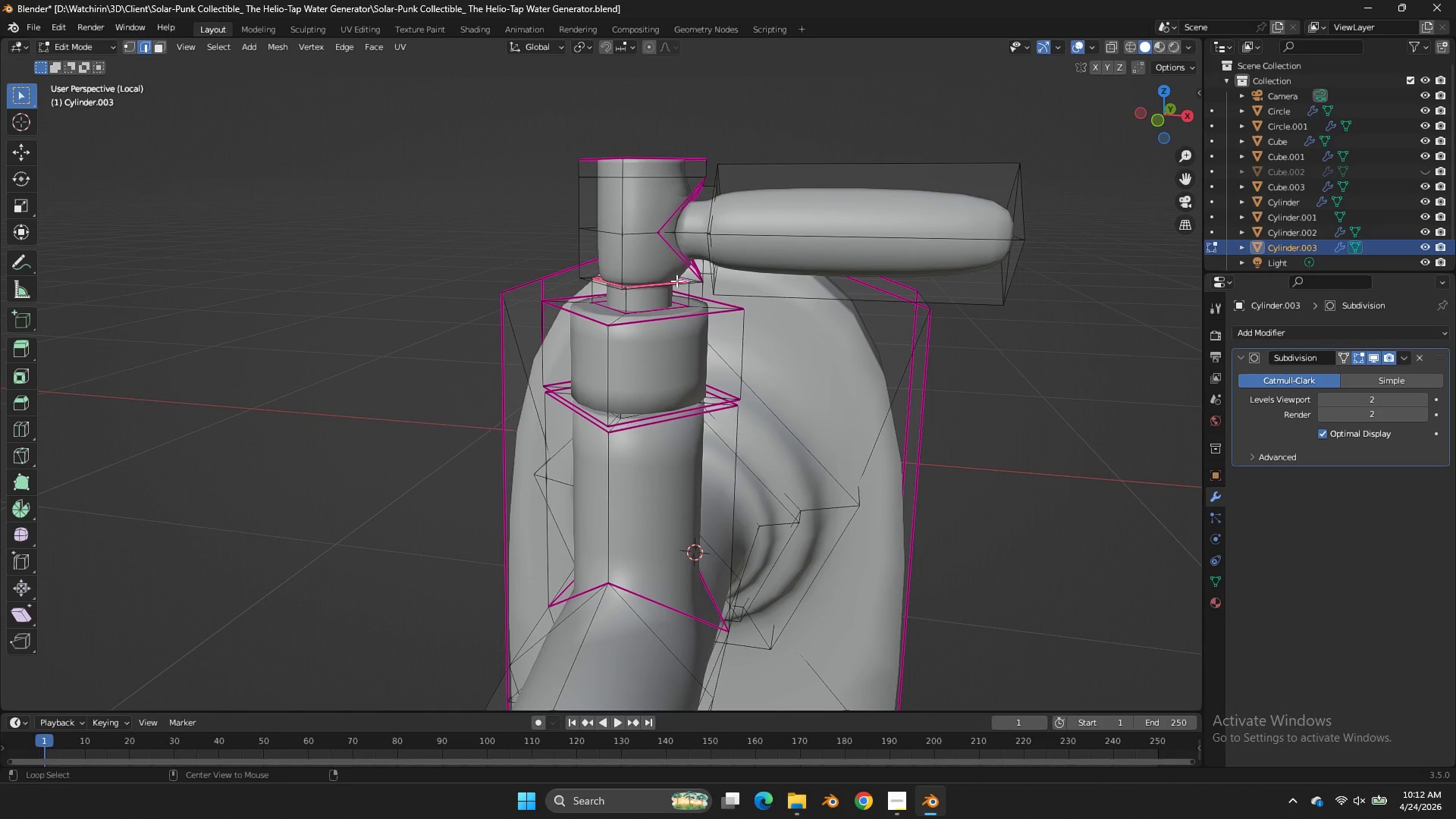 
hold_key(key=AltLeft, duration=0.69)
left_click([678, 283])
 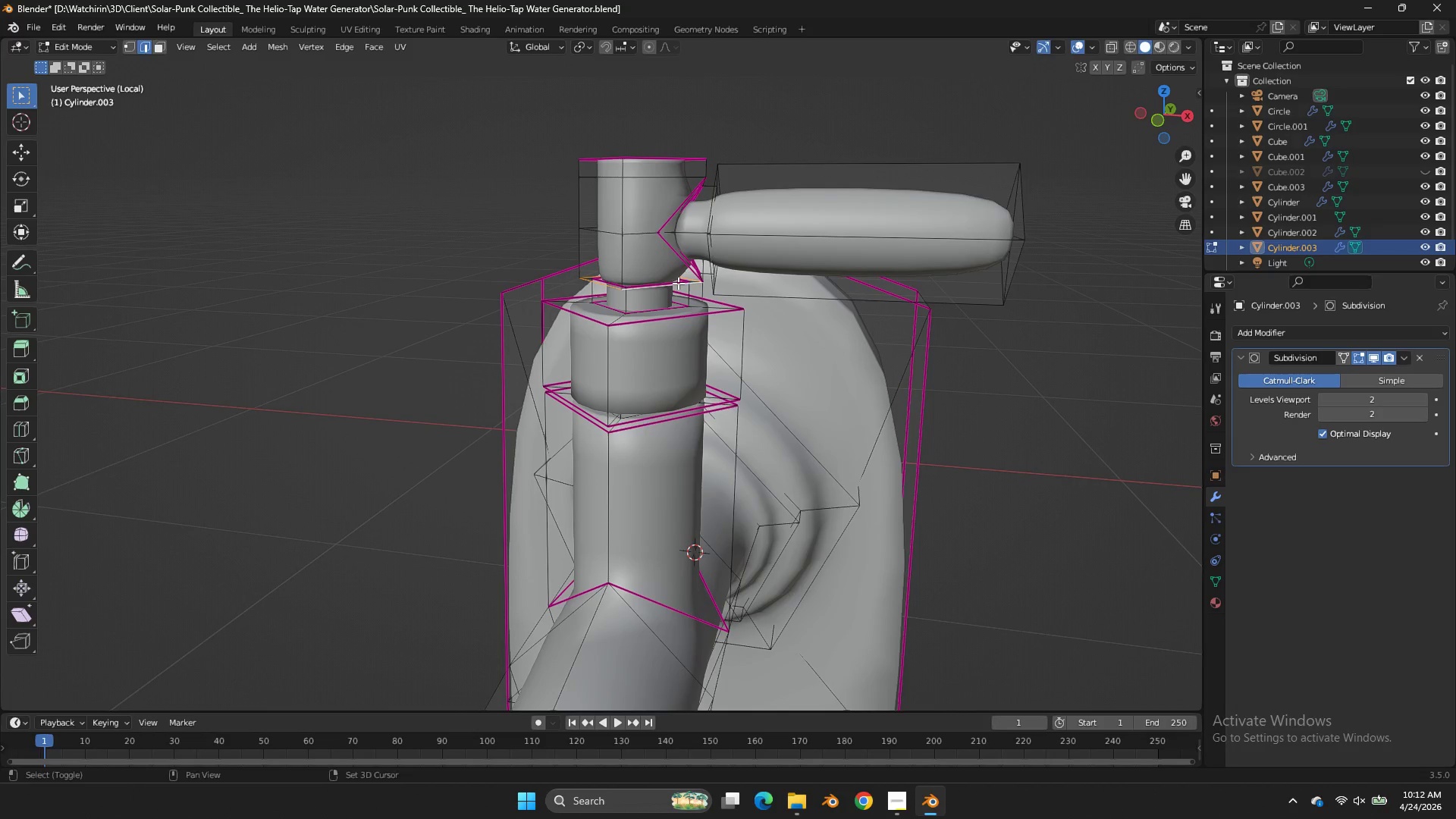 
key(Shift+E)
 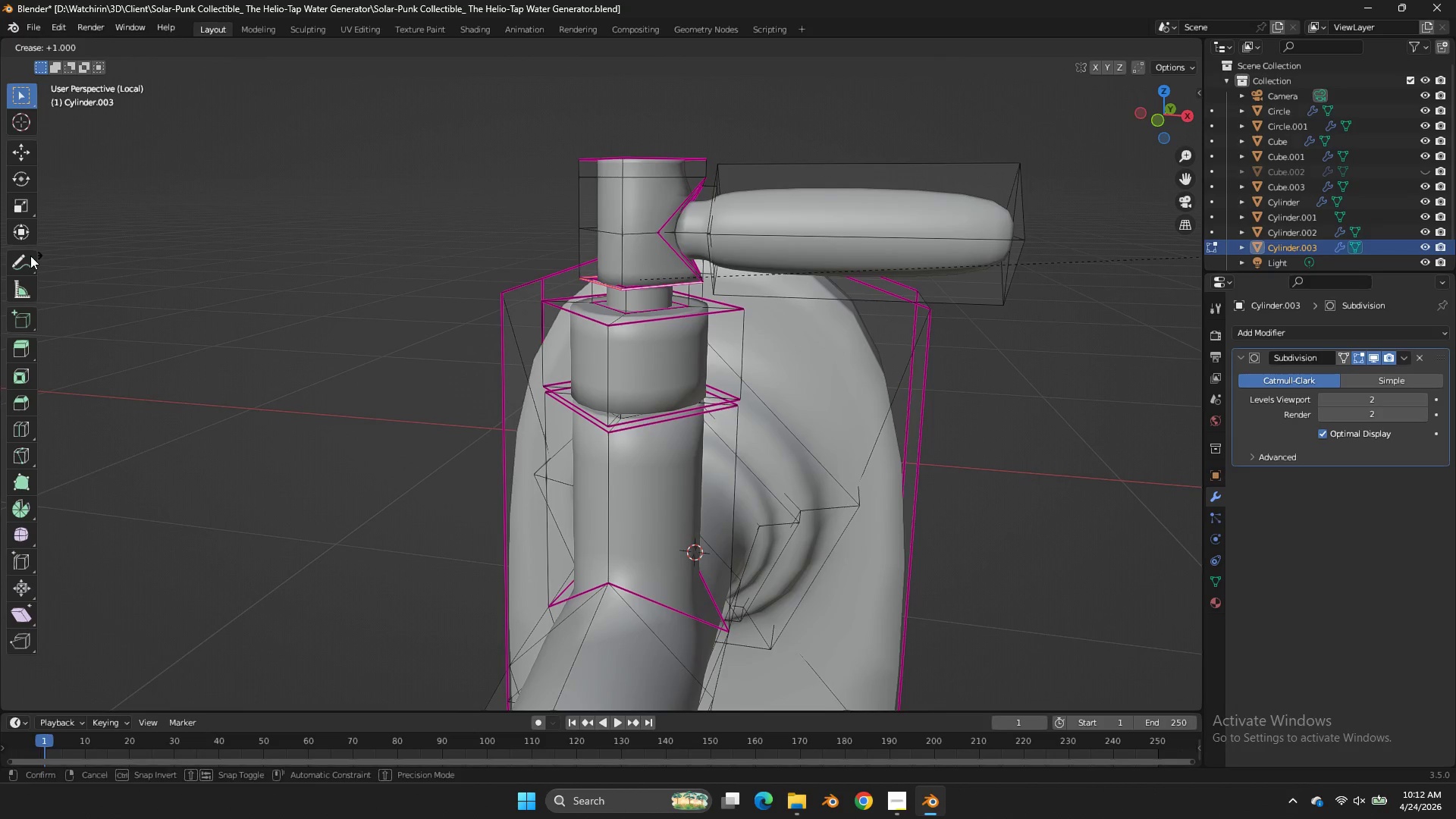 
left_click_drag(start_coordinate=[30, 256], to_coordinate=[43, 252])
 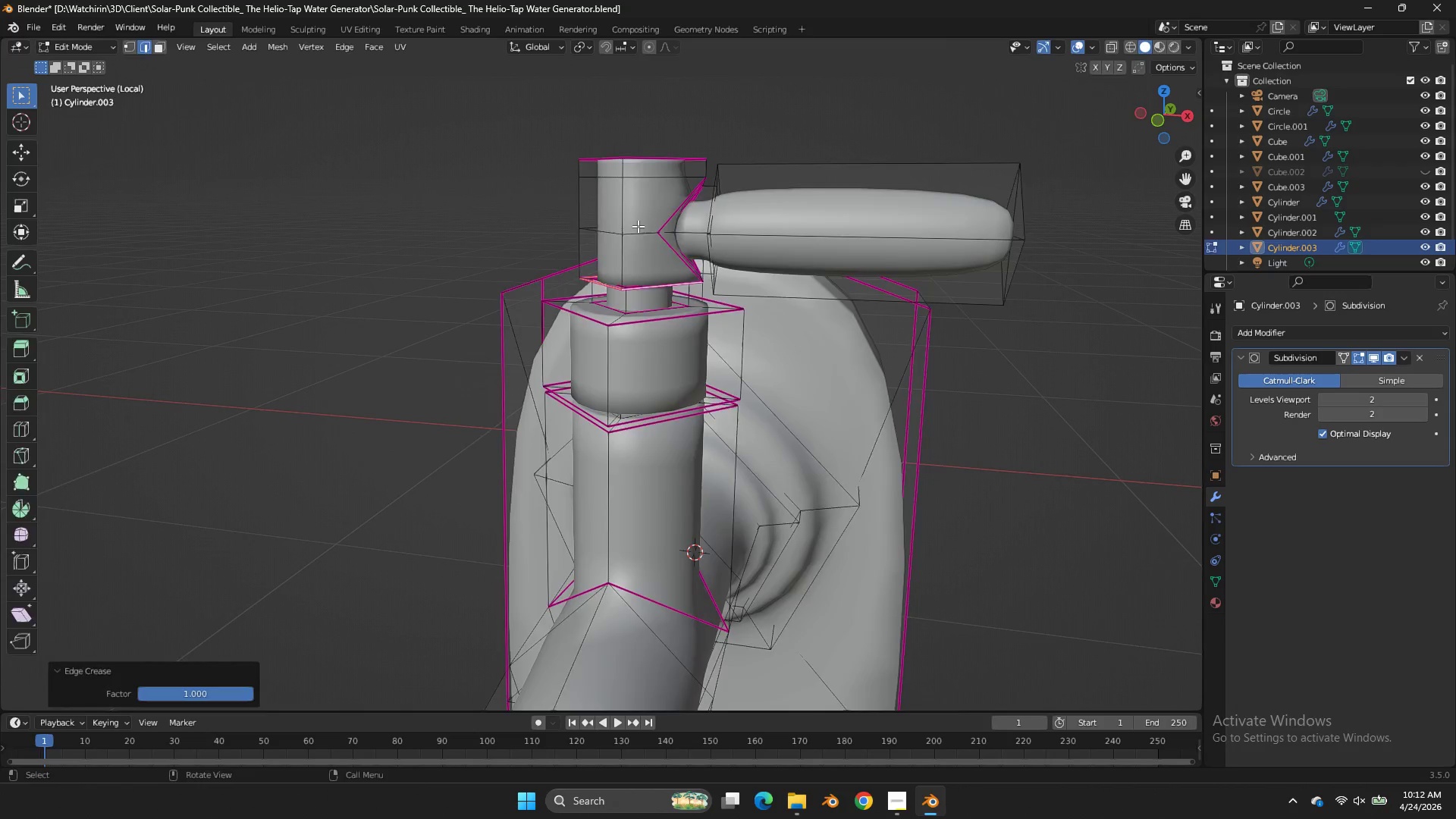 
key(Tab)
 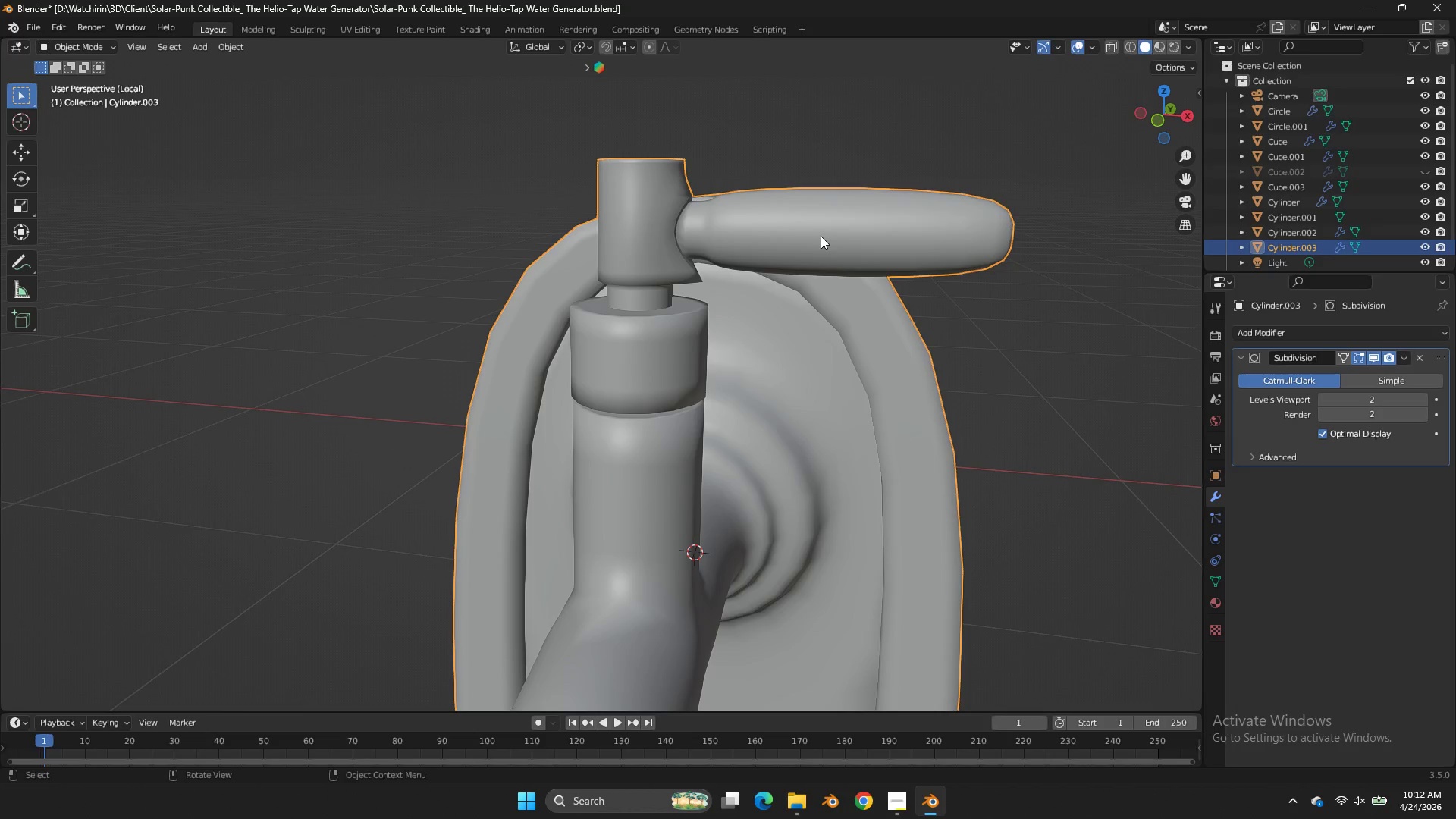 
key(Tab)
 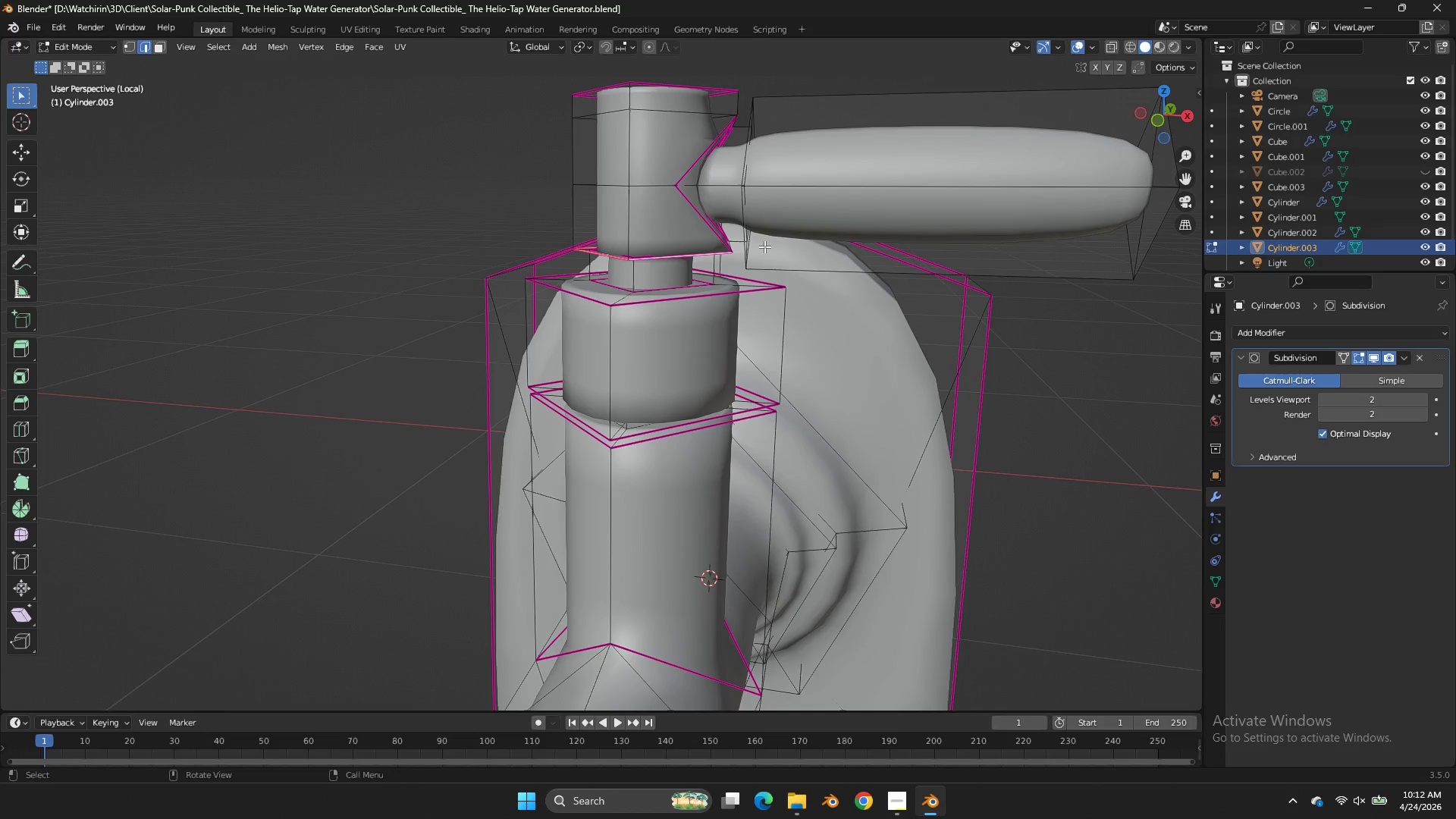 
scroll: coordinate [753, 252], scroll_direction: up, amount: 3.0
 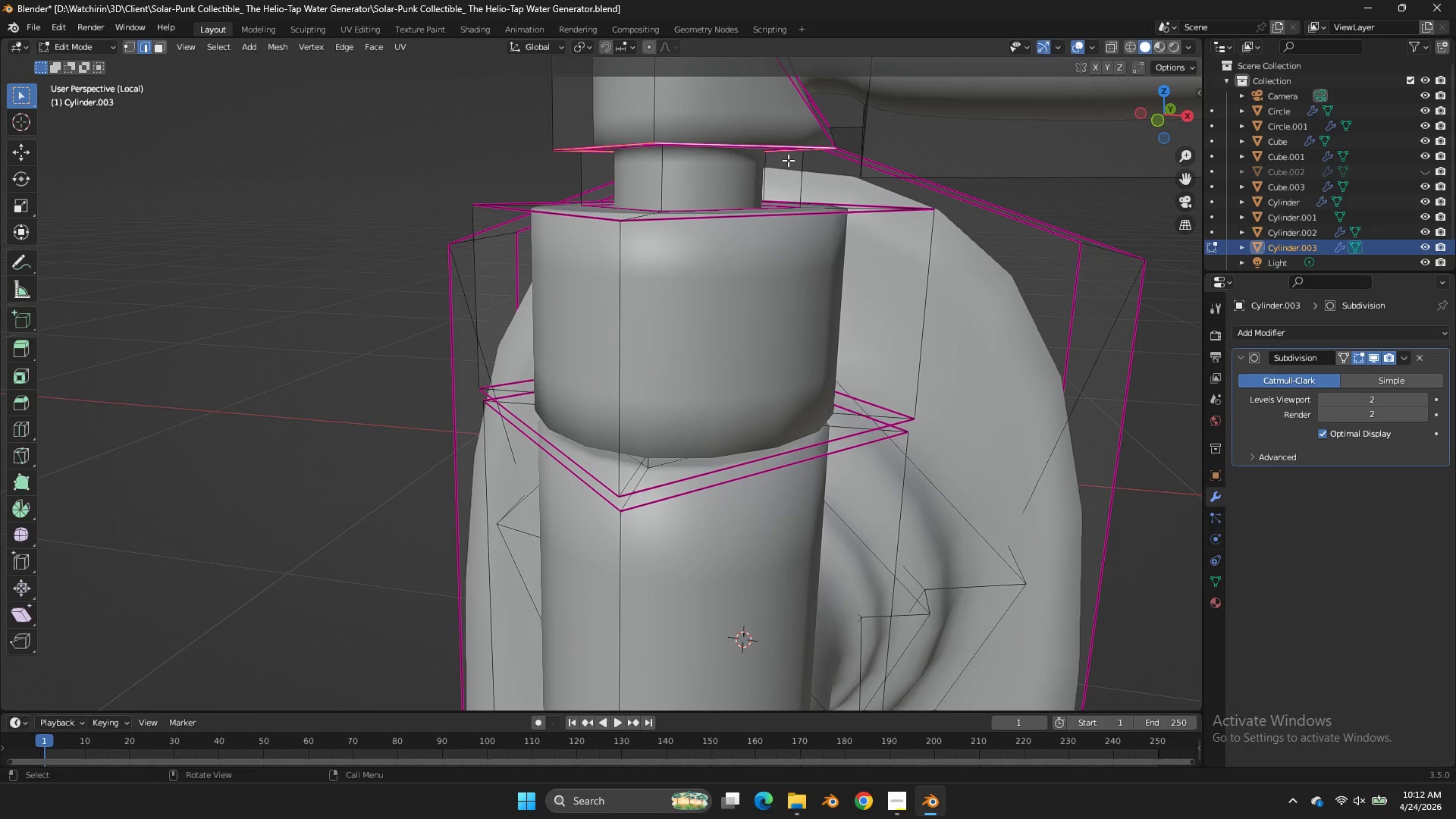 
scroll: coordinate [788, 160], scroll_direction: down, amount: 3.0
 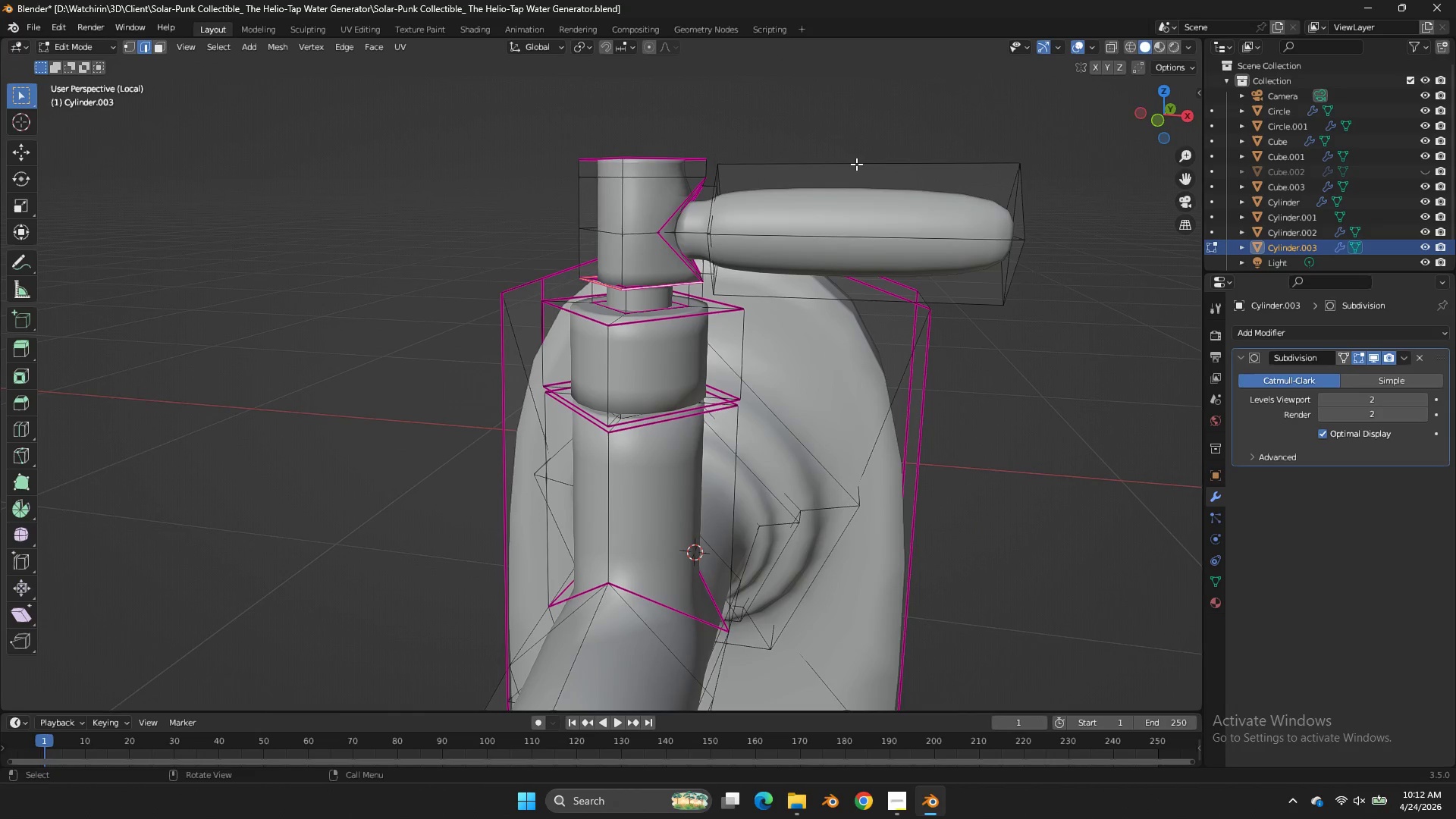 
key(Backquote)
 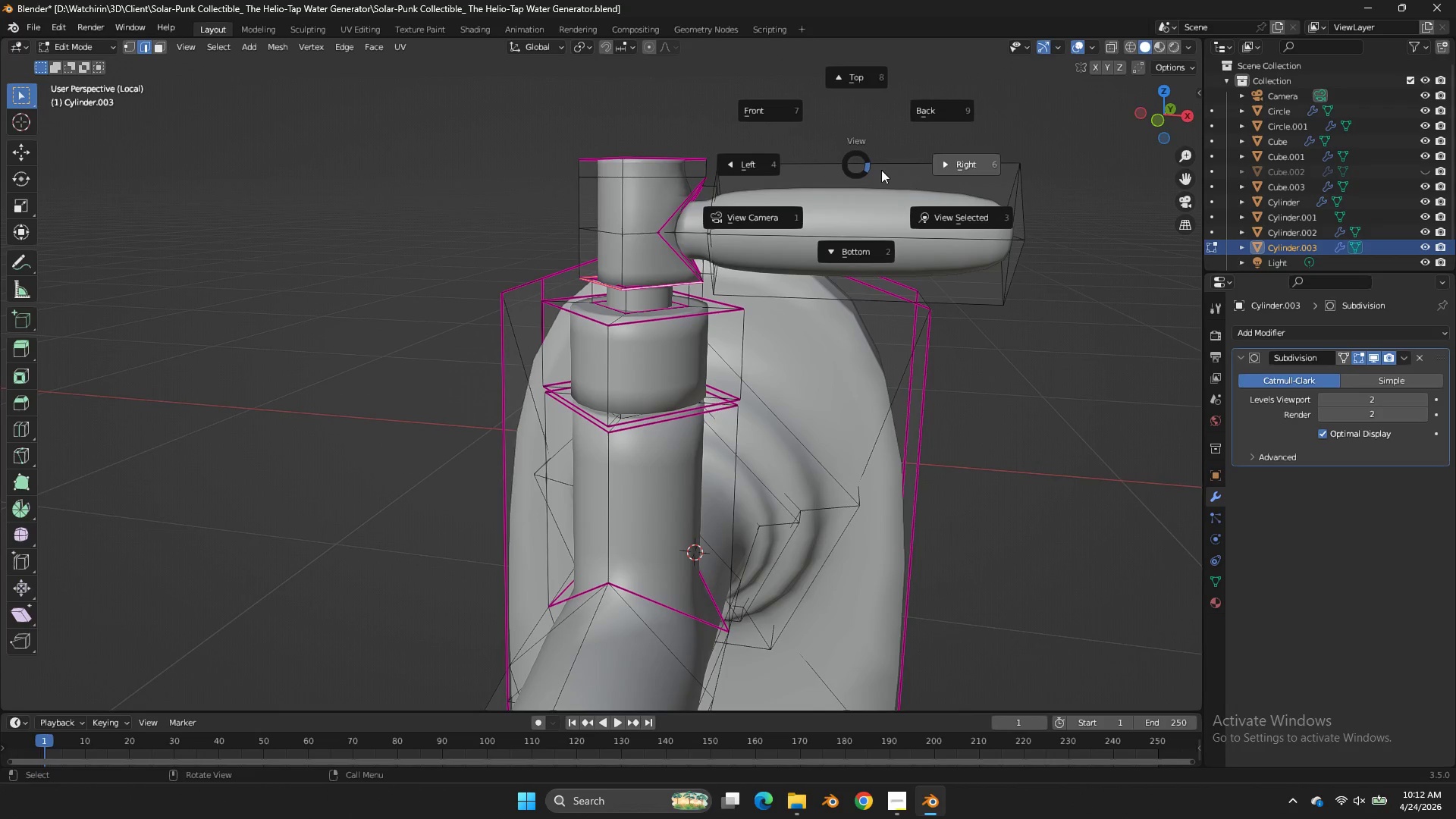 
left_click([865, 165])
 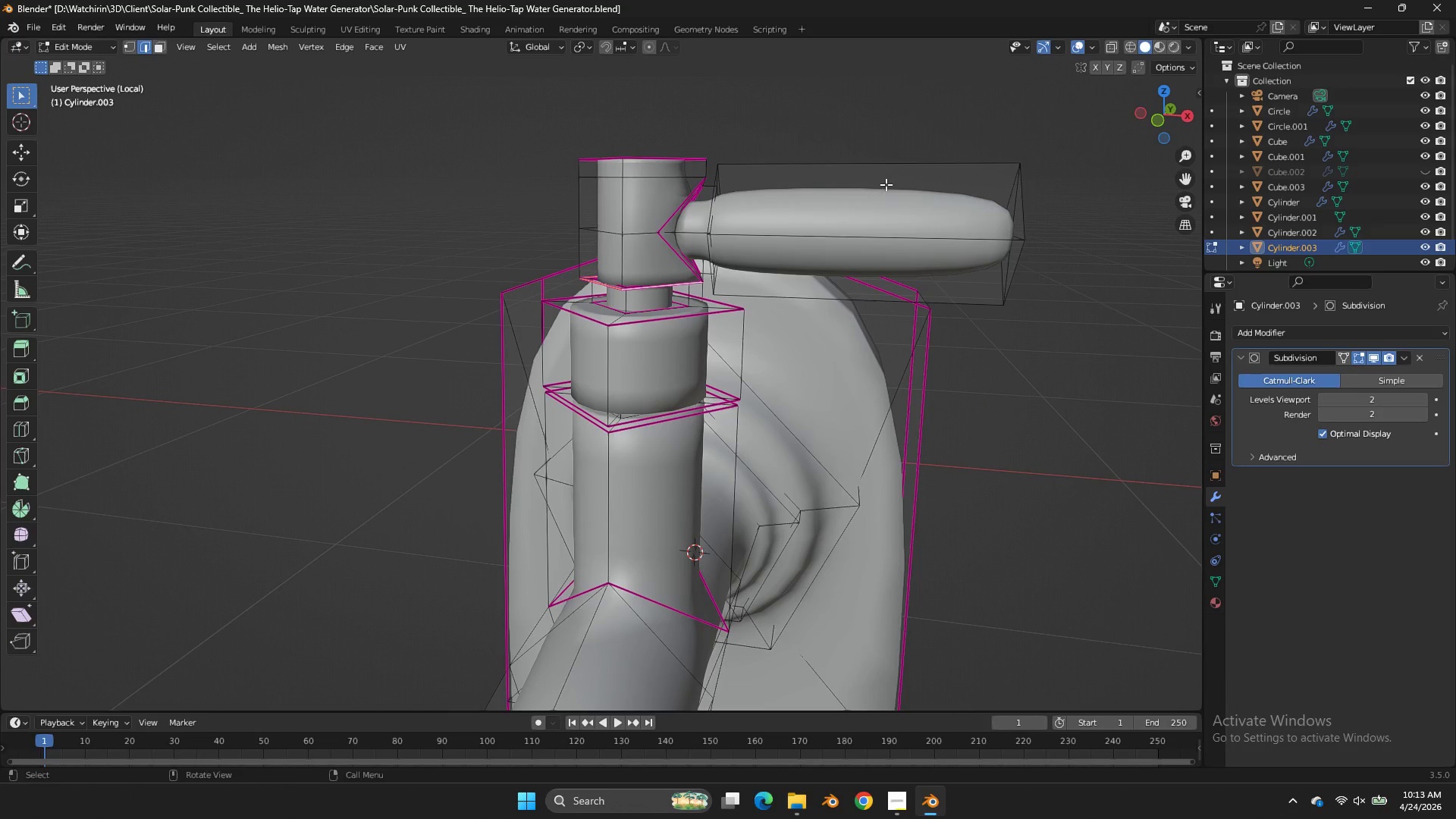 
hold_key(key=CapsLock, duration=0.67)
 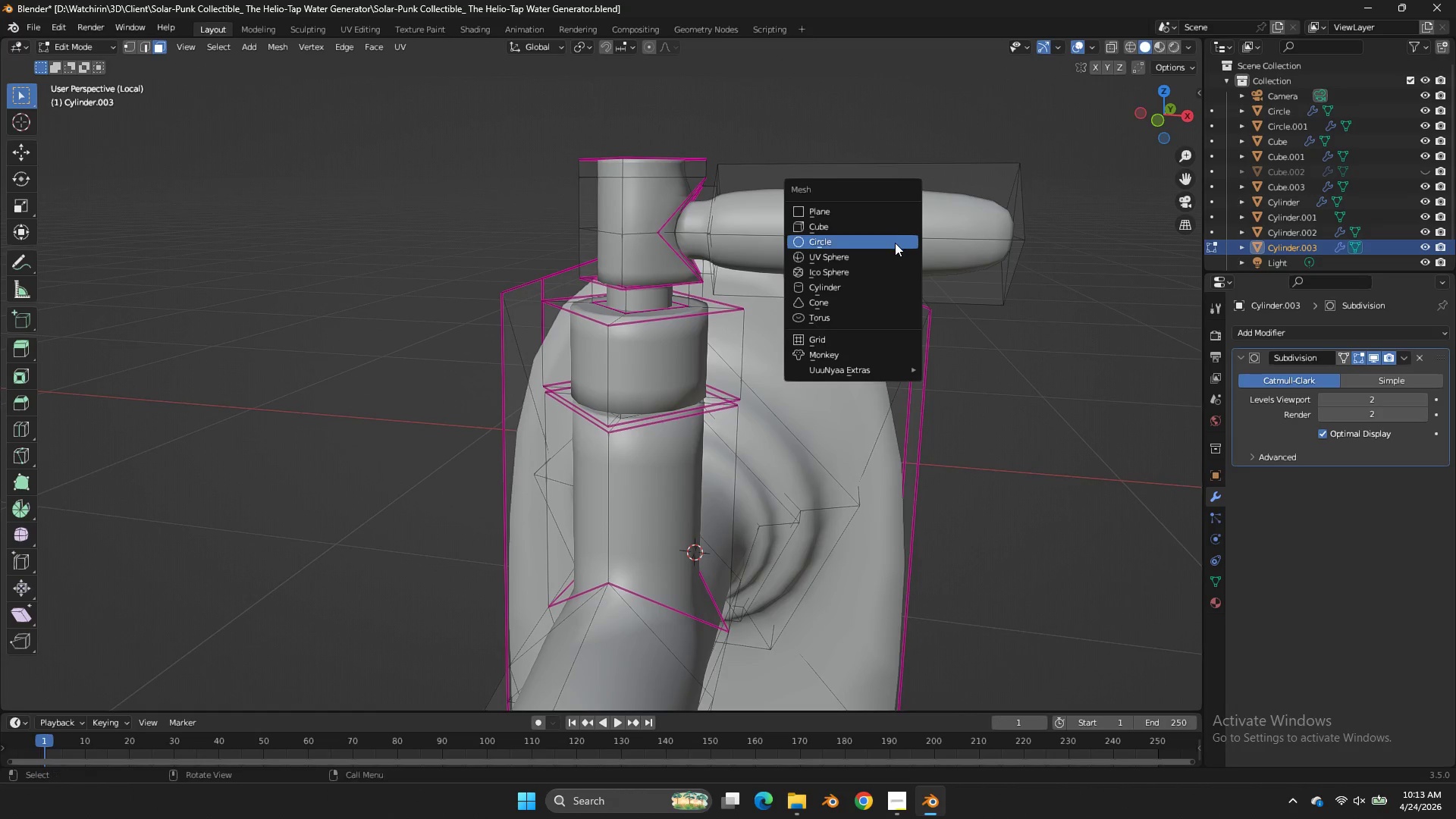 
type(3AAA)
 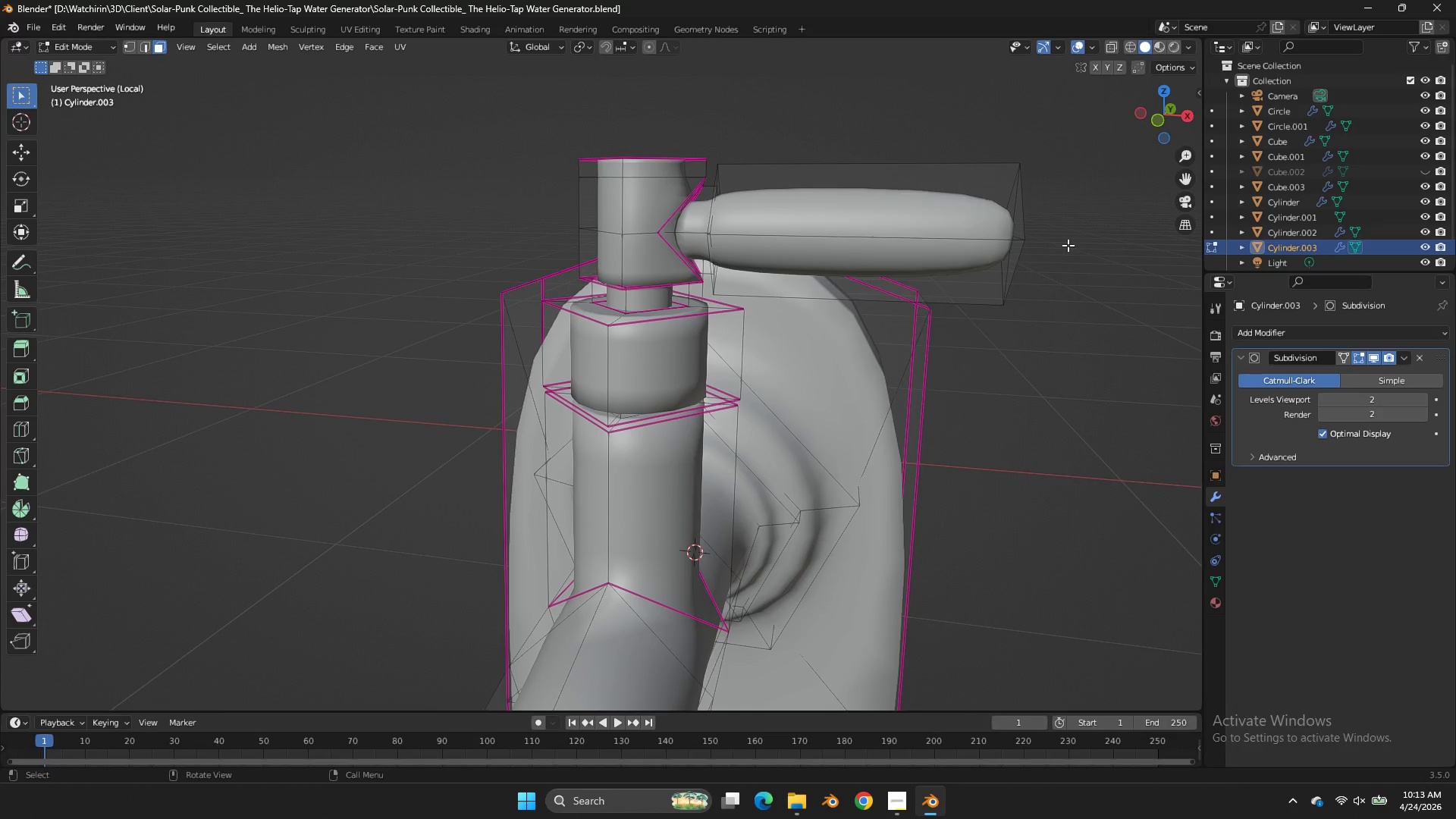 
left_click([1068, 247])
 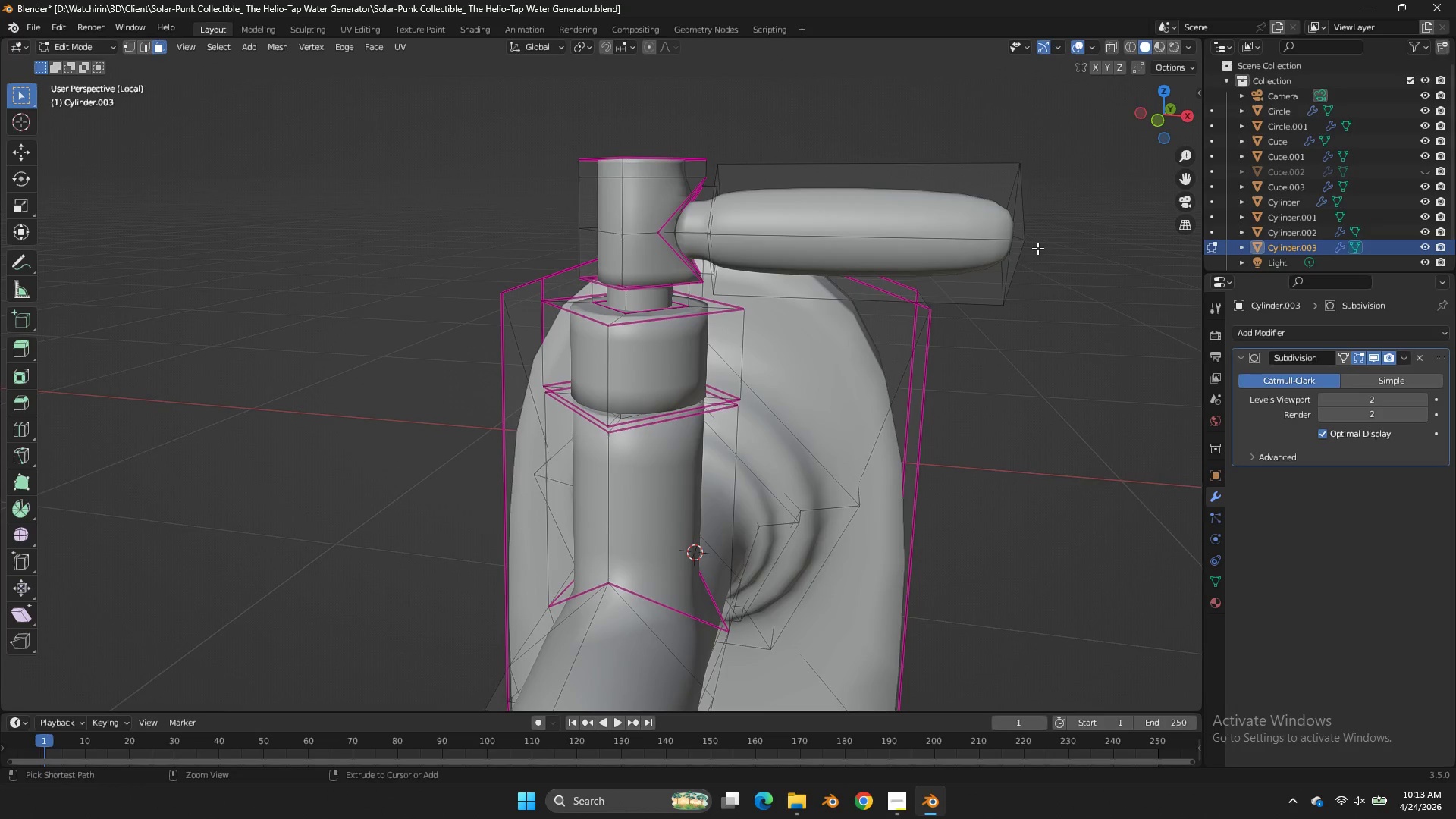 
key(Control+Z)
 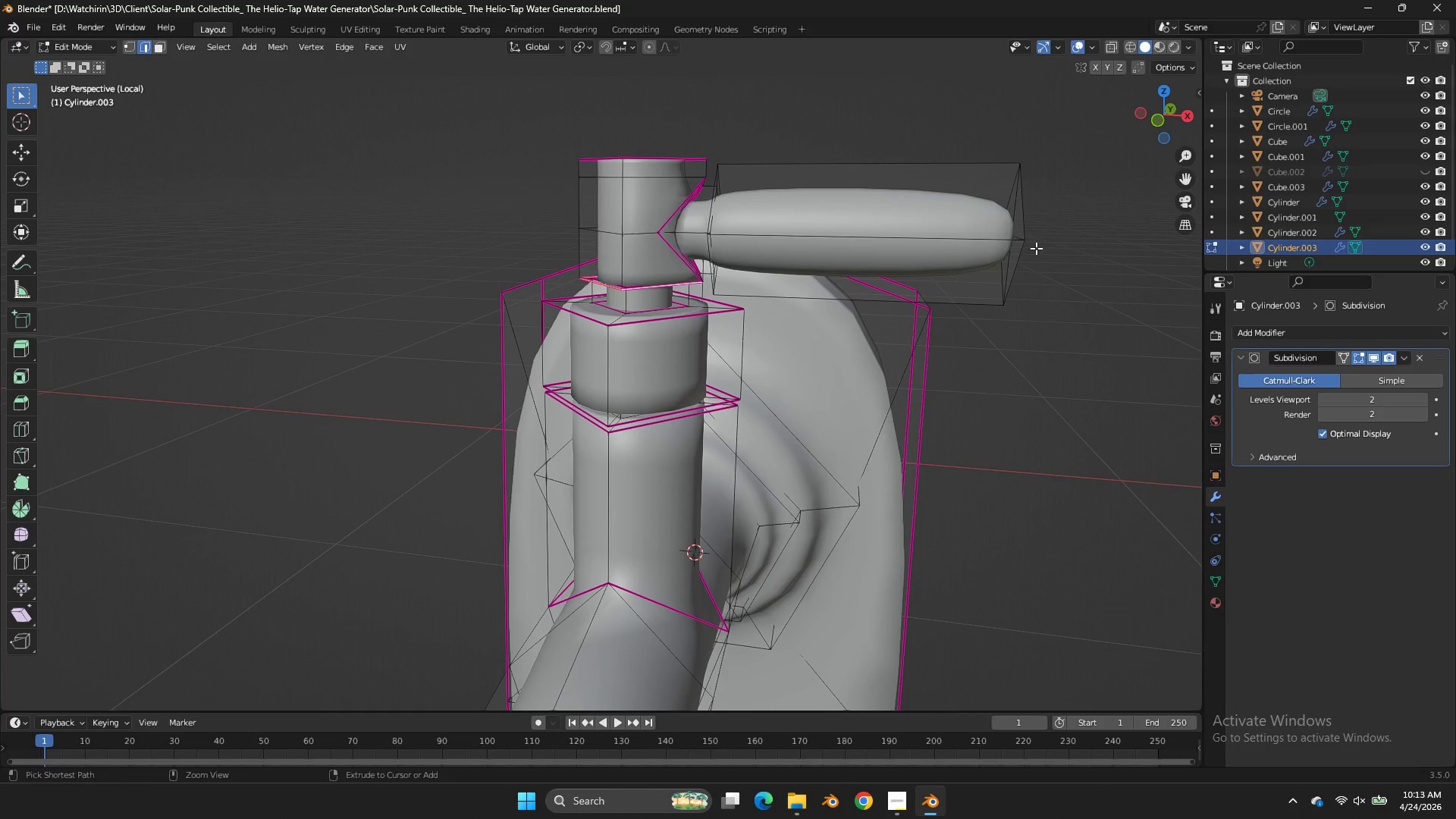 
key(Control+Z)
 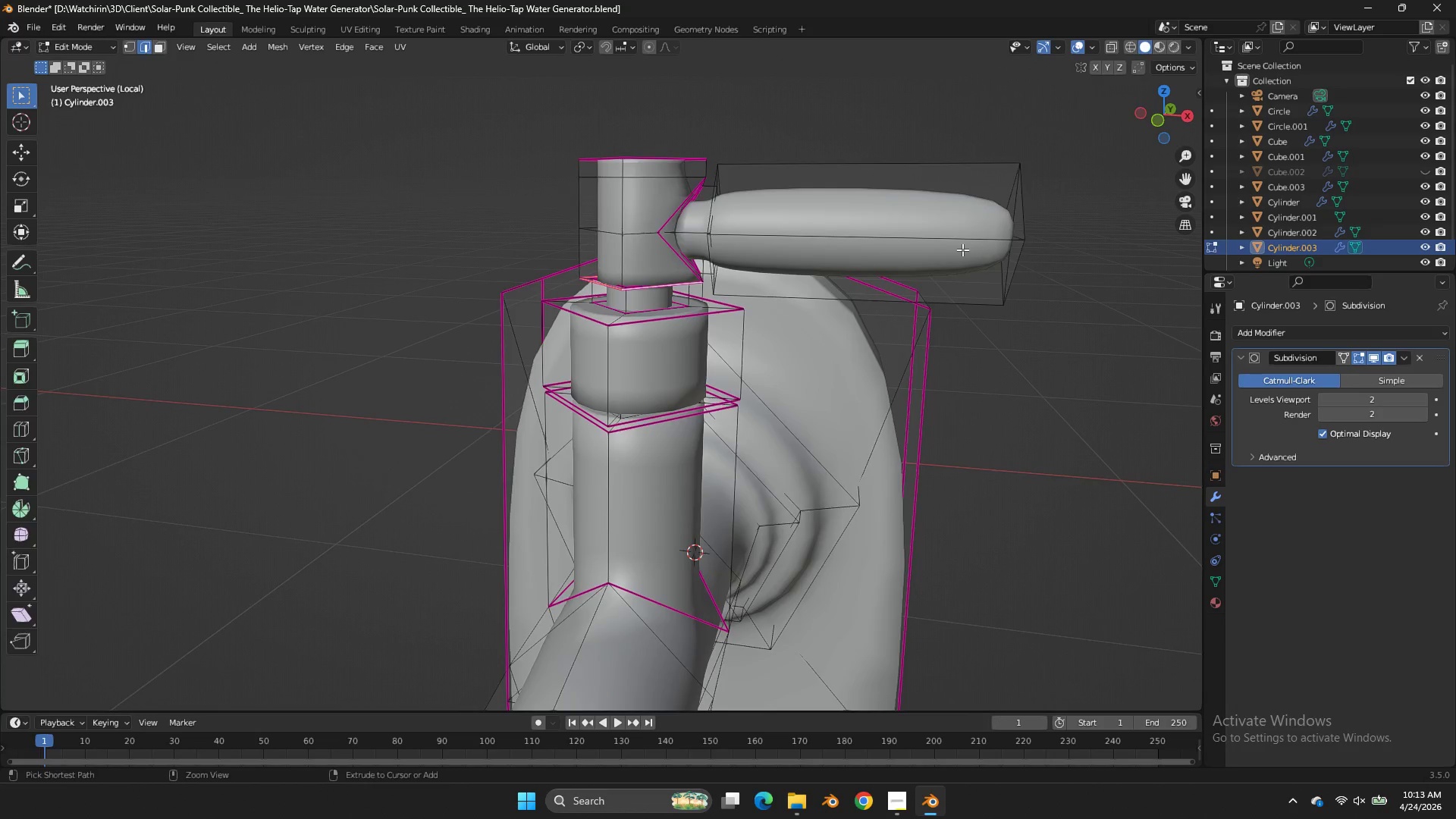 
key(Control+Z)
 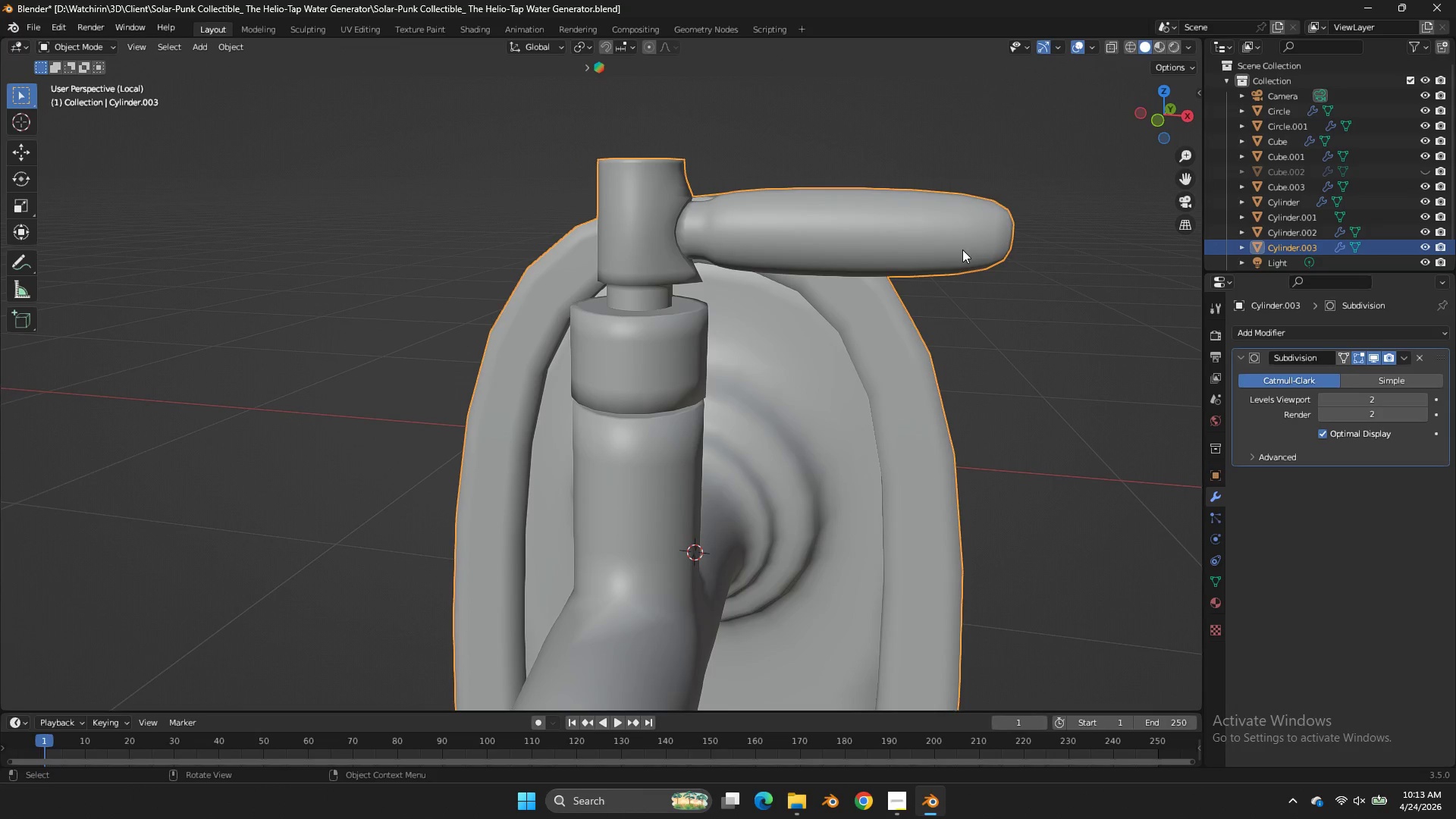 
key(CapsLock)
 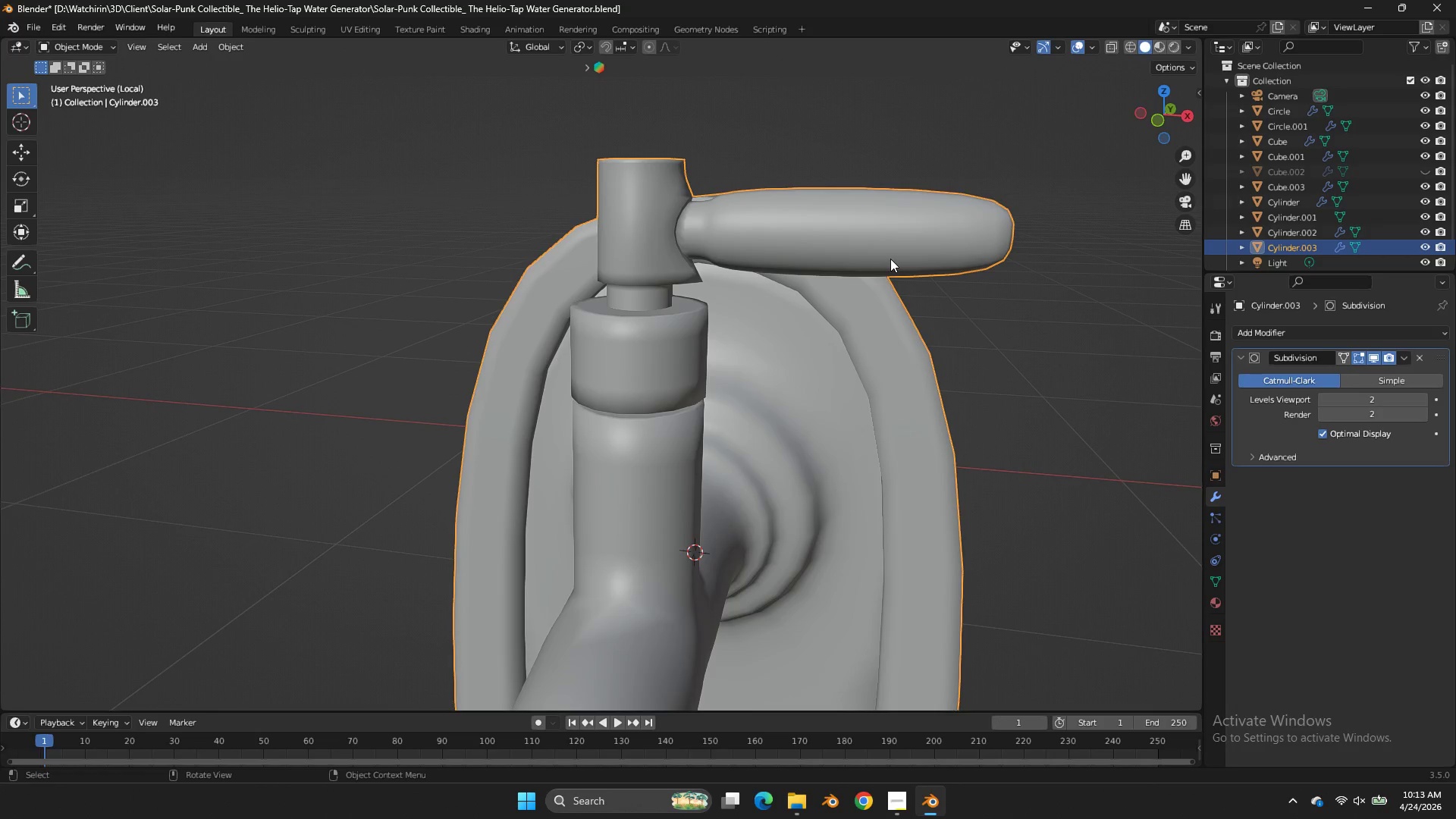 
key(Tab)
 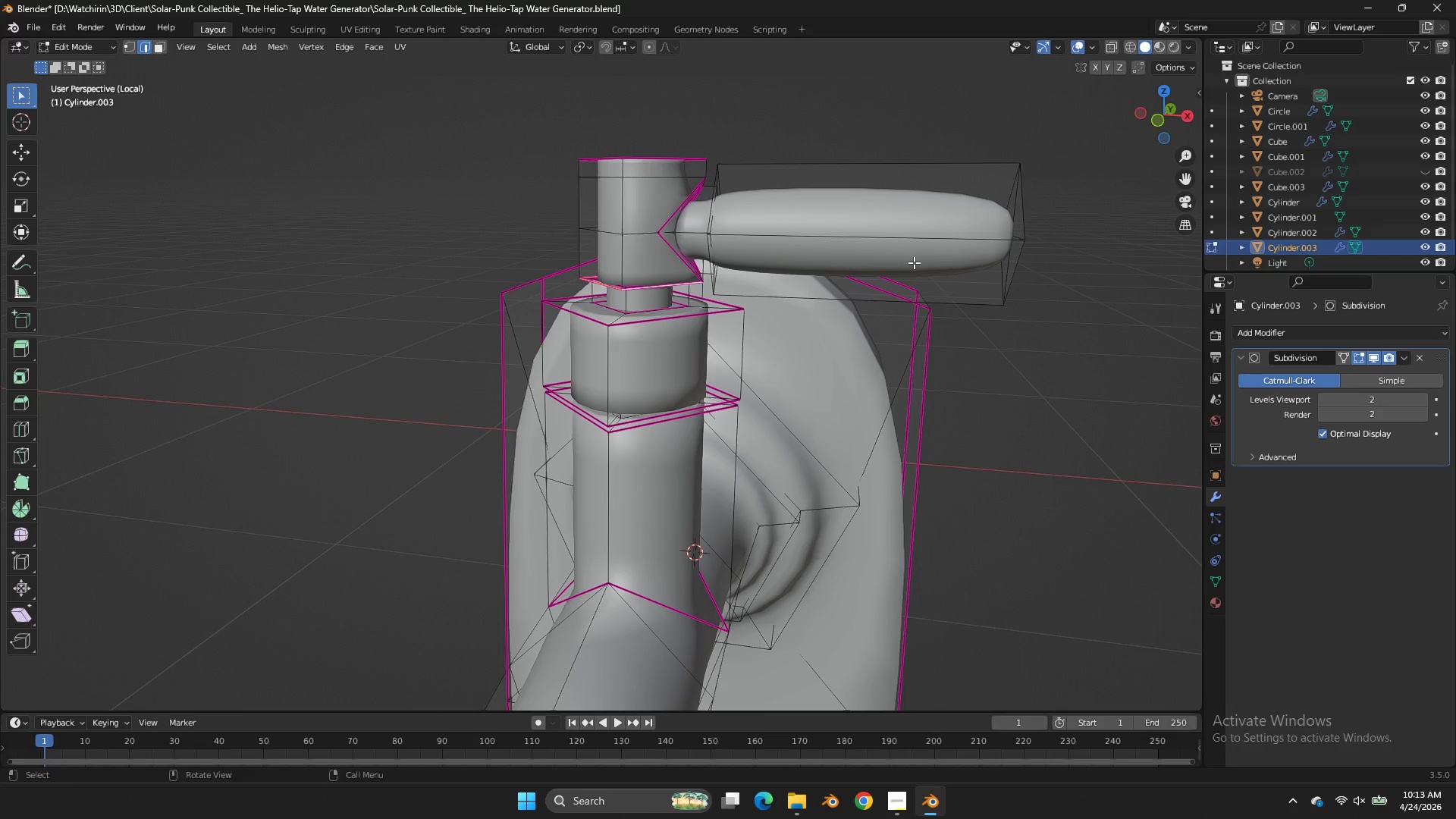 
key(Shift+E)
 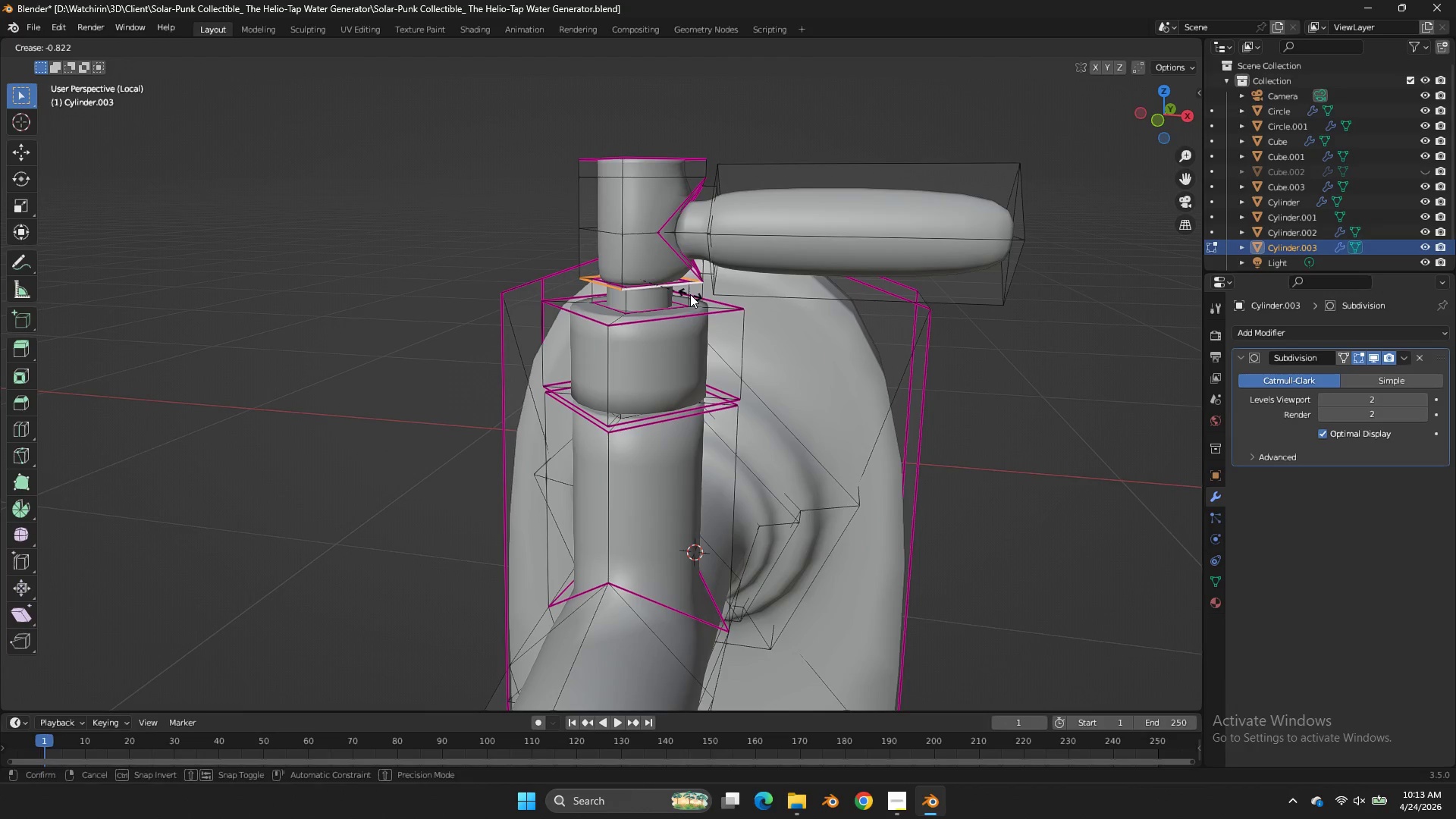 
left_click([698, 293])
 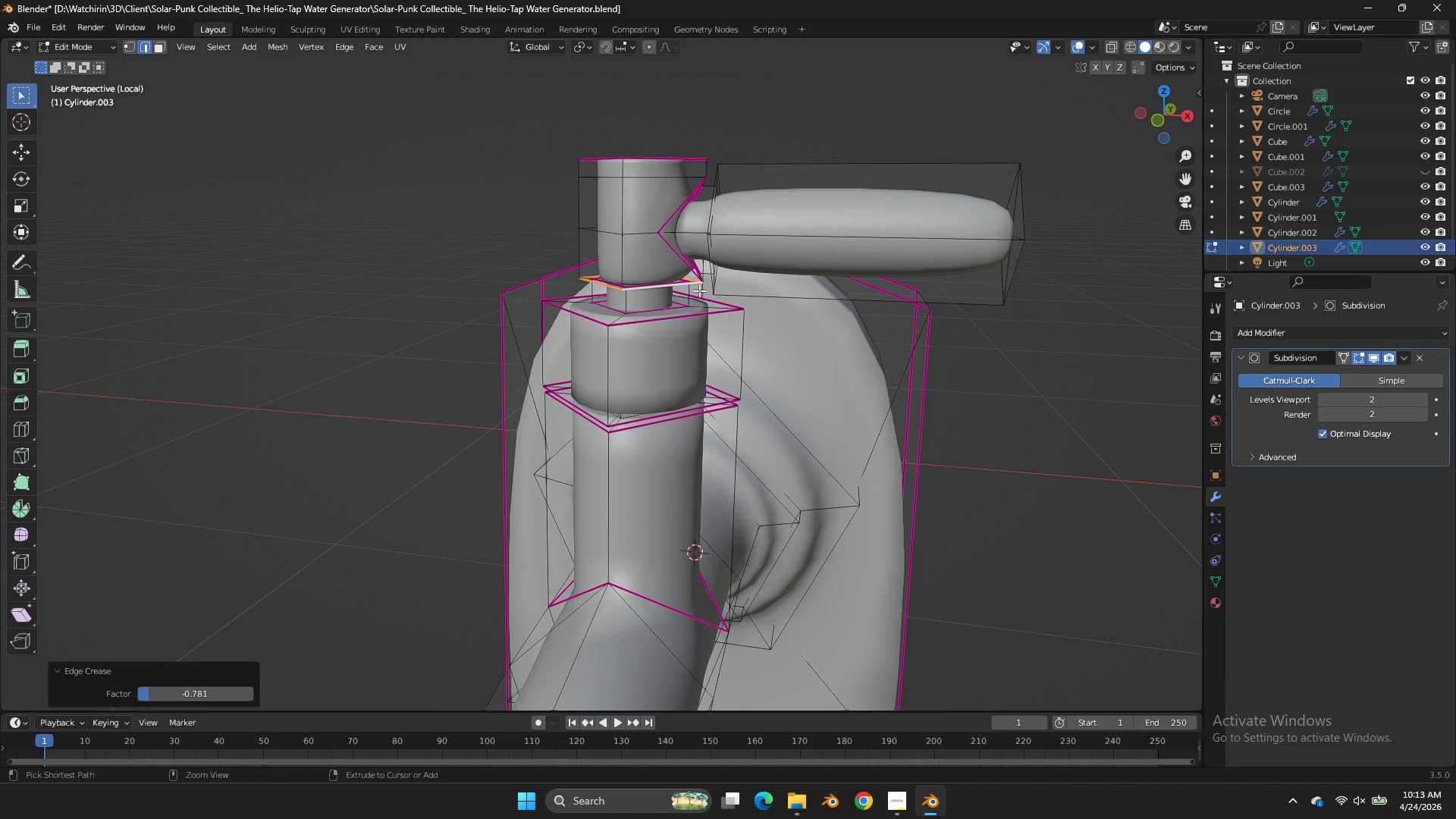 
key(Control+ControlLeft)
 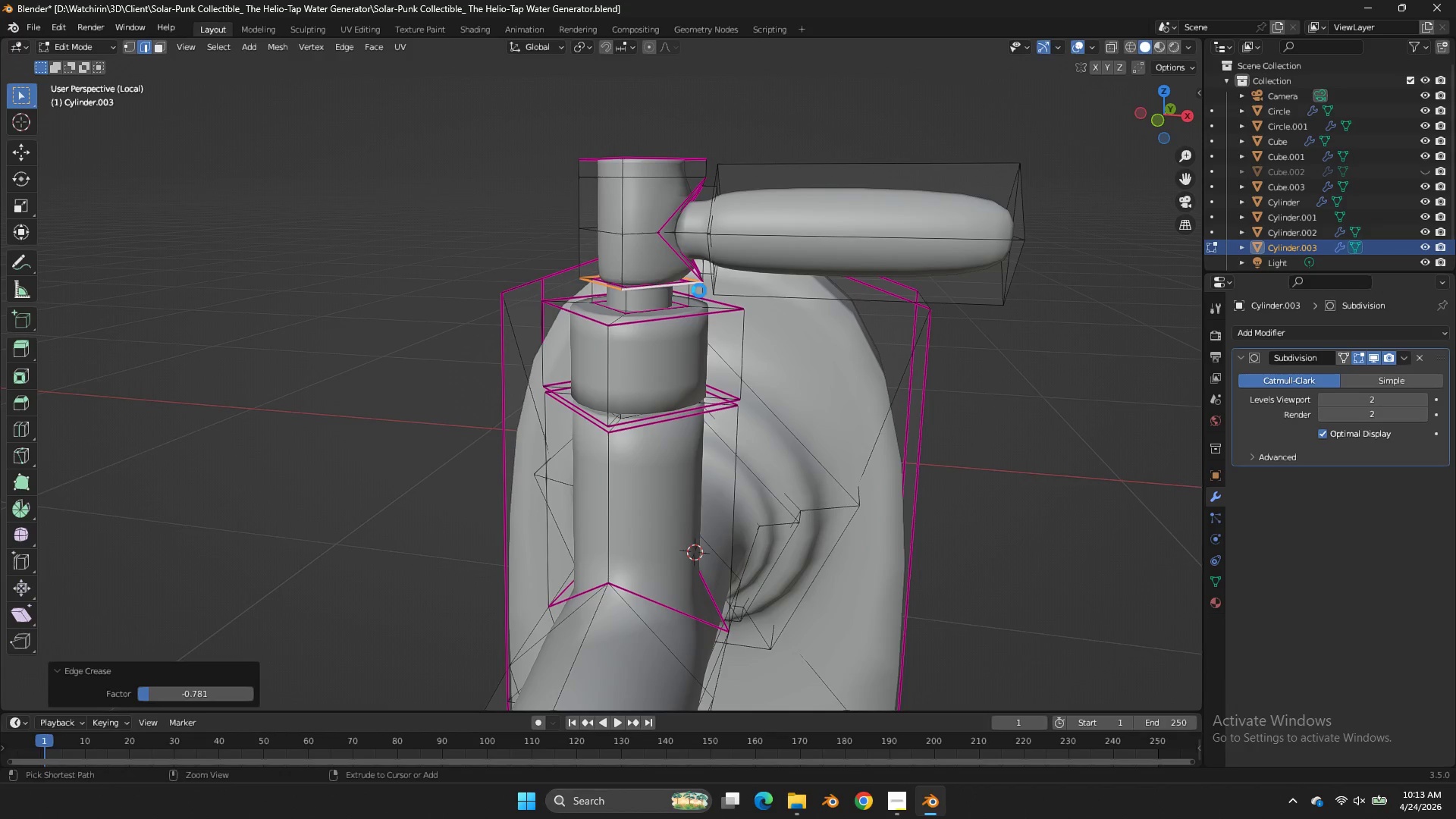 
key(Control+S)
 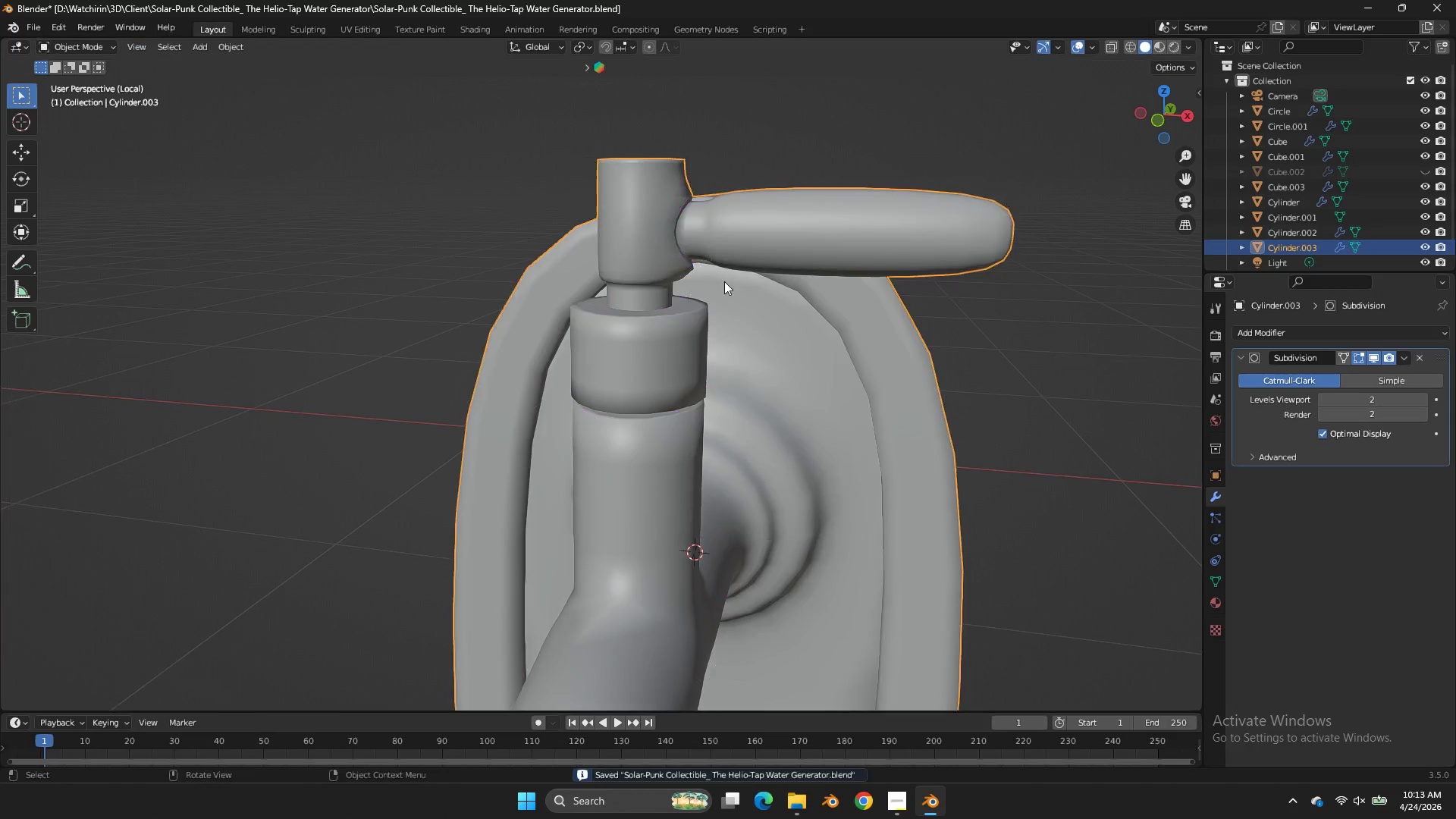 
key(Tab)
 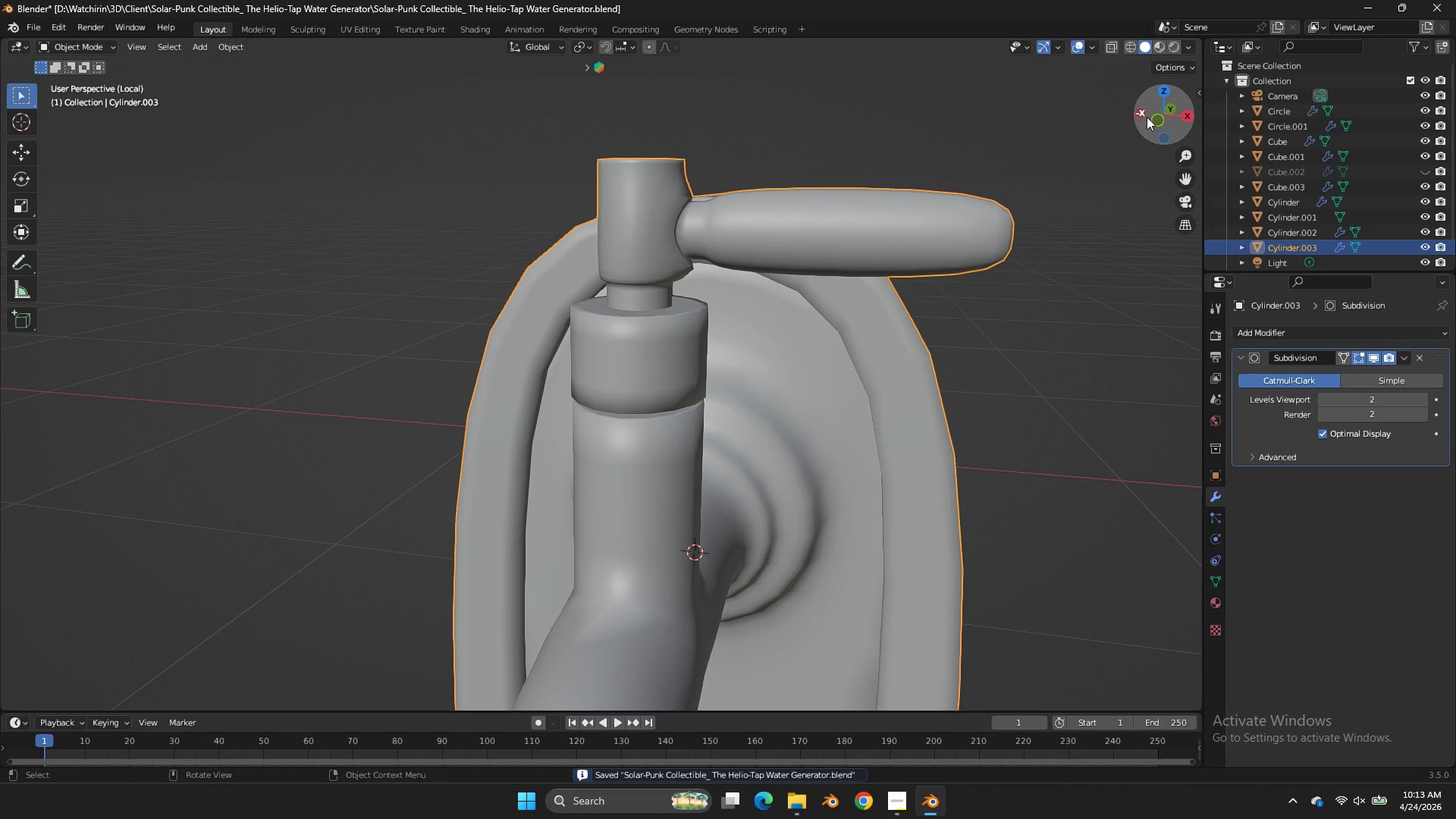 
left_click([1152, 119])
 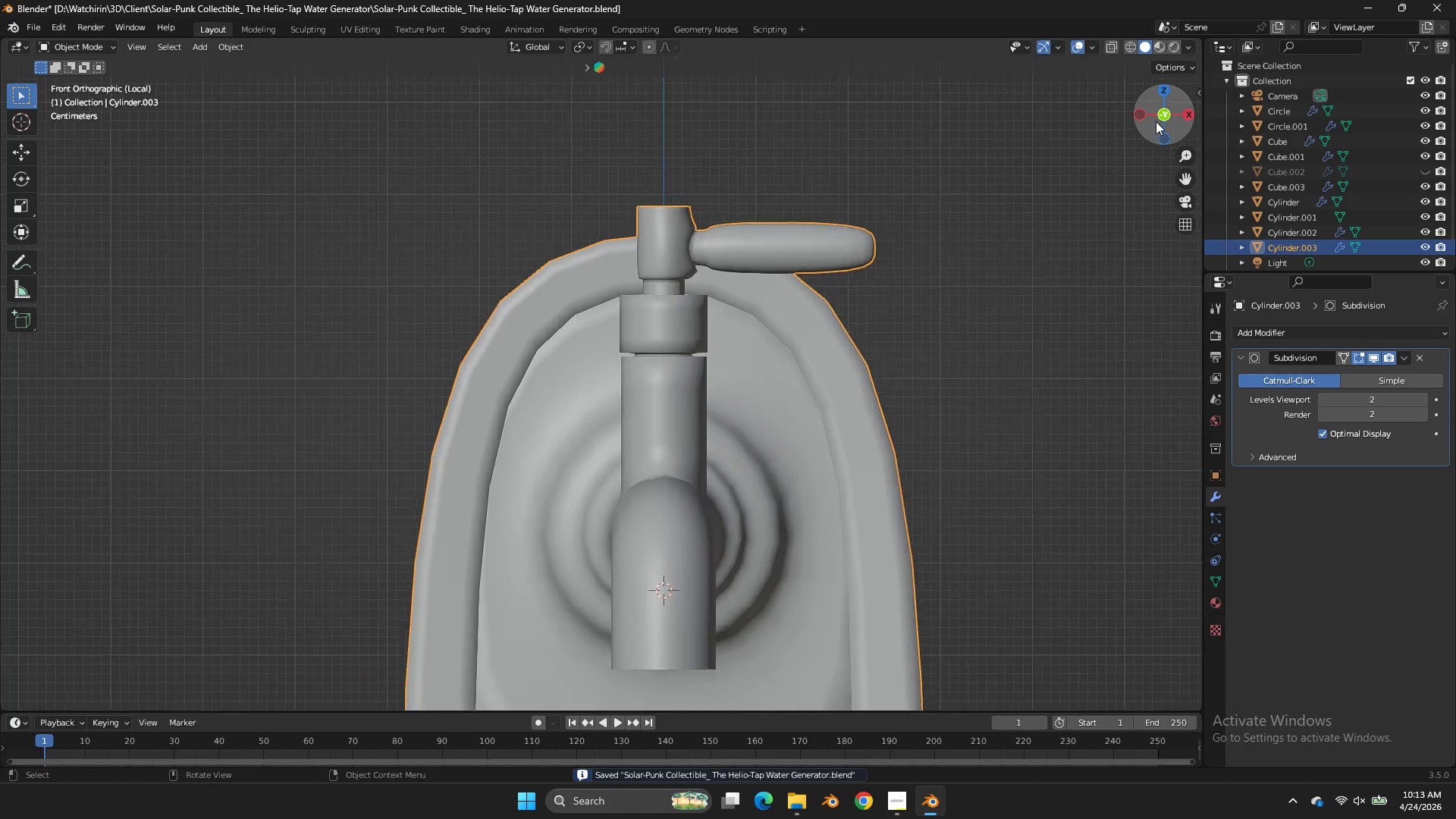 
scroll: coordinate [1156, 124], scroll_direction: down, amount: 4.0
 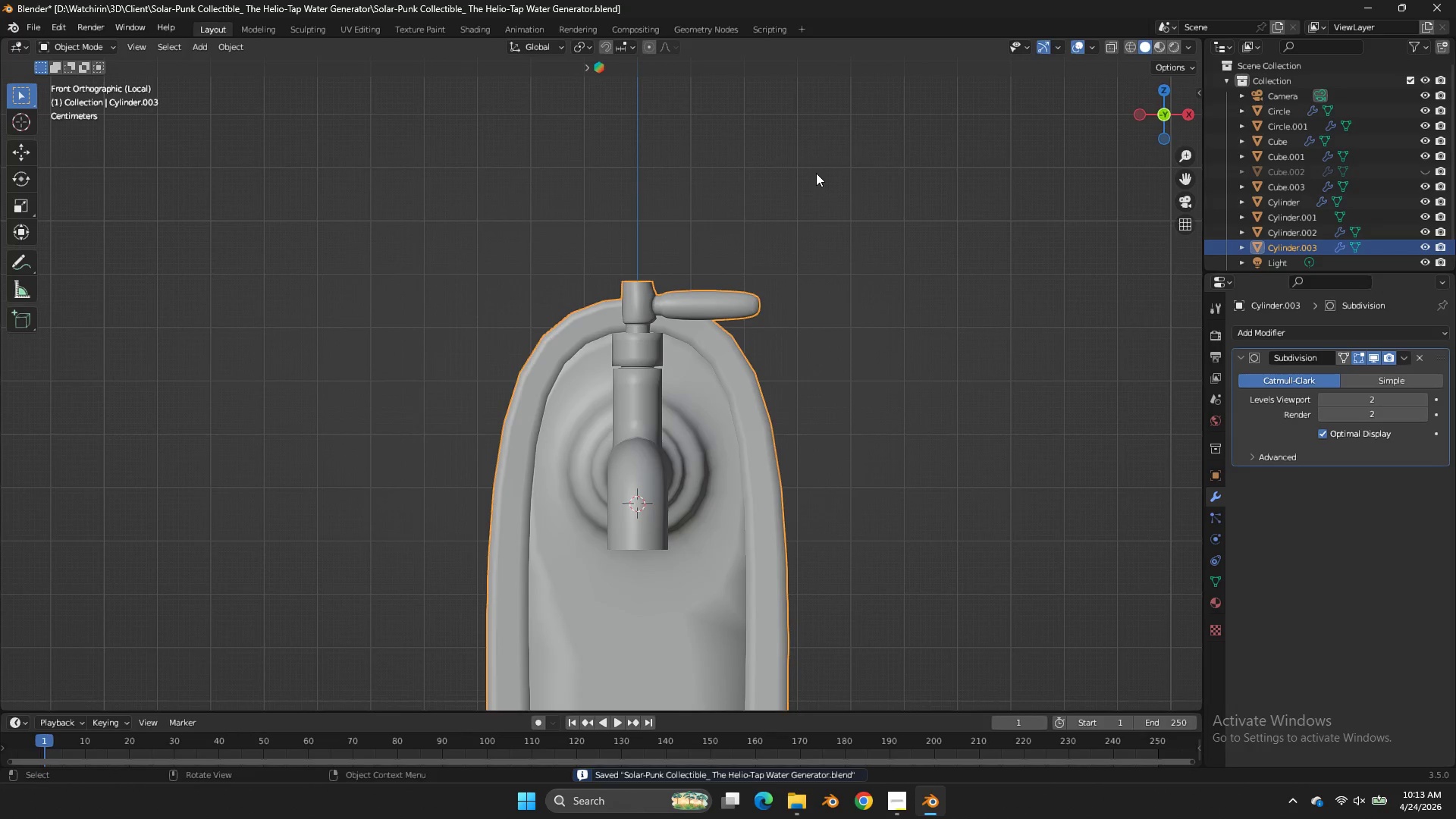 
key(NumpadDivide)
 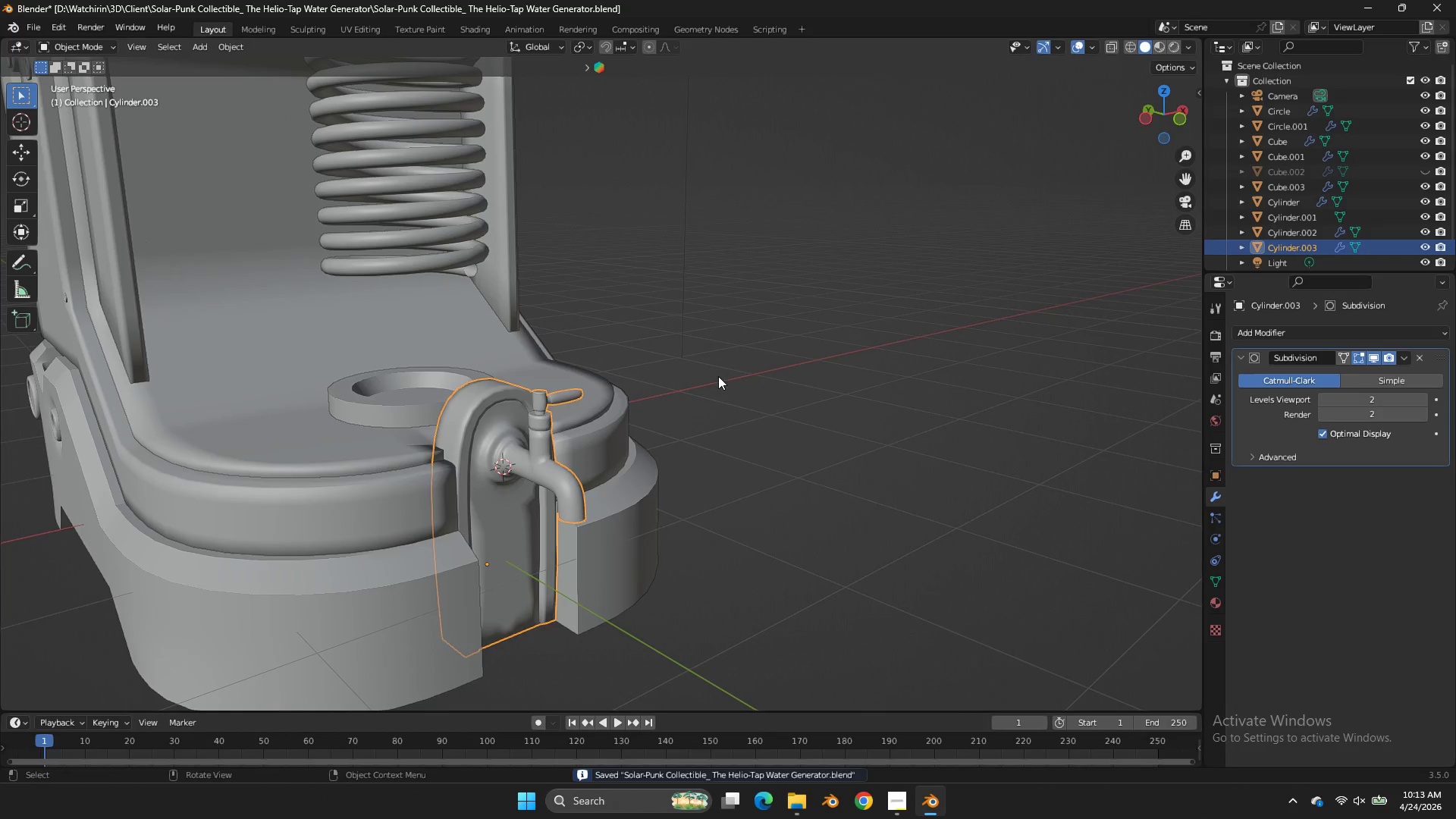 
left_click_drag(start_coordinate=[720, 381], to_coordinate=[726, 384])
 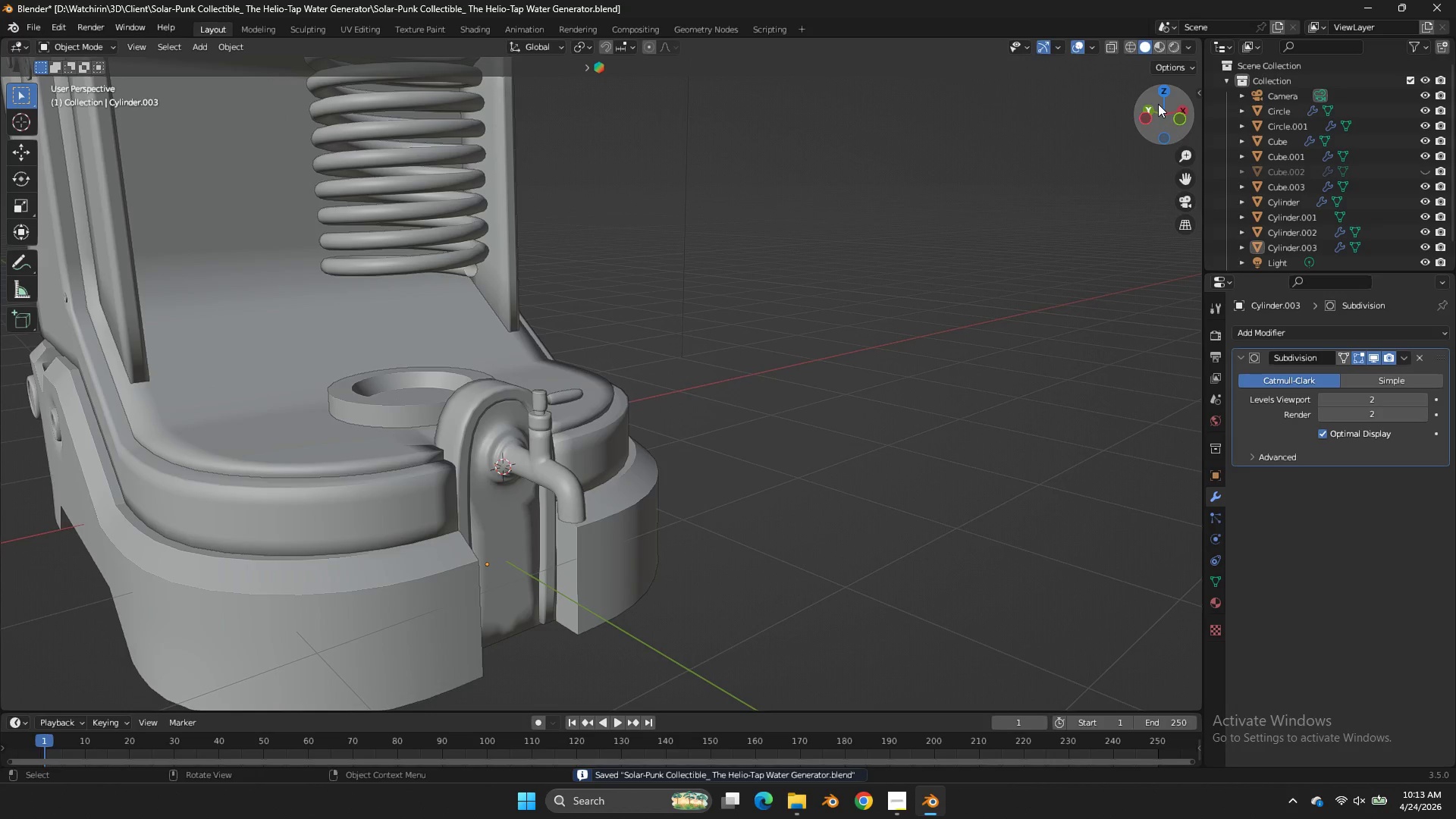 
left_click_drag(start_coordinate=[1170, 104], to_coordinate=[1126, 77])
 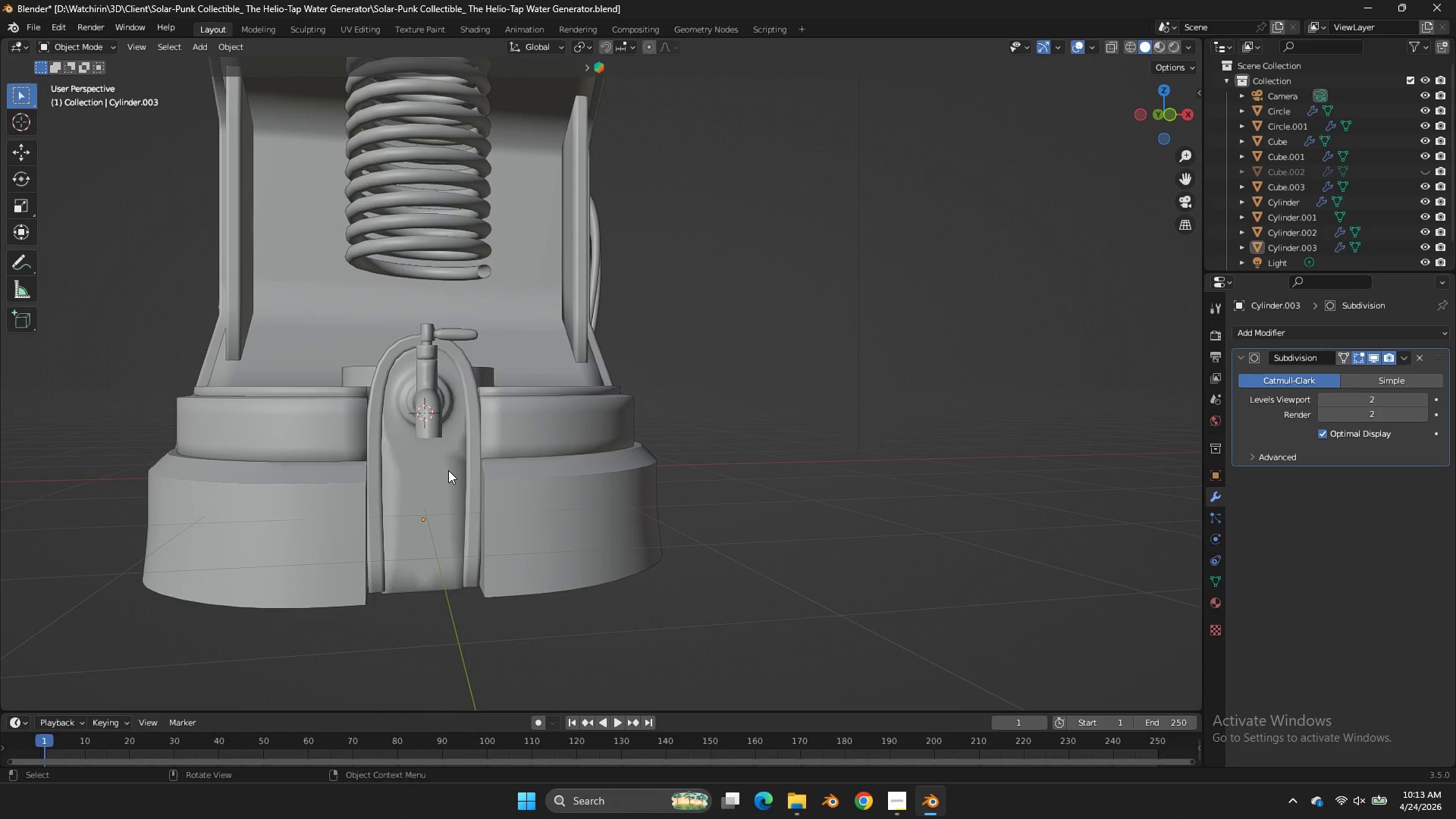 
left_click([448, 470])
 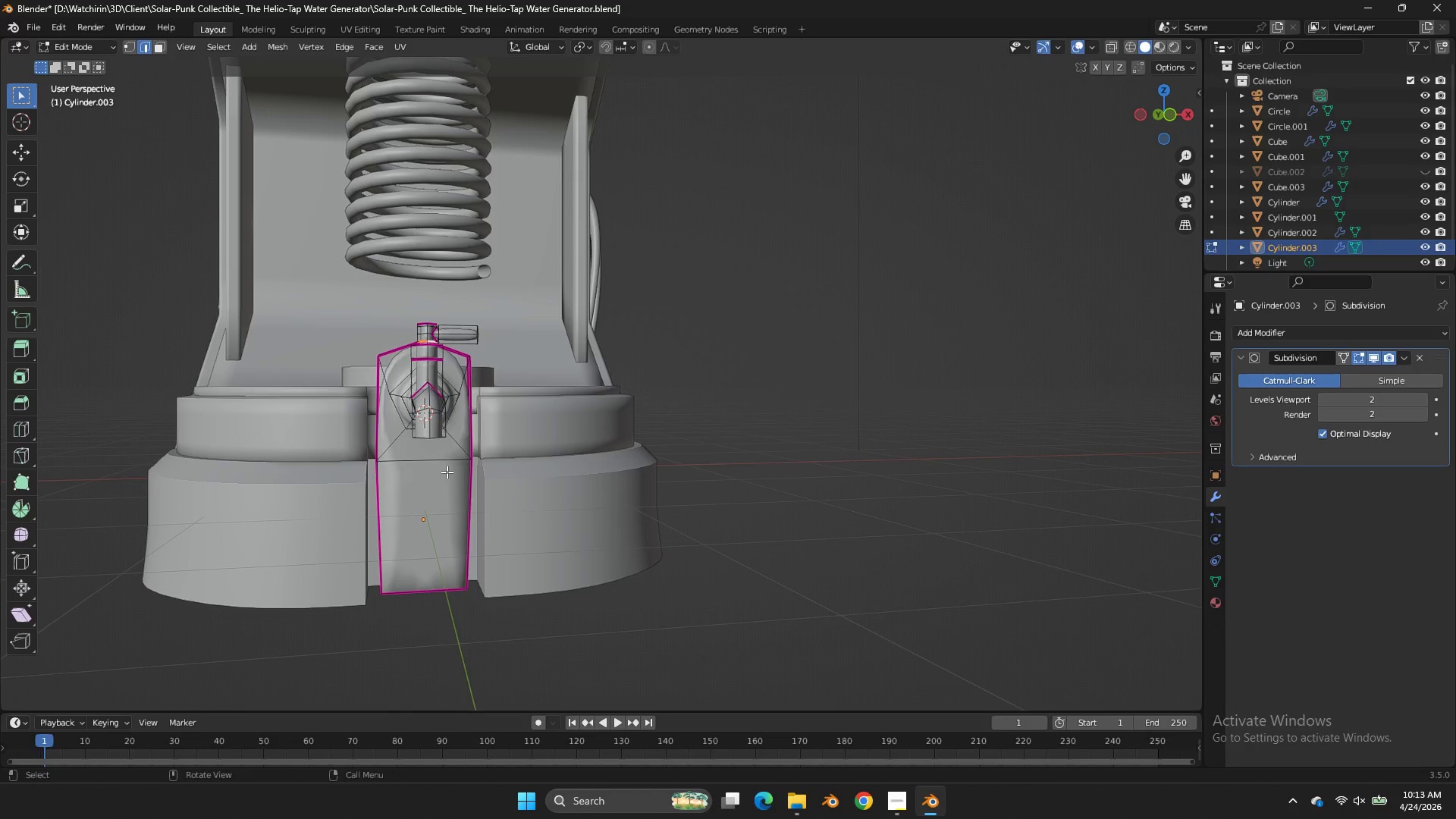 
key(Tab)
 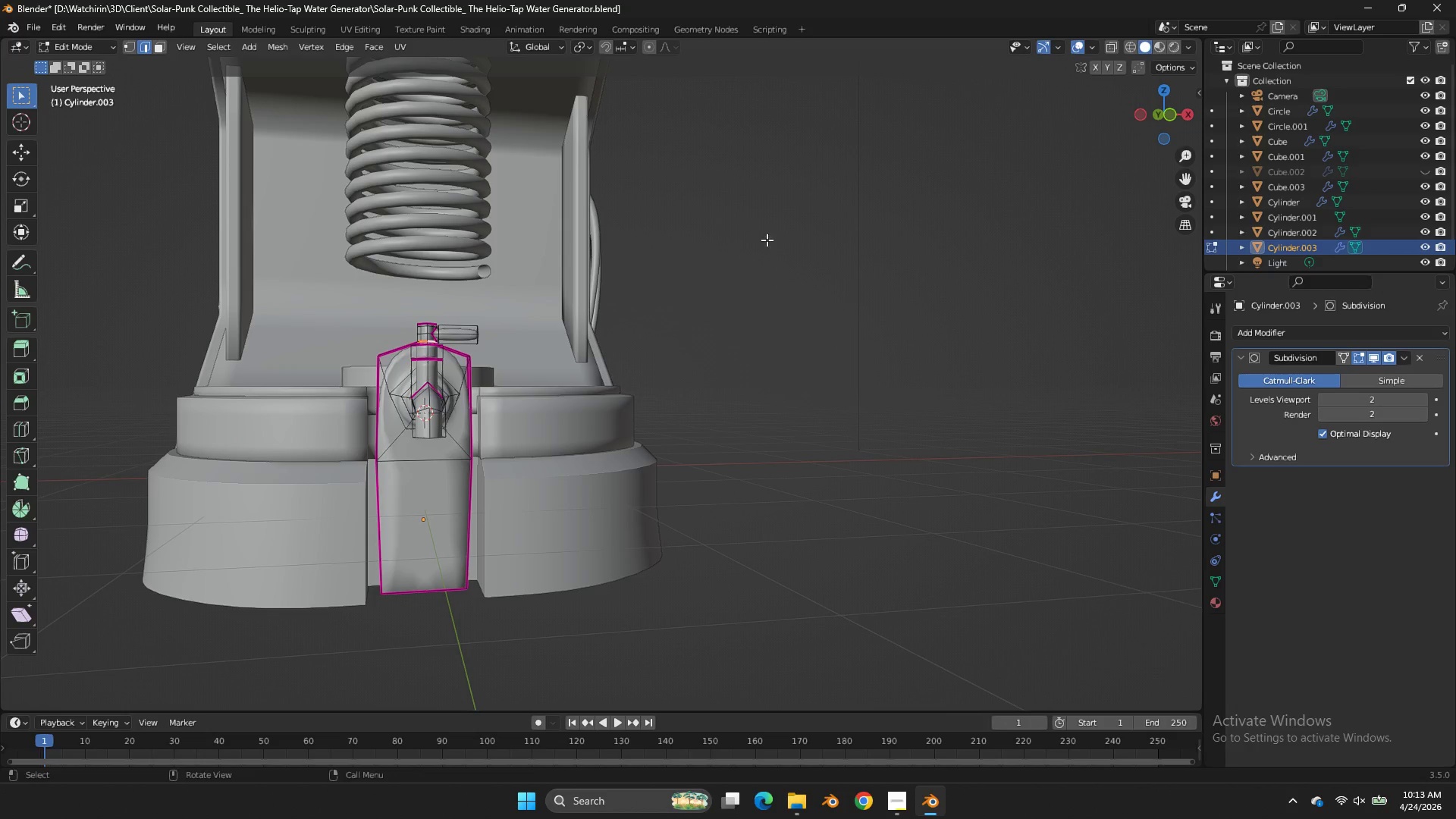 
key(Z)
 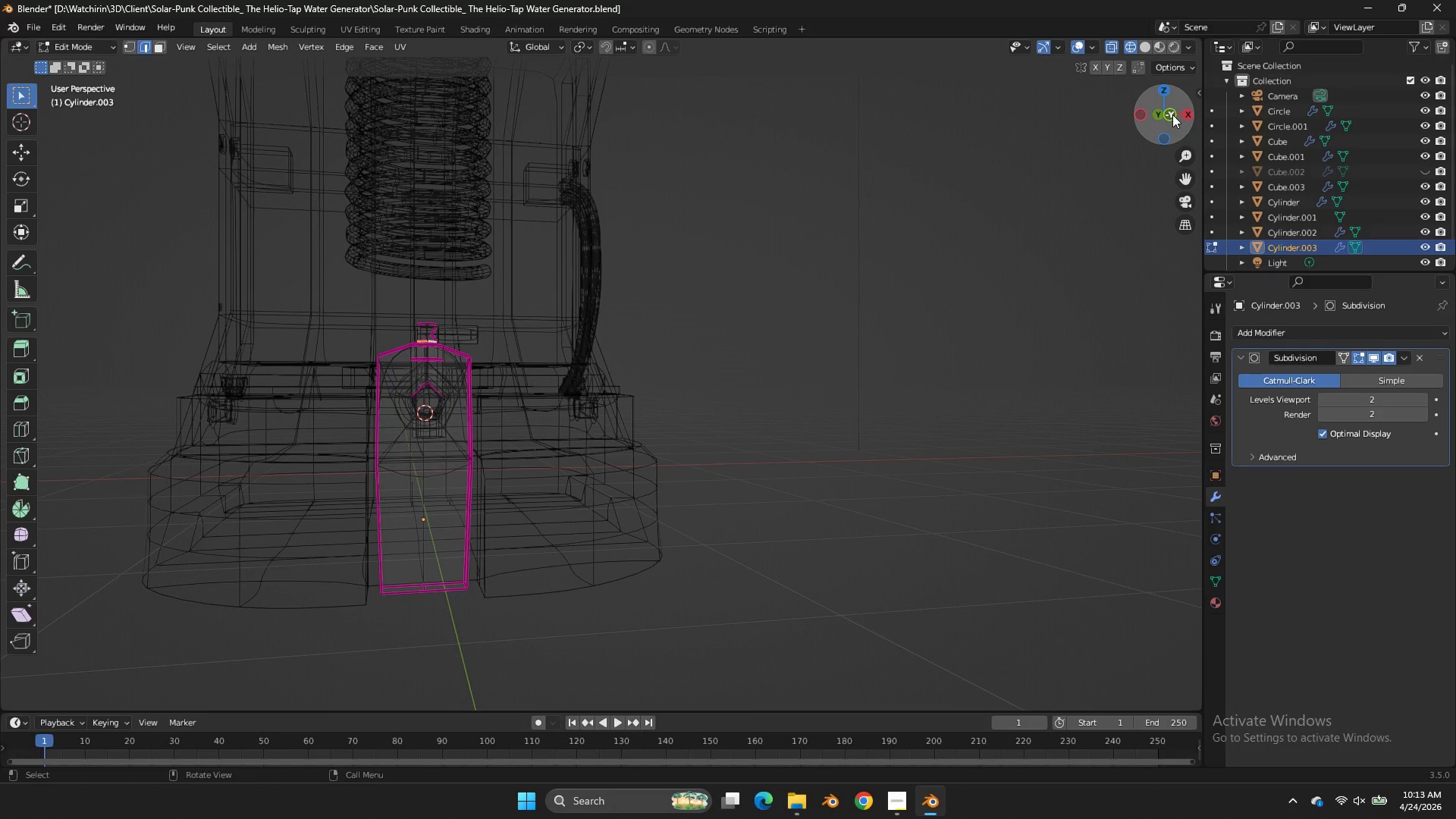 
left_click([1172, 115])
 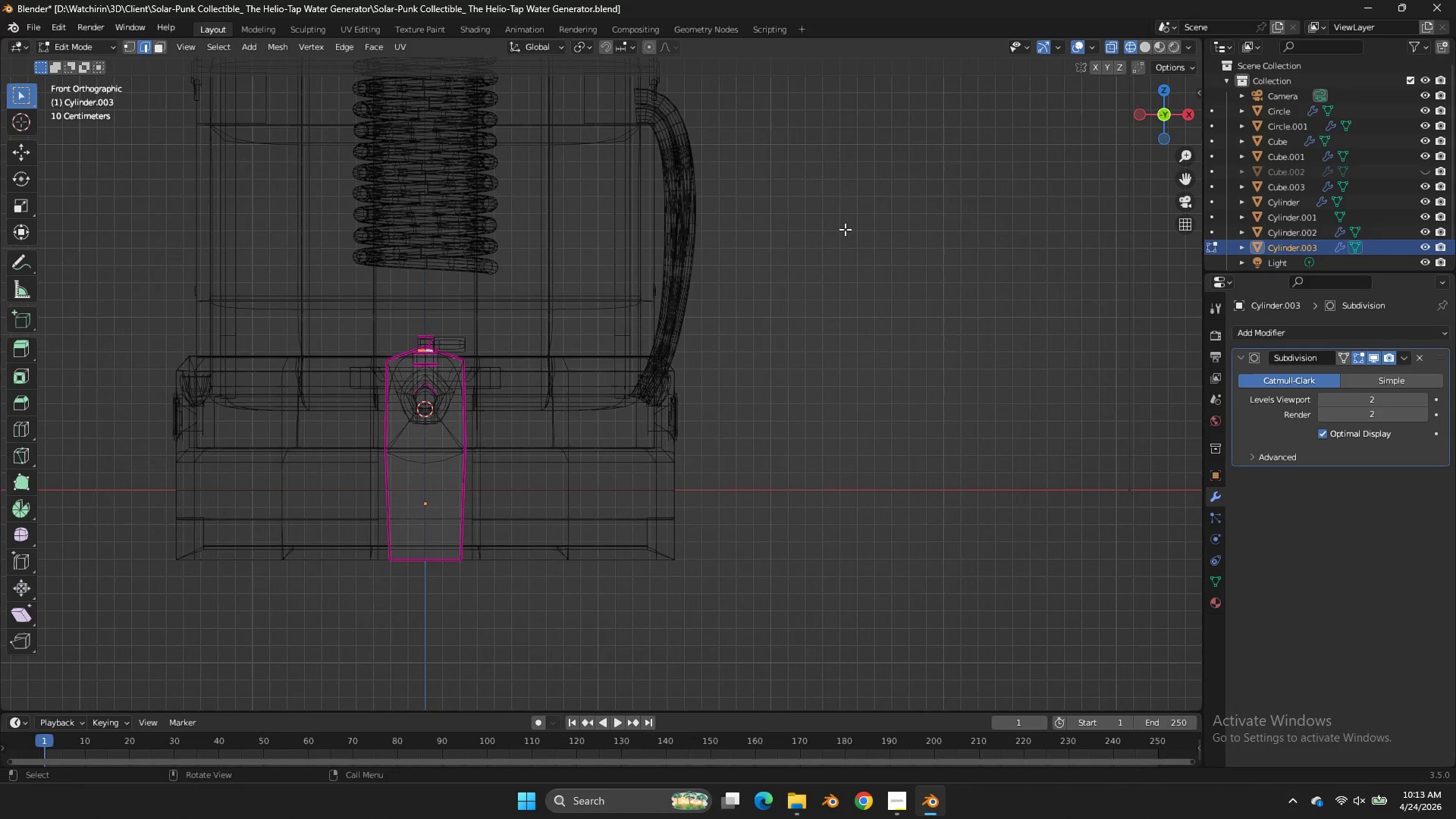 
left_click_drag(start_coordinate=[793, 269], to_coordinate=[300, 499])
 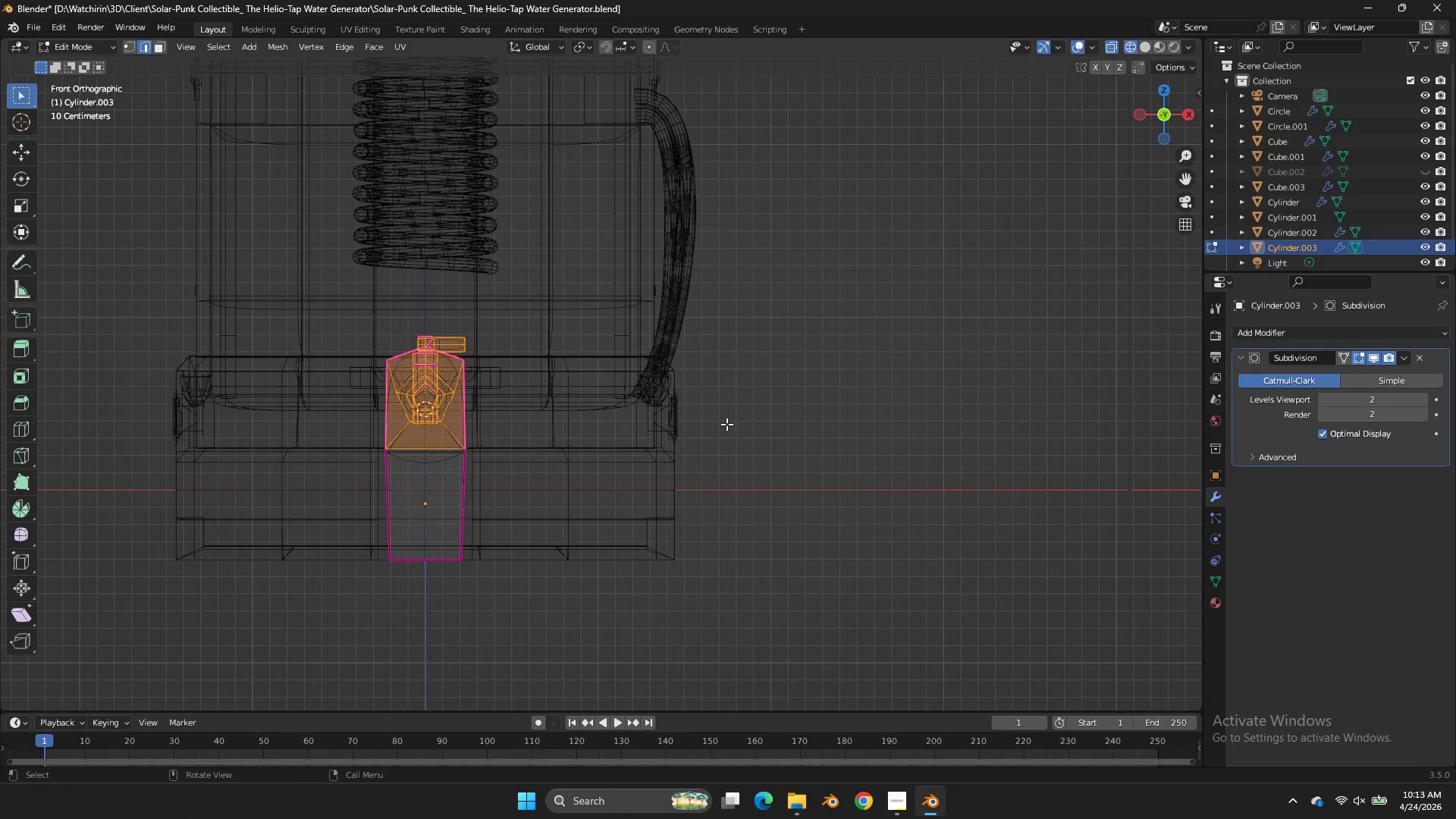 
type(SZ)
 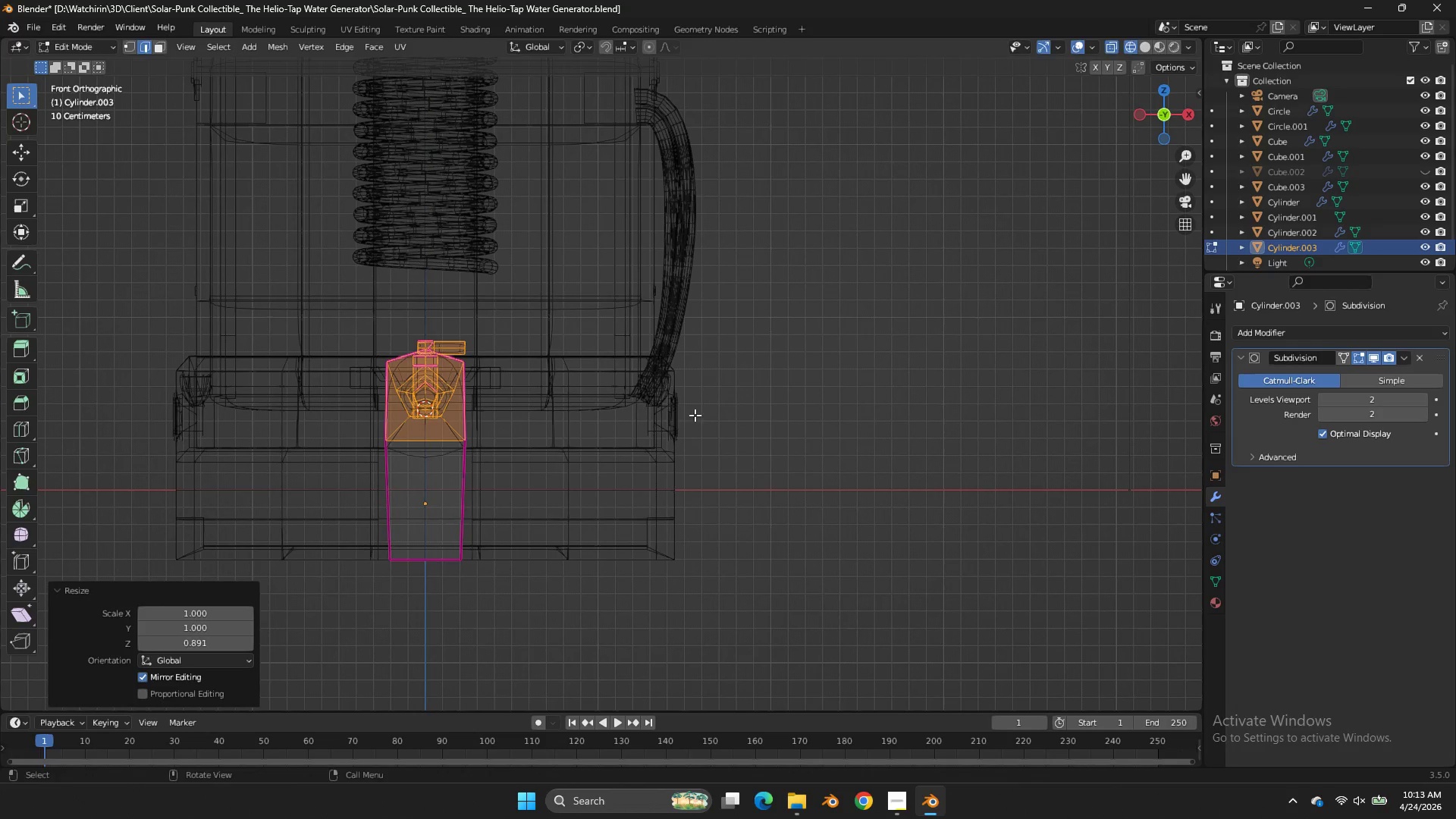 
left_click([695, 415])
 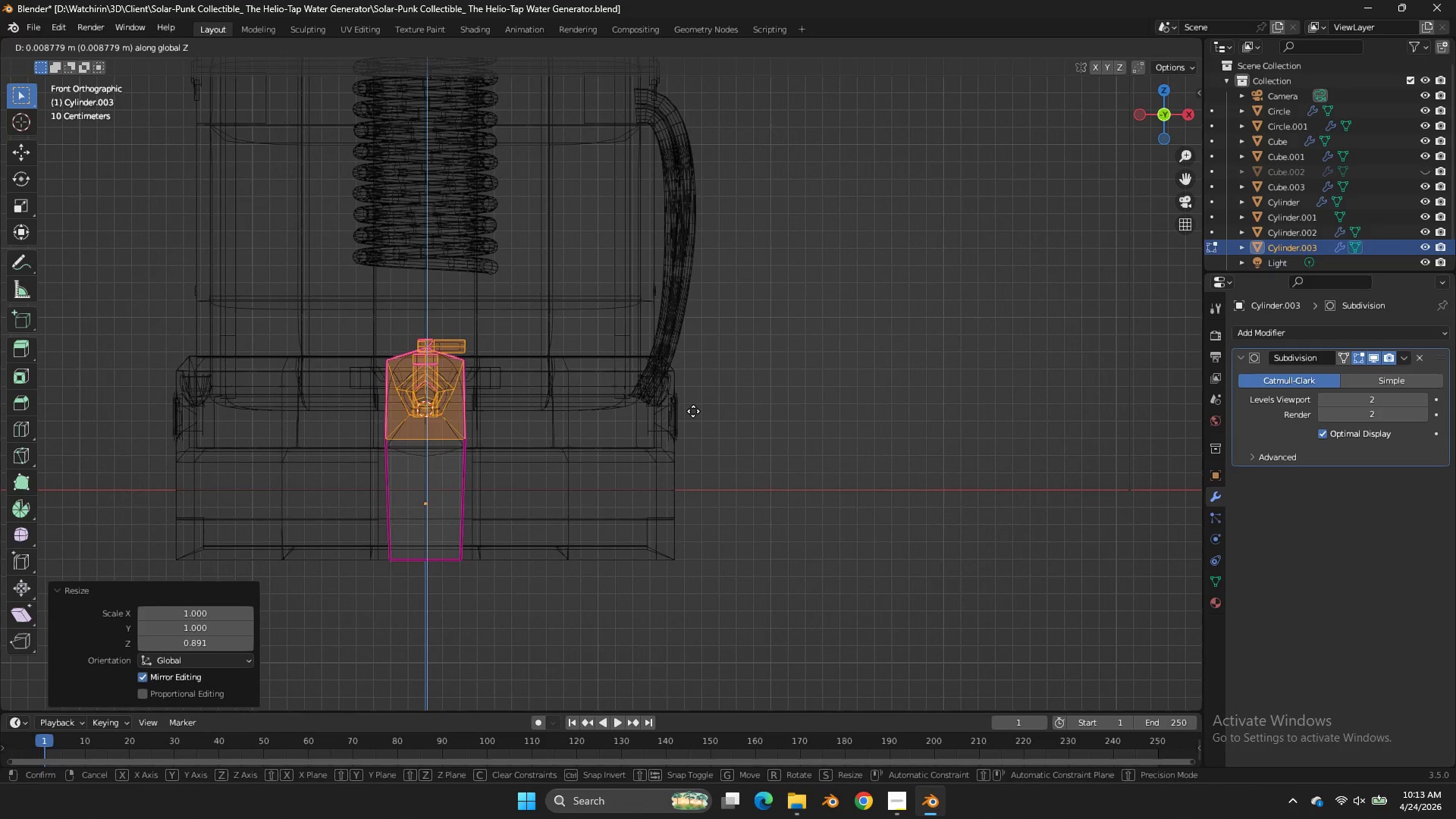 
type(GZ)
 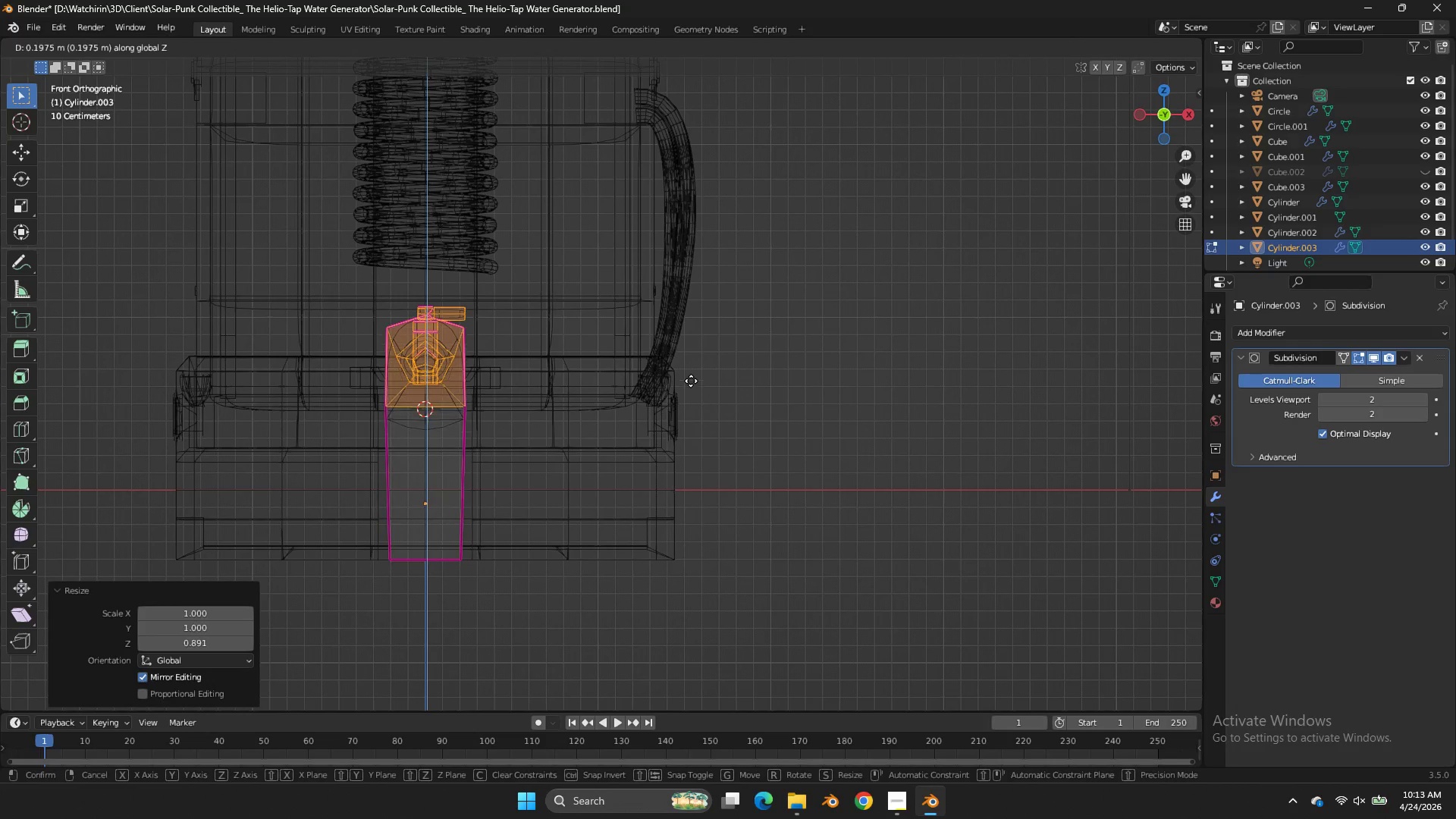 
left_click([691, 381])
 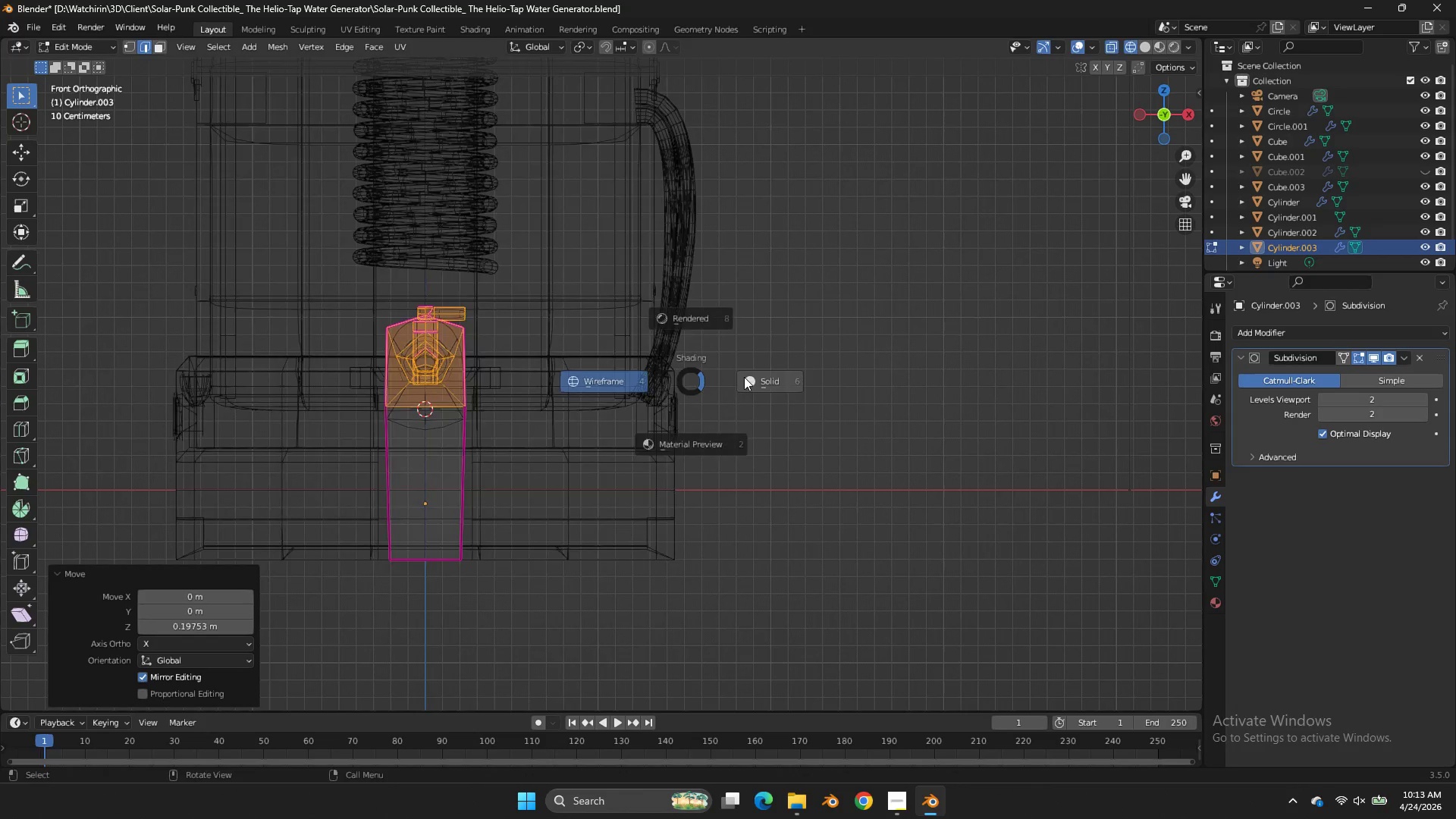 
key(Z)
 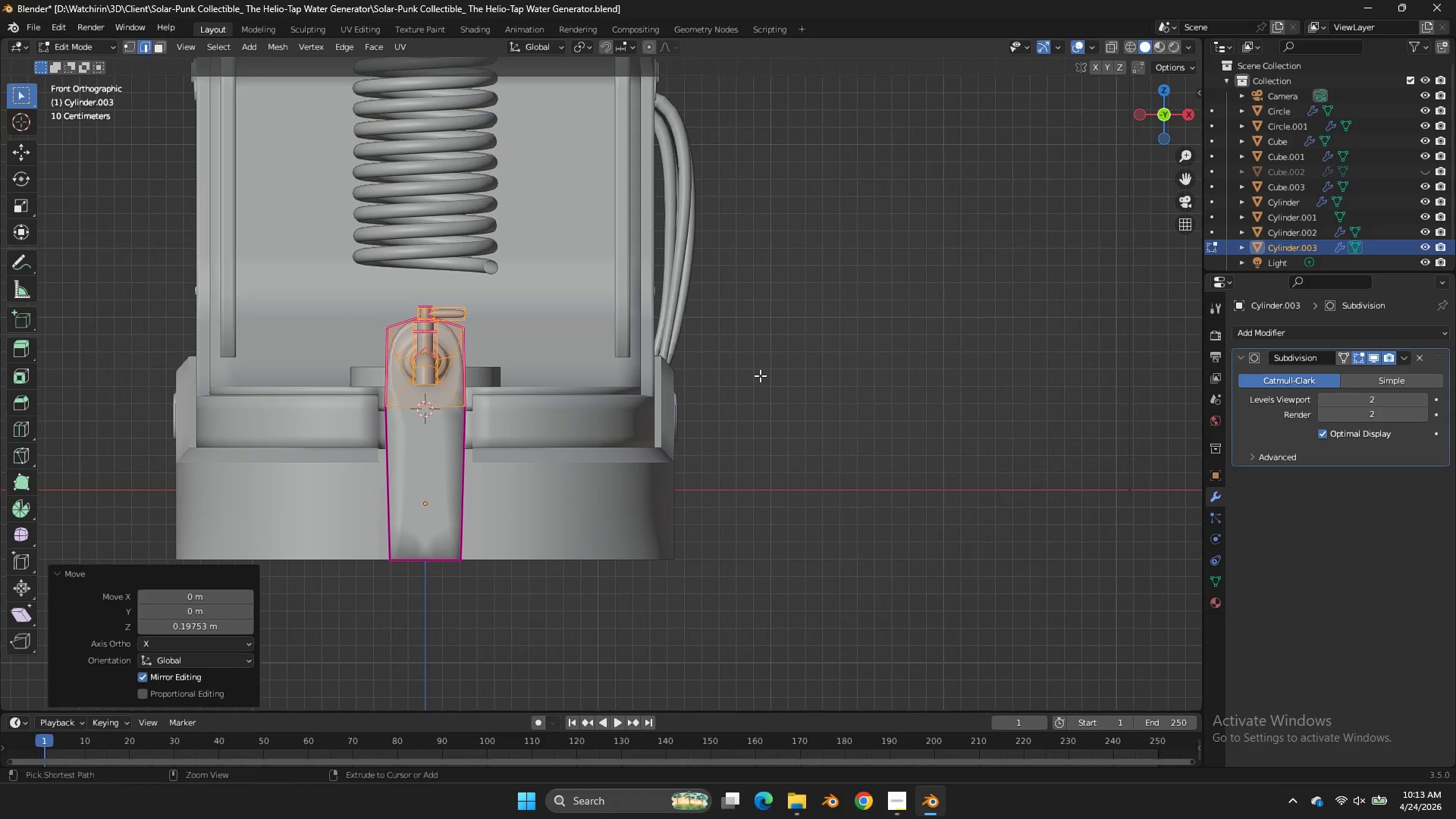 
key(Control+S)
 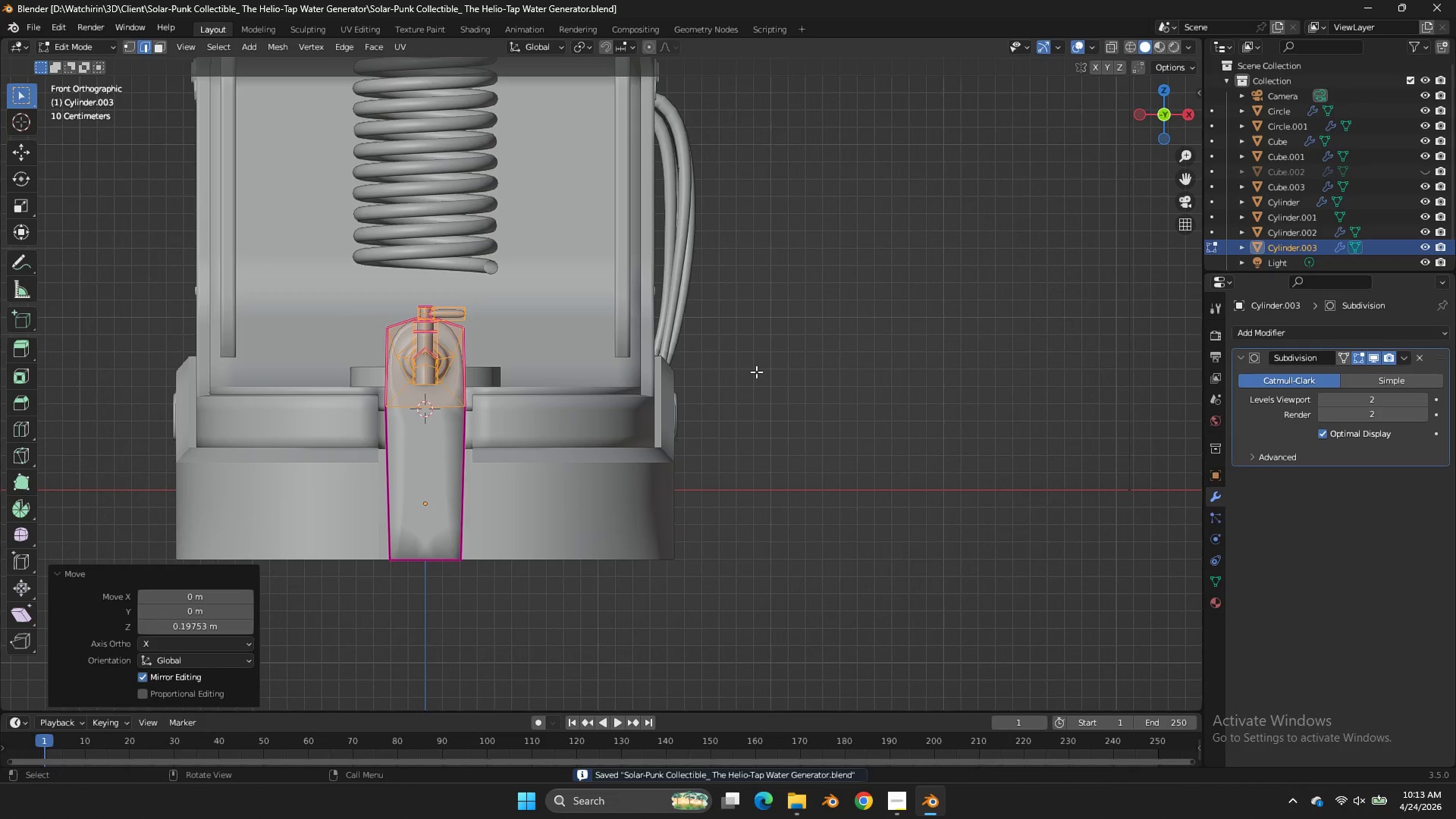 
type(ASX)
 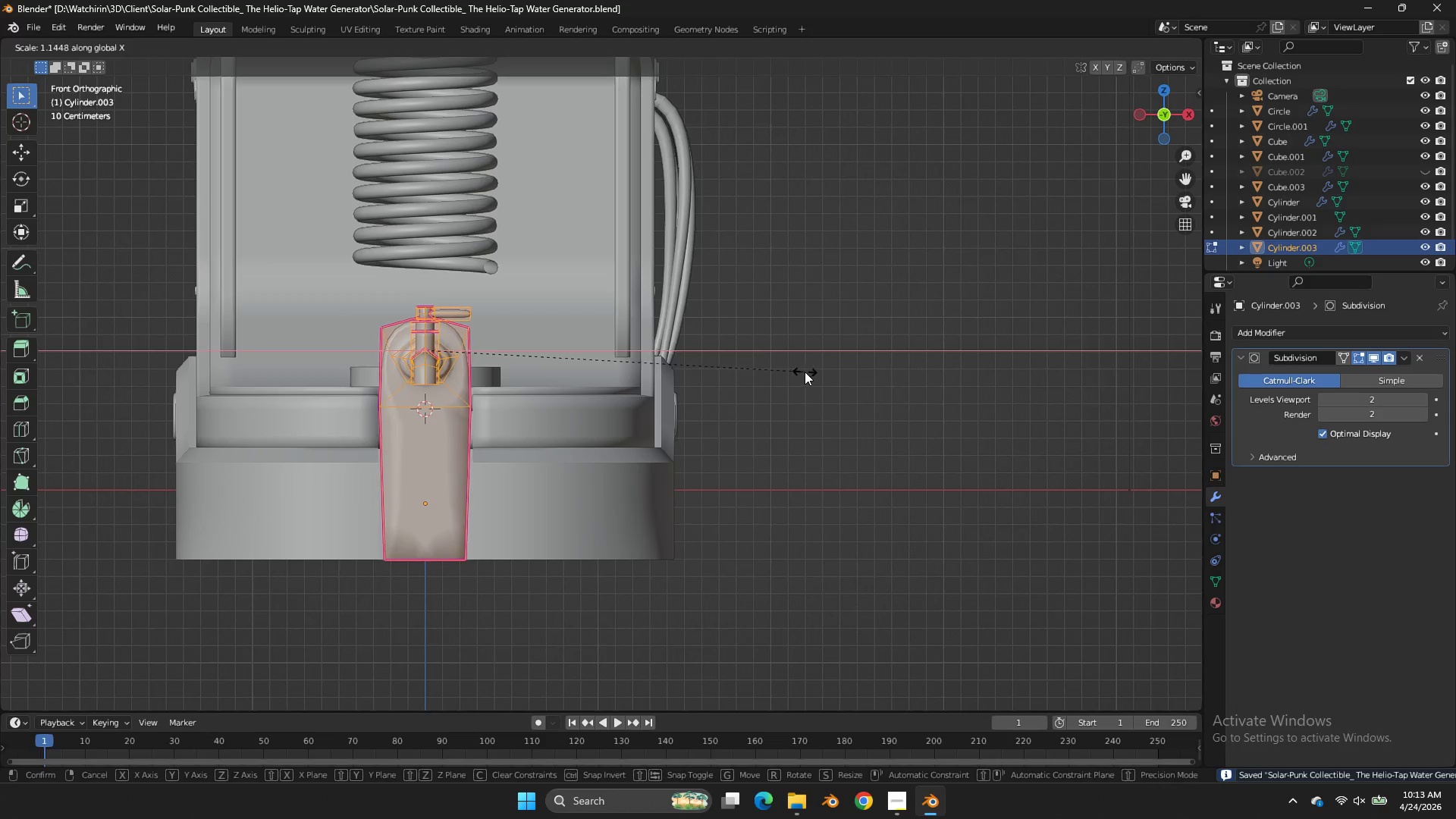 
left_click([808, 371])
 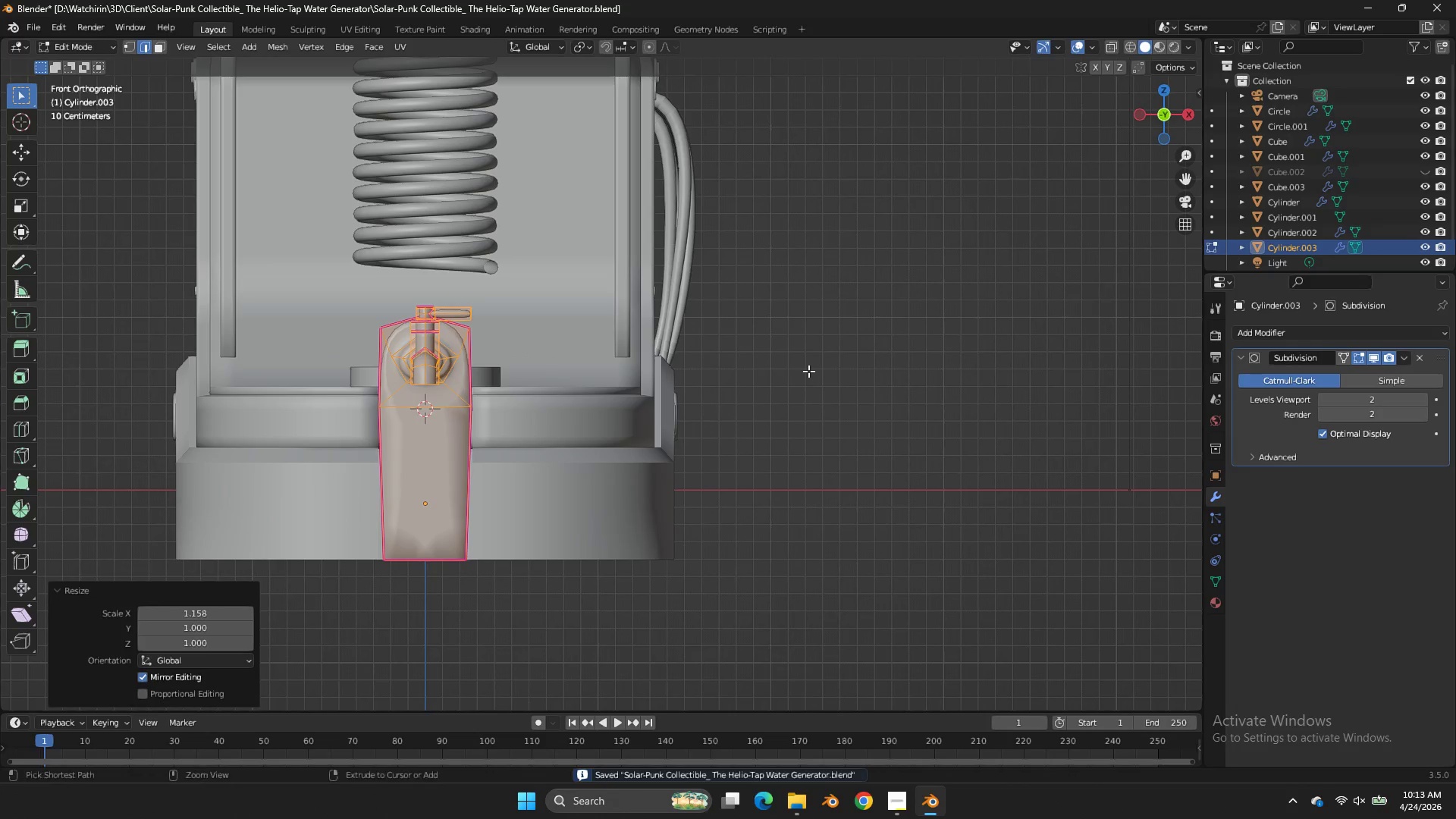 
key(Control+ControlLeft)
 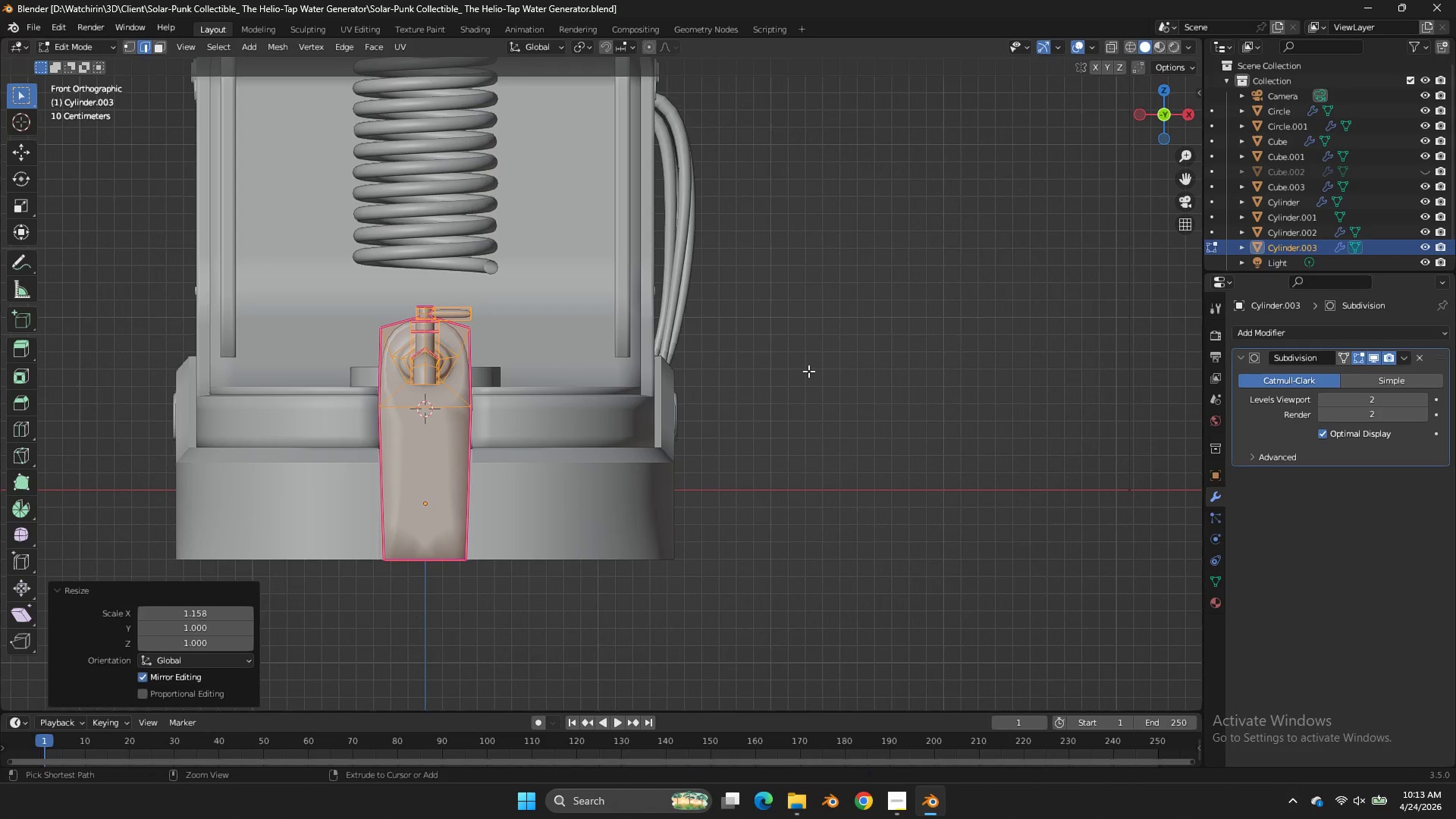 
key(Control+S)
 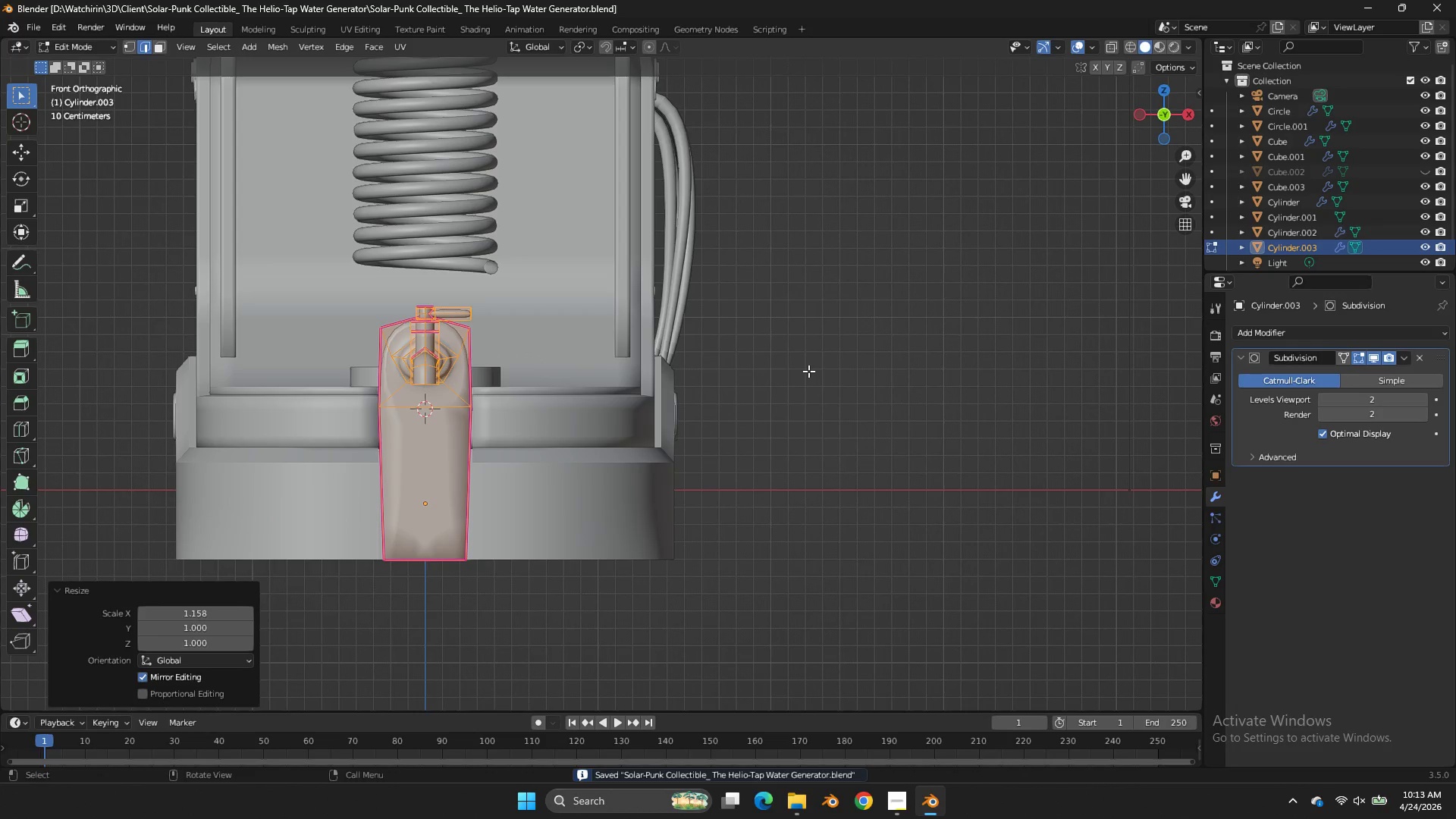 
key(Z)
 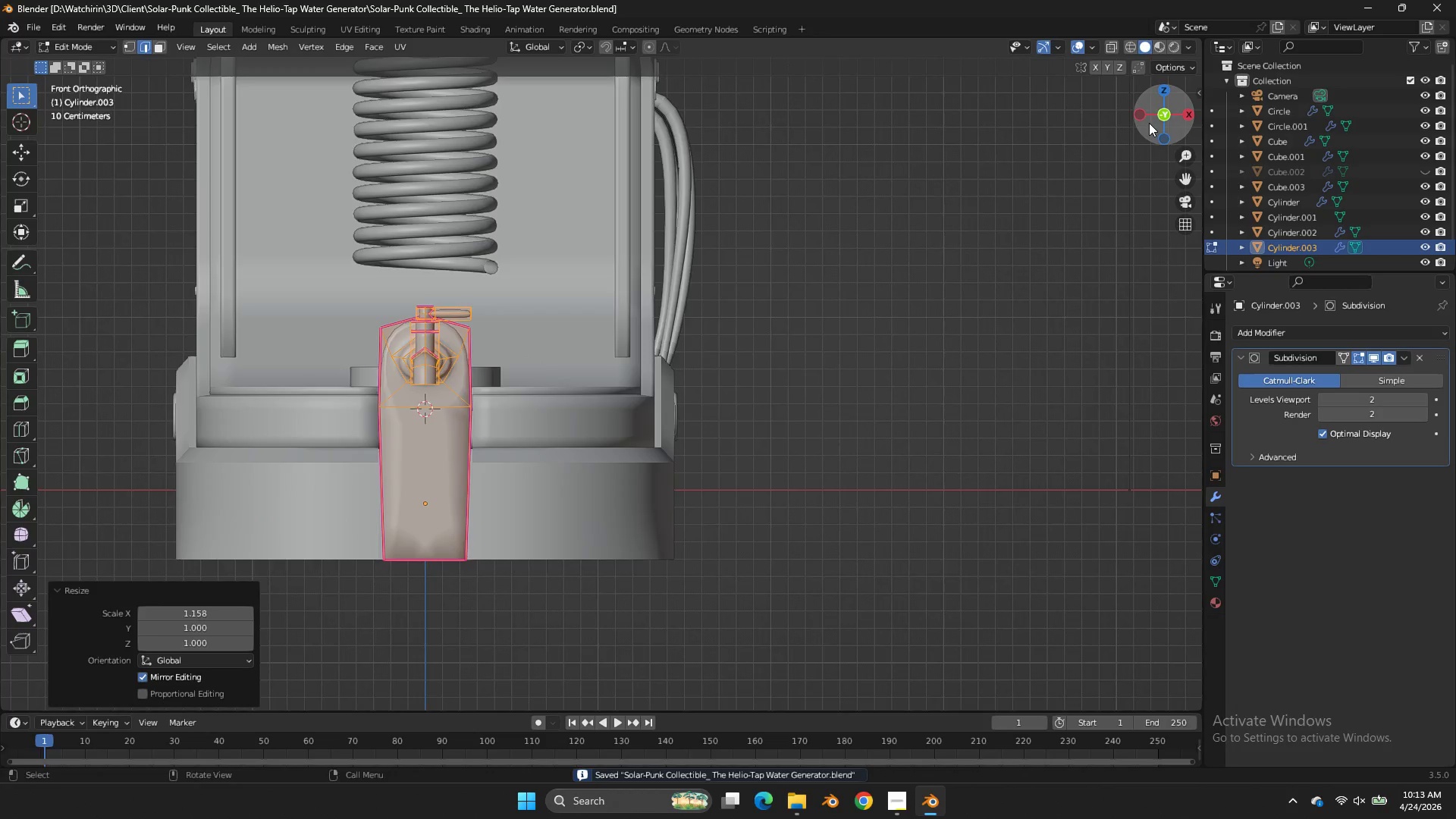 
left_click_drag(start_coordinate=[1153, 123], to_coordinate=[15, 157])
 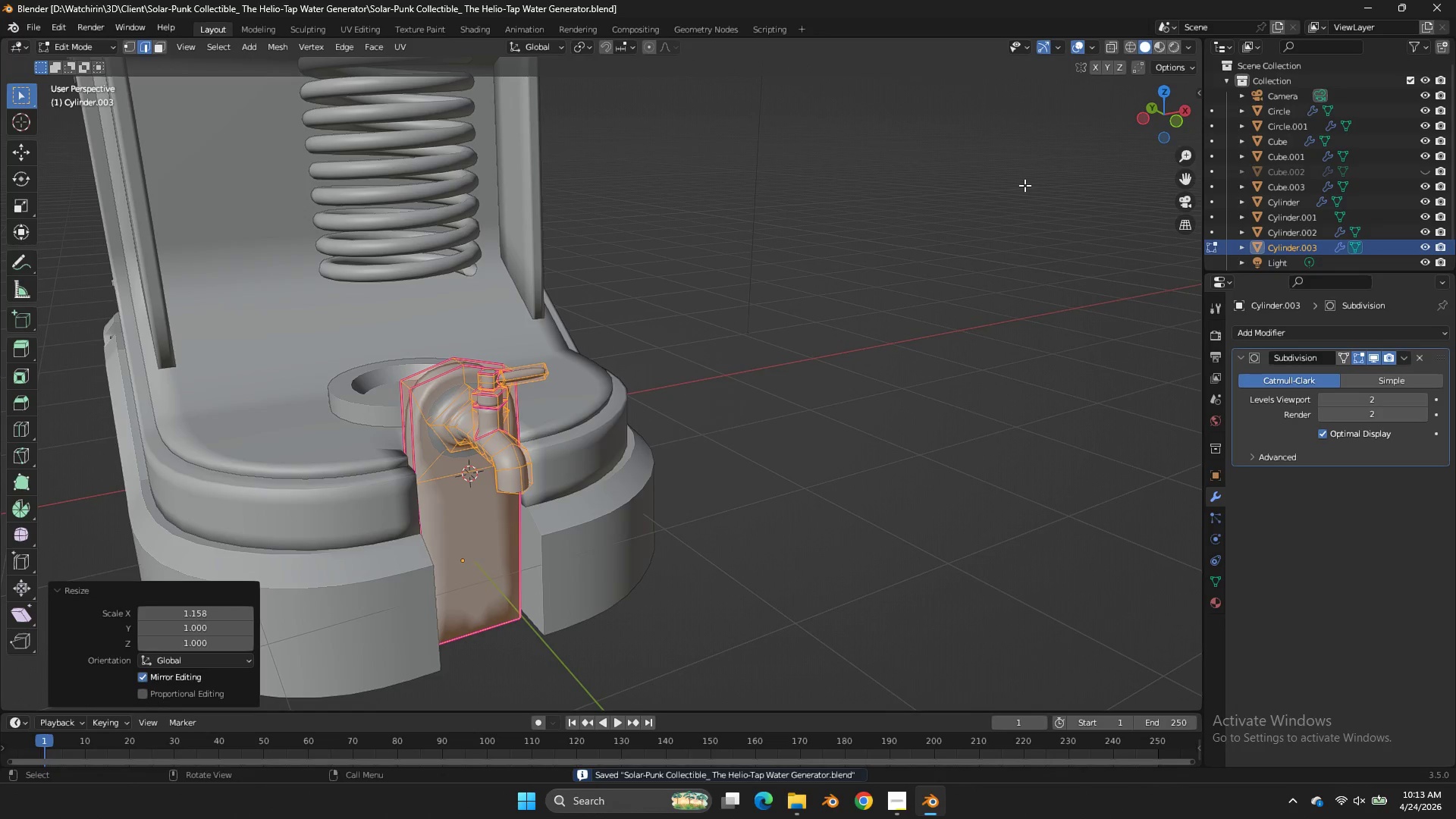 
left_click([1025, 185])
 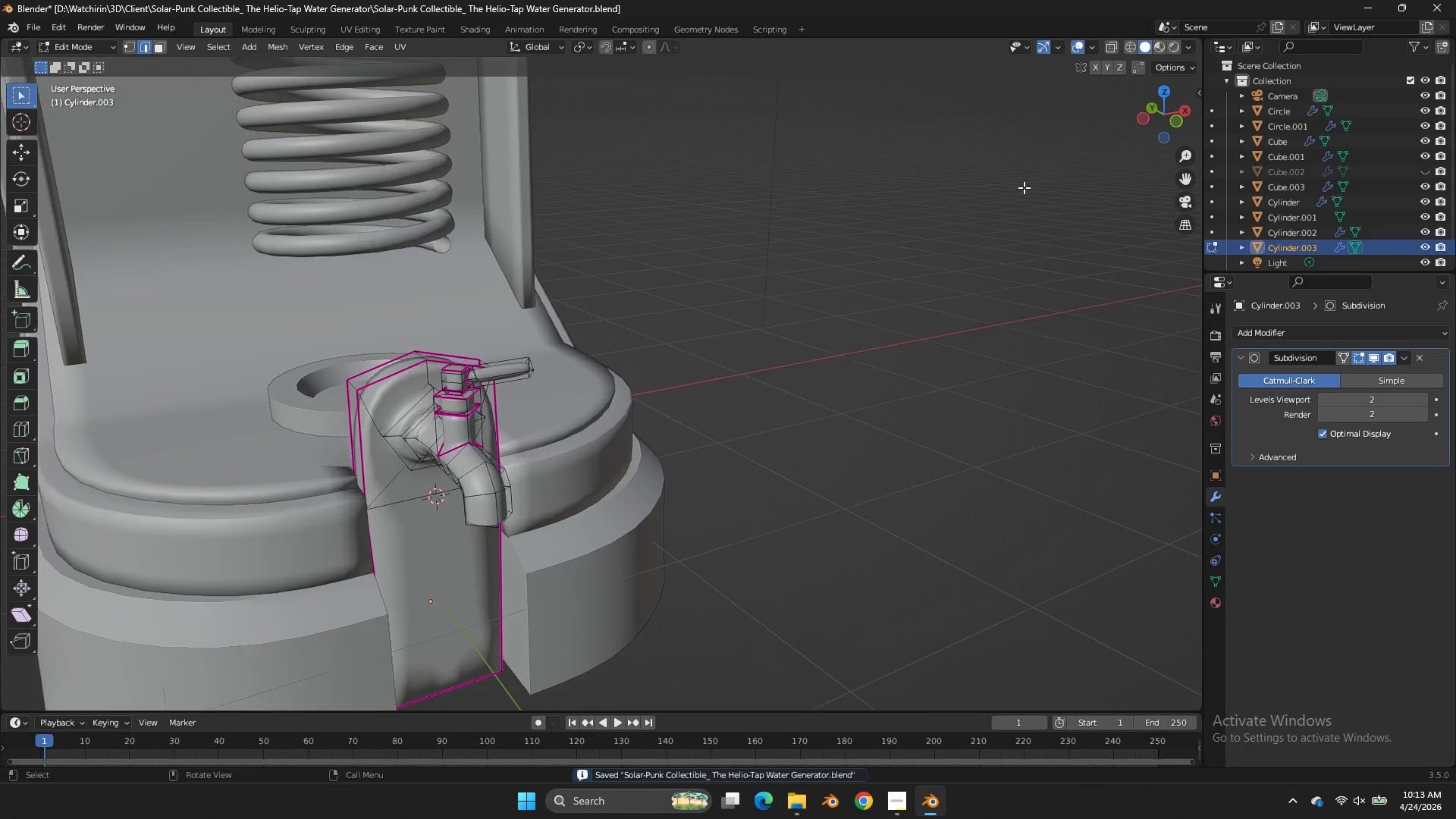 
scroll: coordinate [1024, 187], scroll_direction: up, amount: 1.0
 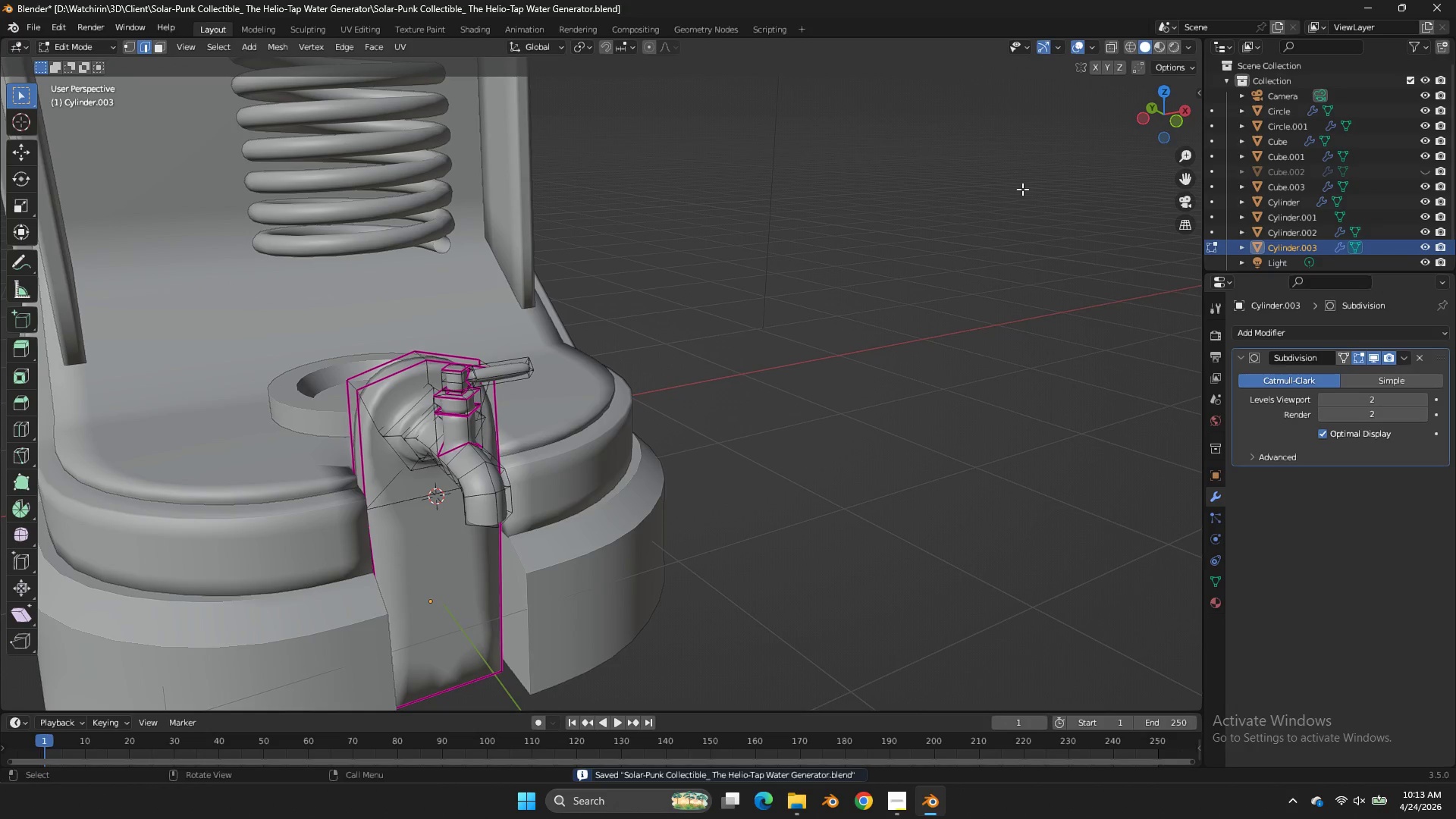 
key(Control+Z)
 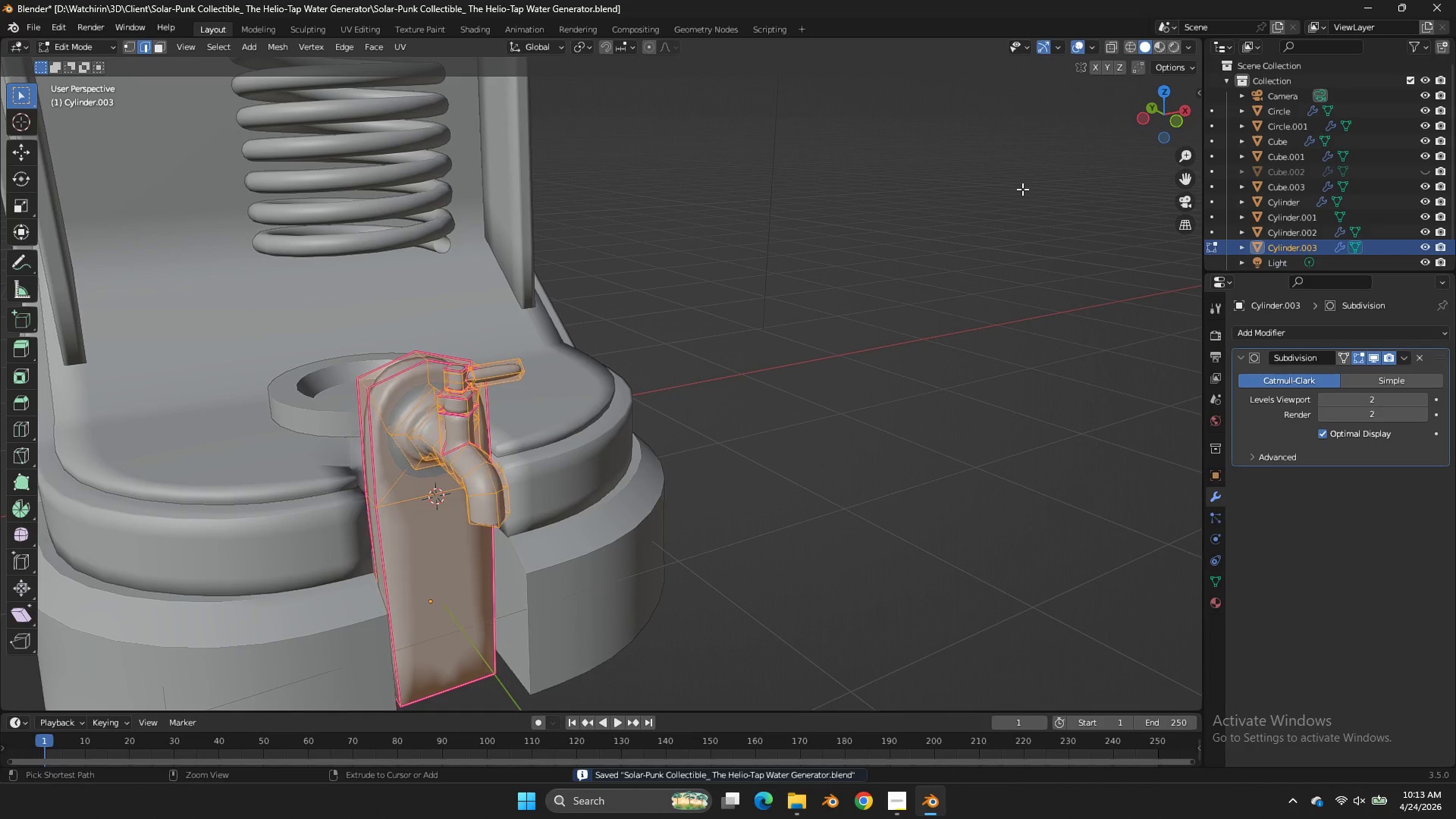 
key(Control+Z)
 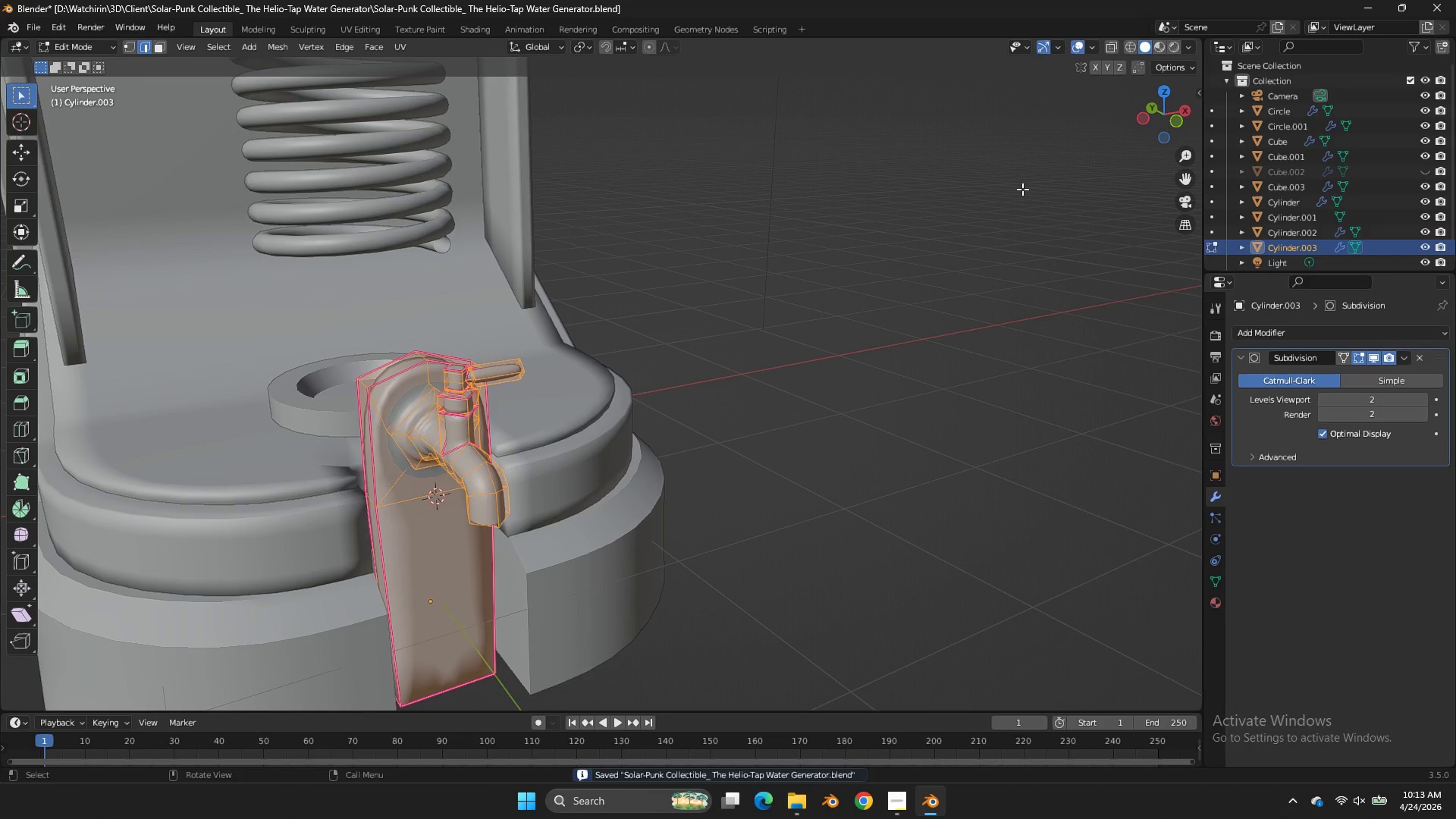 
key(Alt+H)
 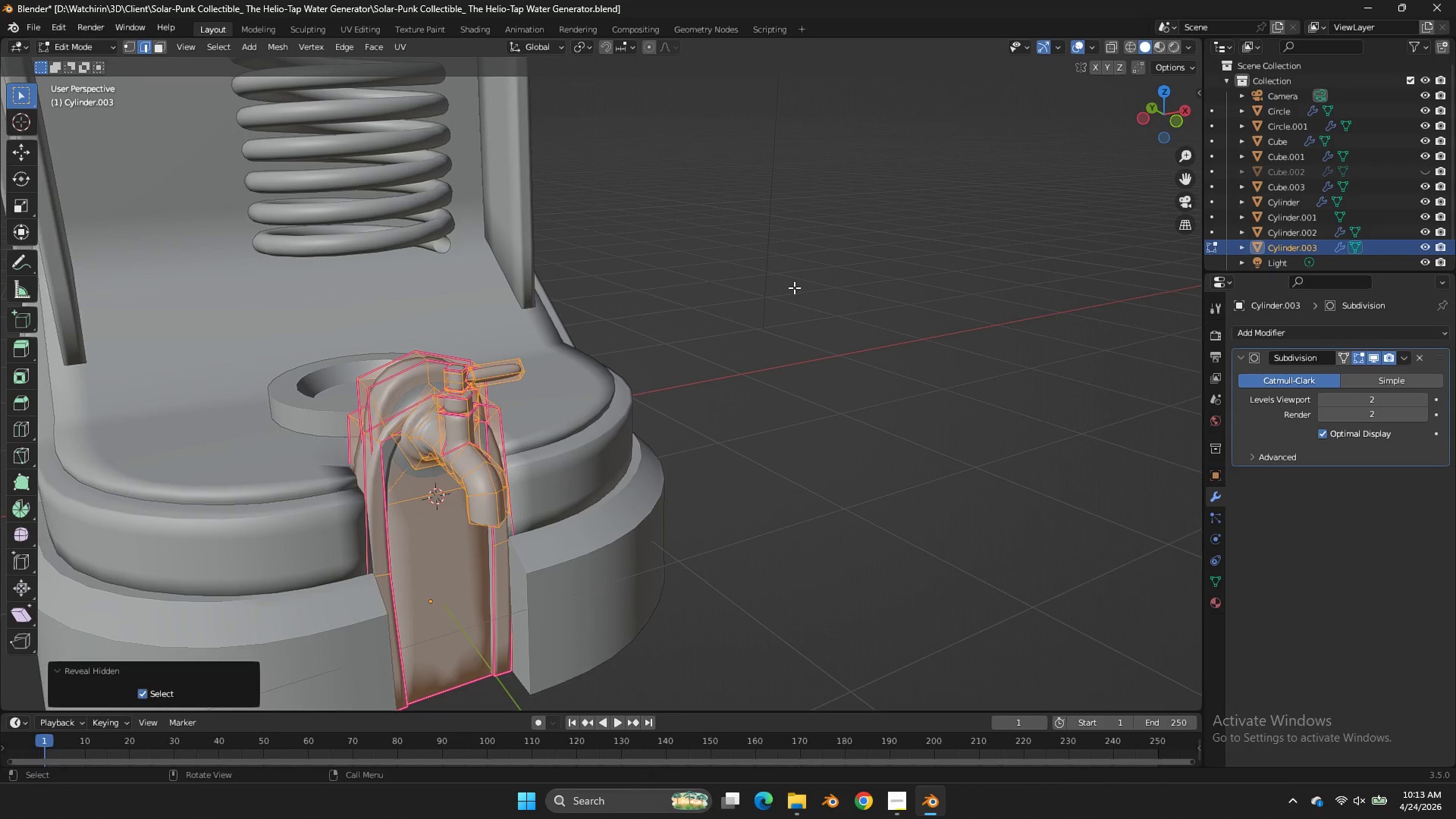 
key(Control+Z)
 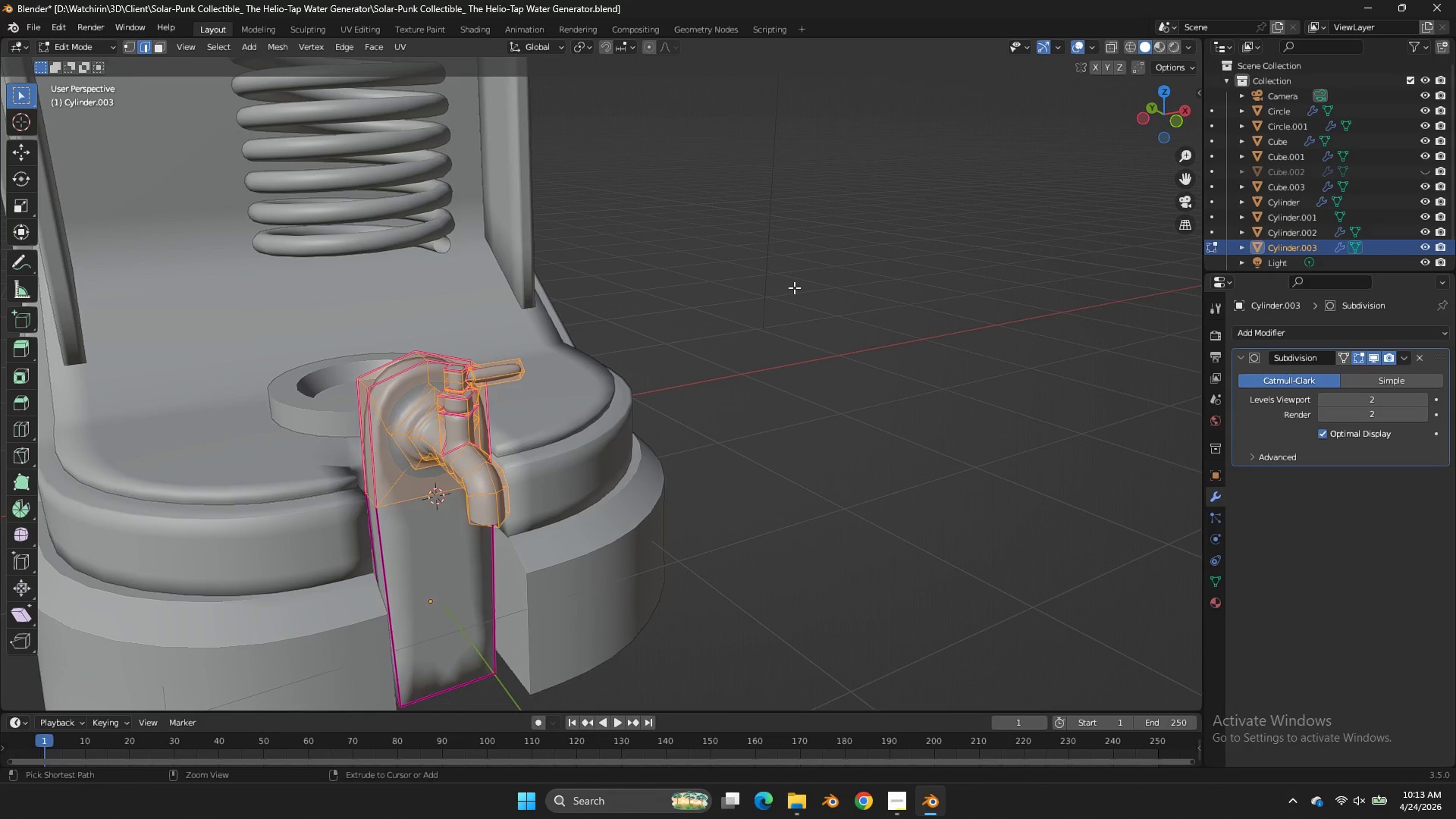 
key(Control+Z)
 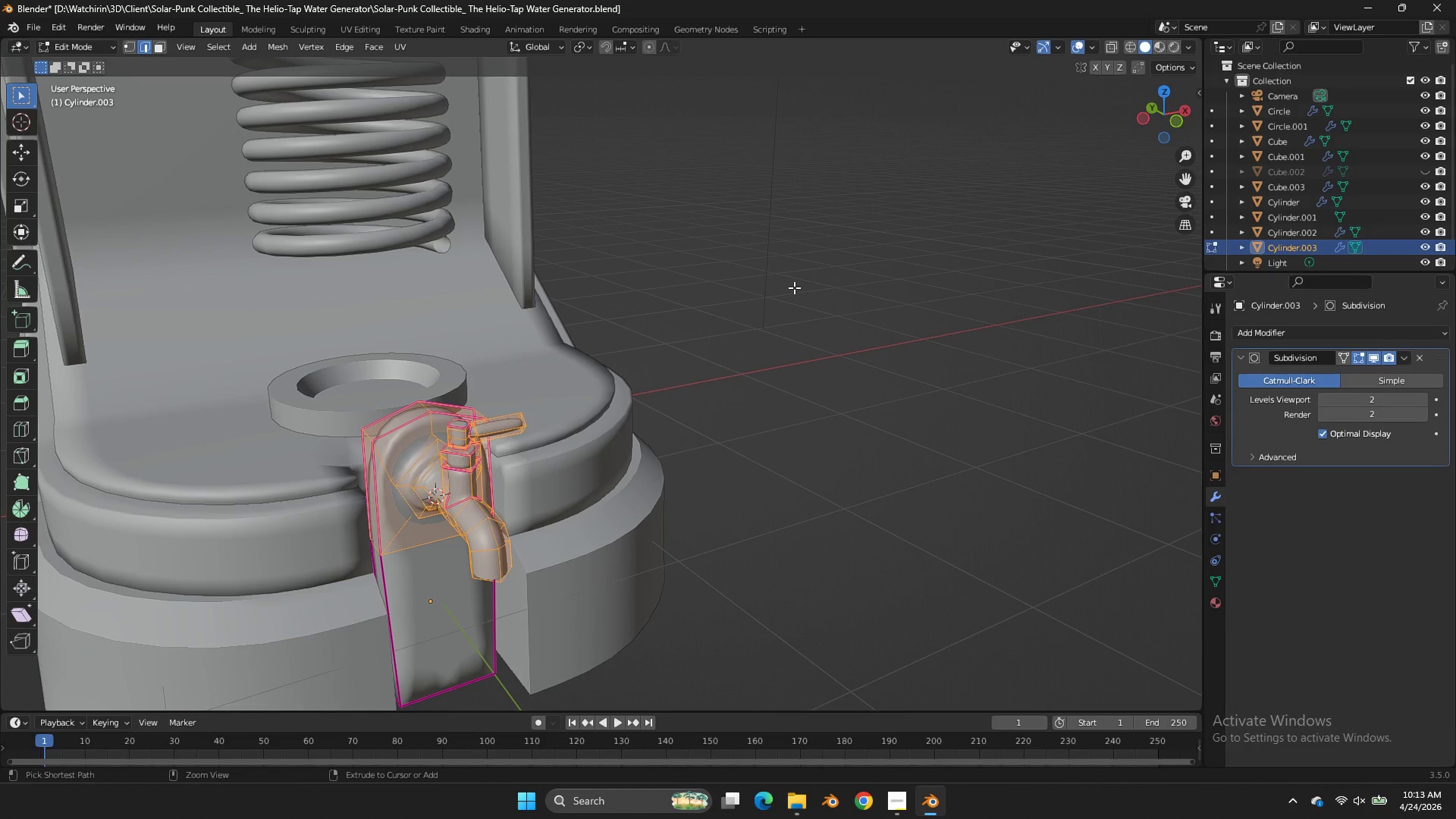 
key(Control+Z)
 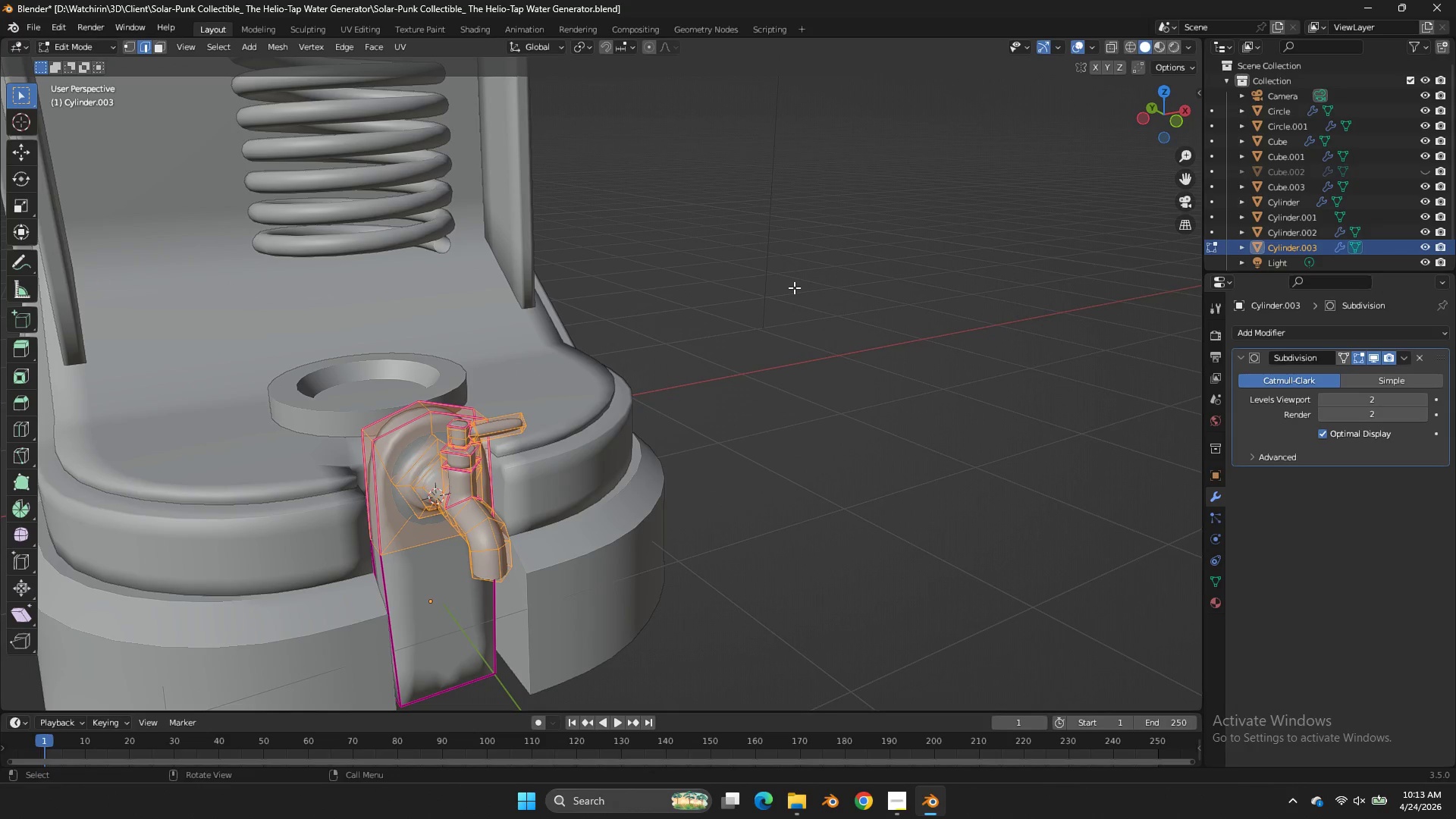 
key(Alt+AltLeft)
 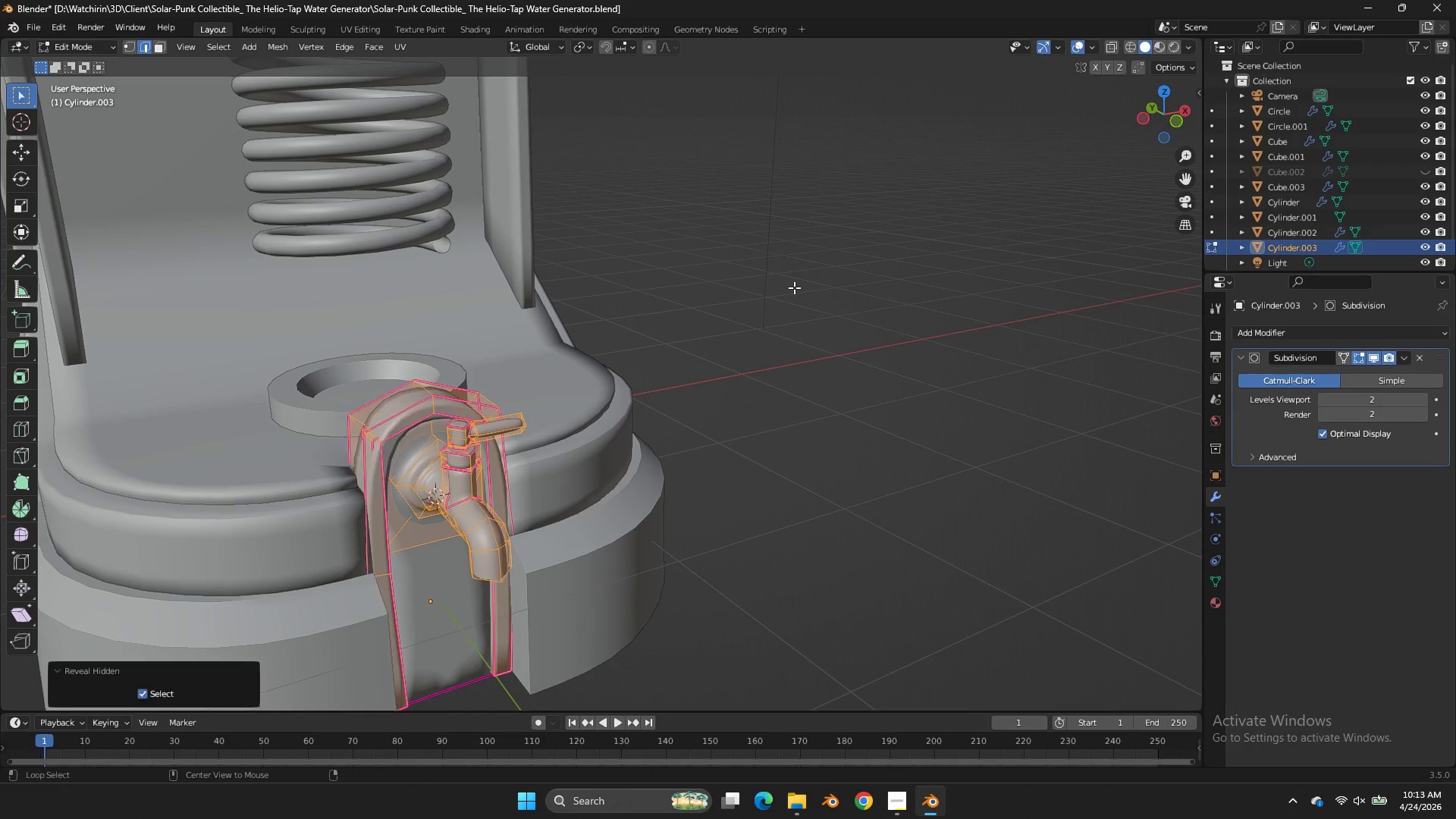 
type(HASZ)
 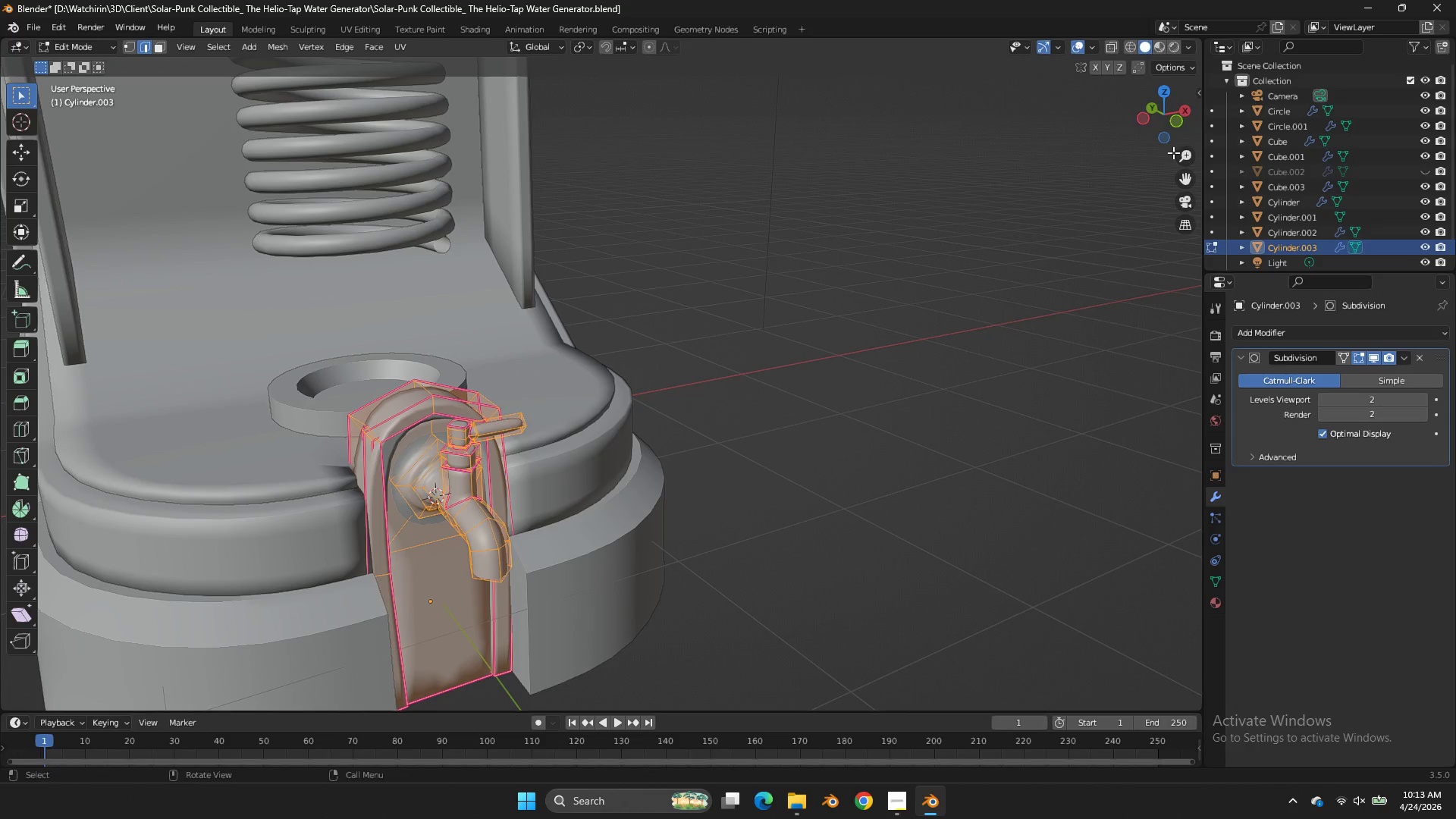 
left_click([1182, 130])
 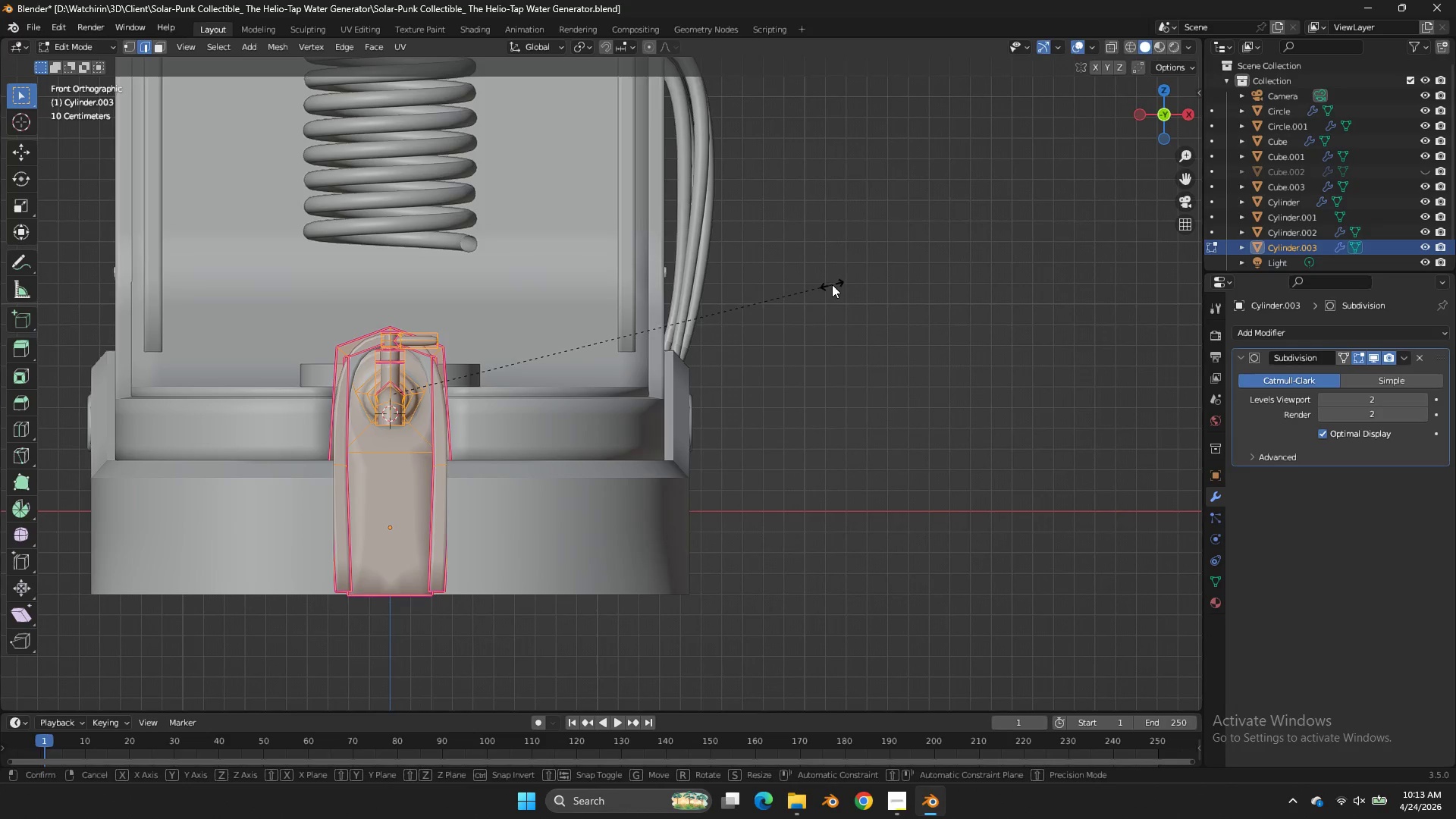 
type(SZ)
 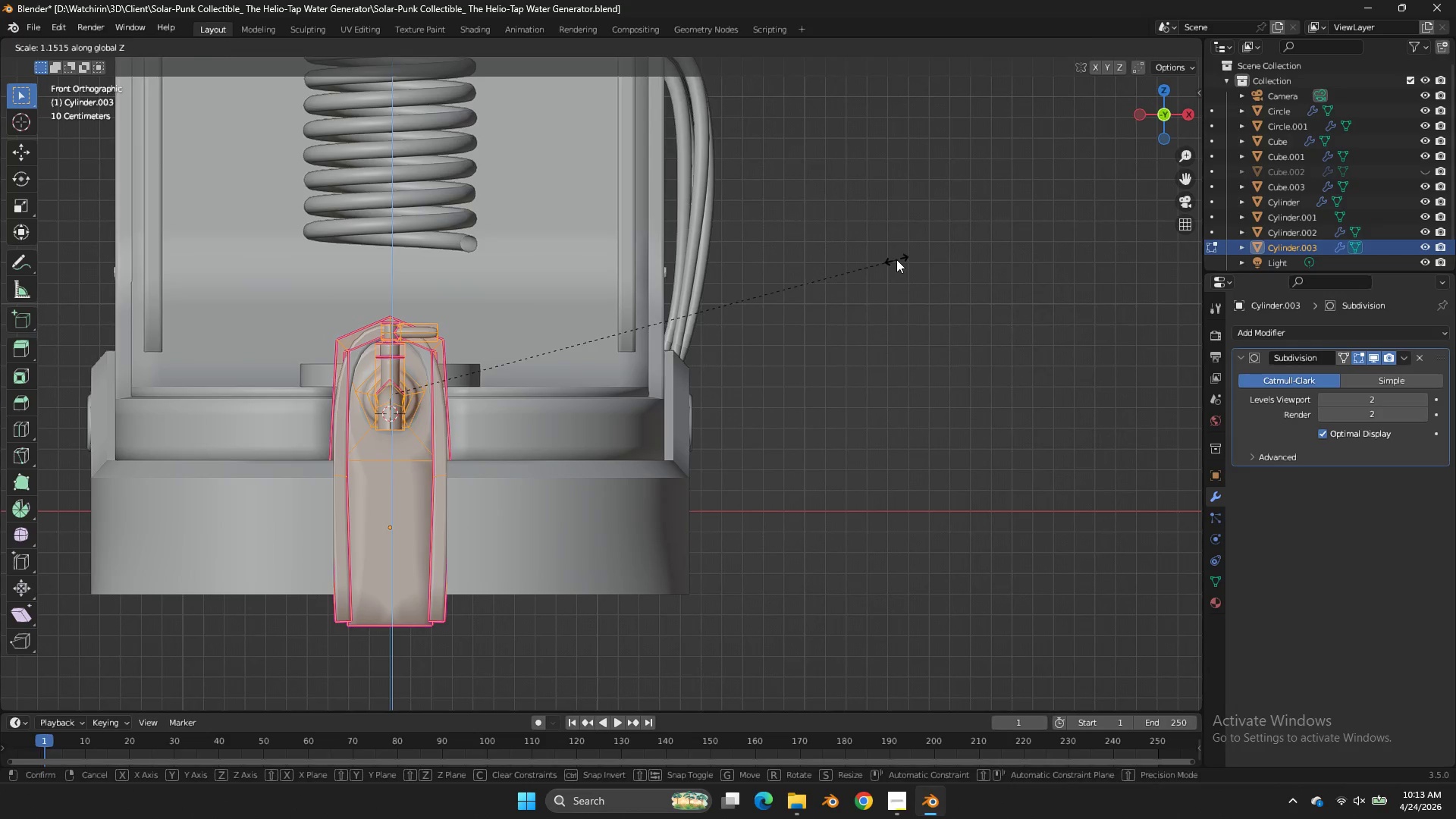 
left_click([896, 259])
 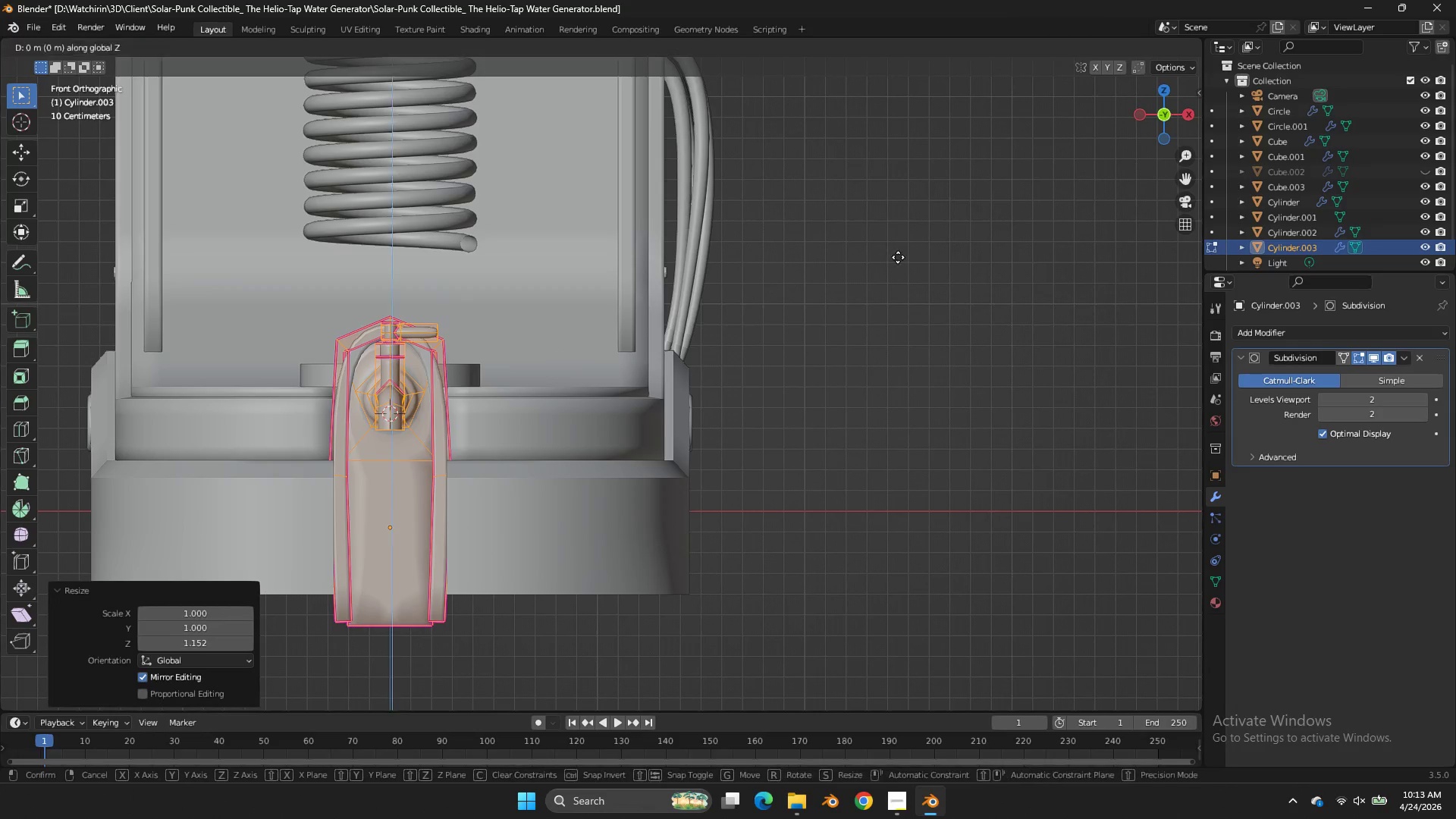 
type(GZ)
 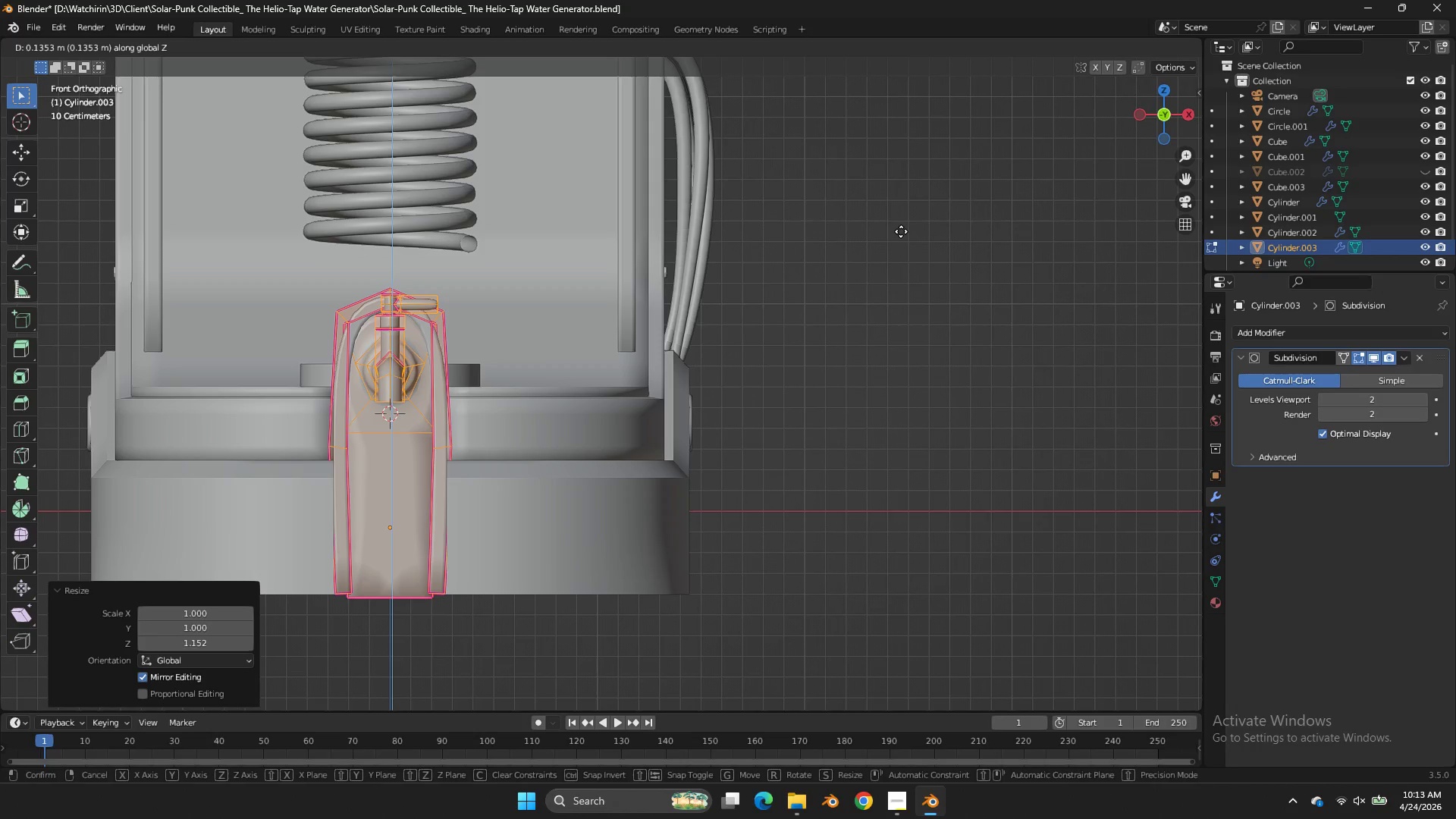 
left_click([901, 231])
 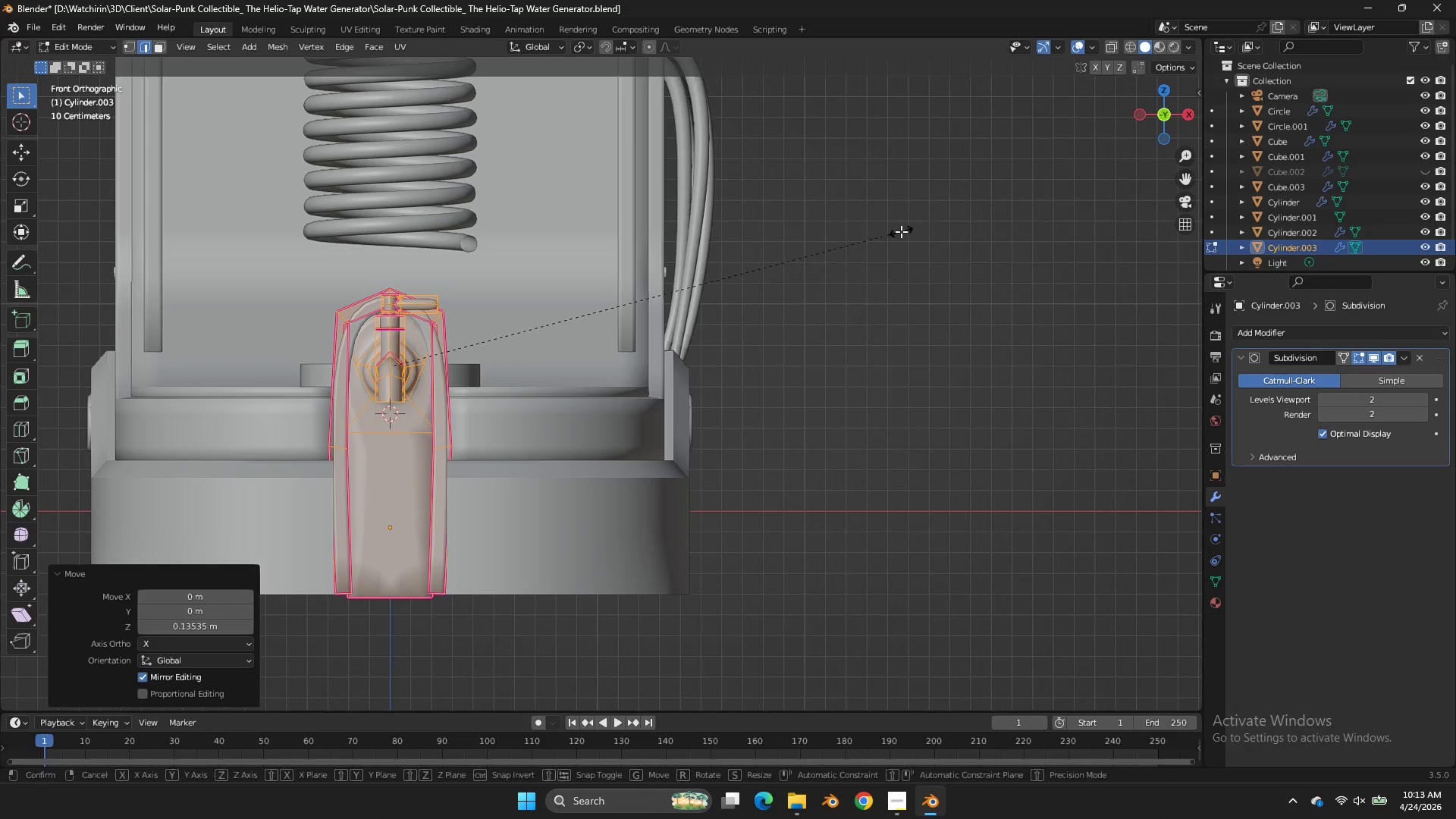 
type(SX)
 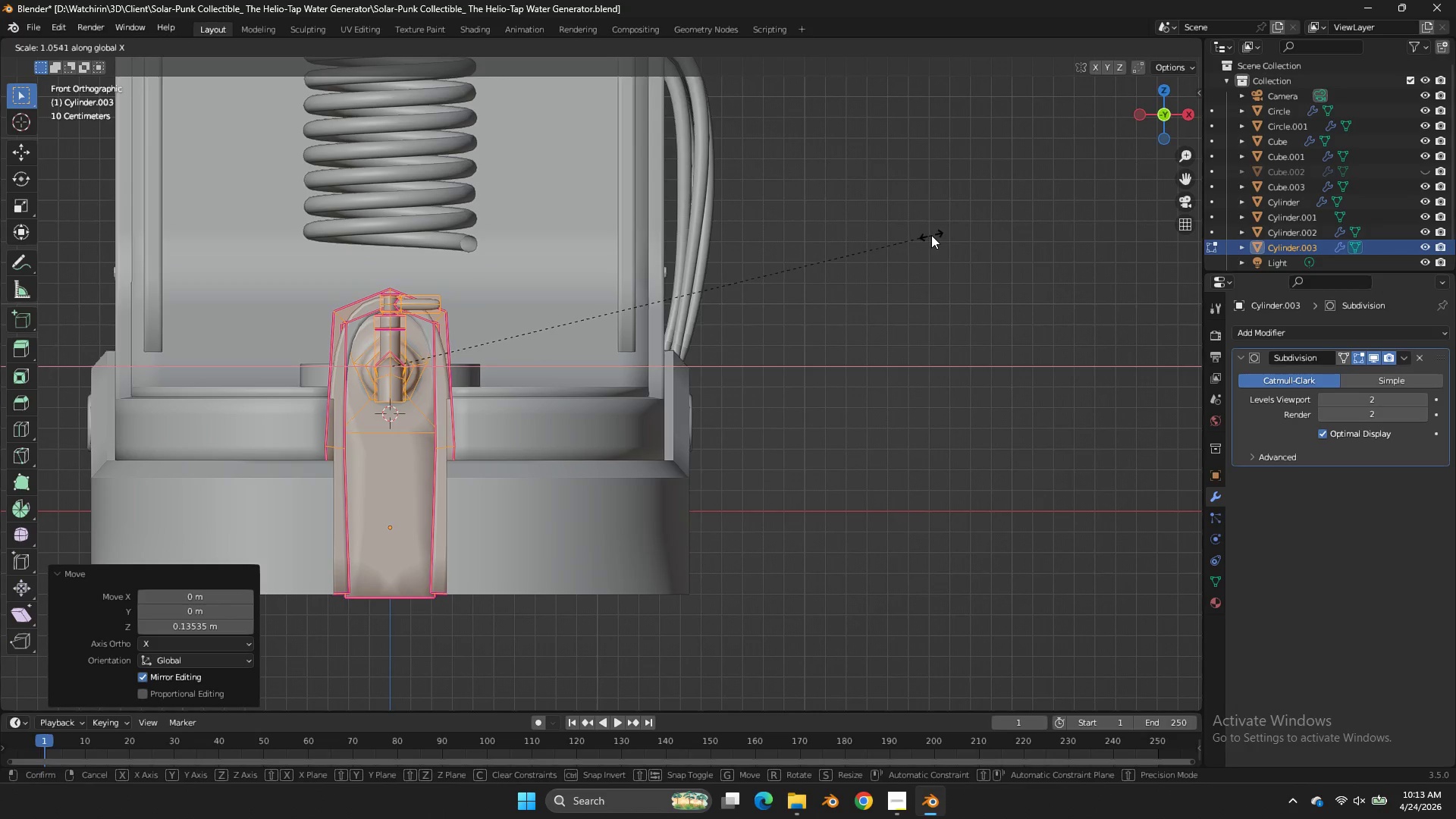 
left_click([931, 235])
 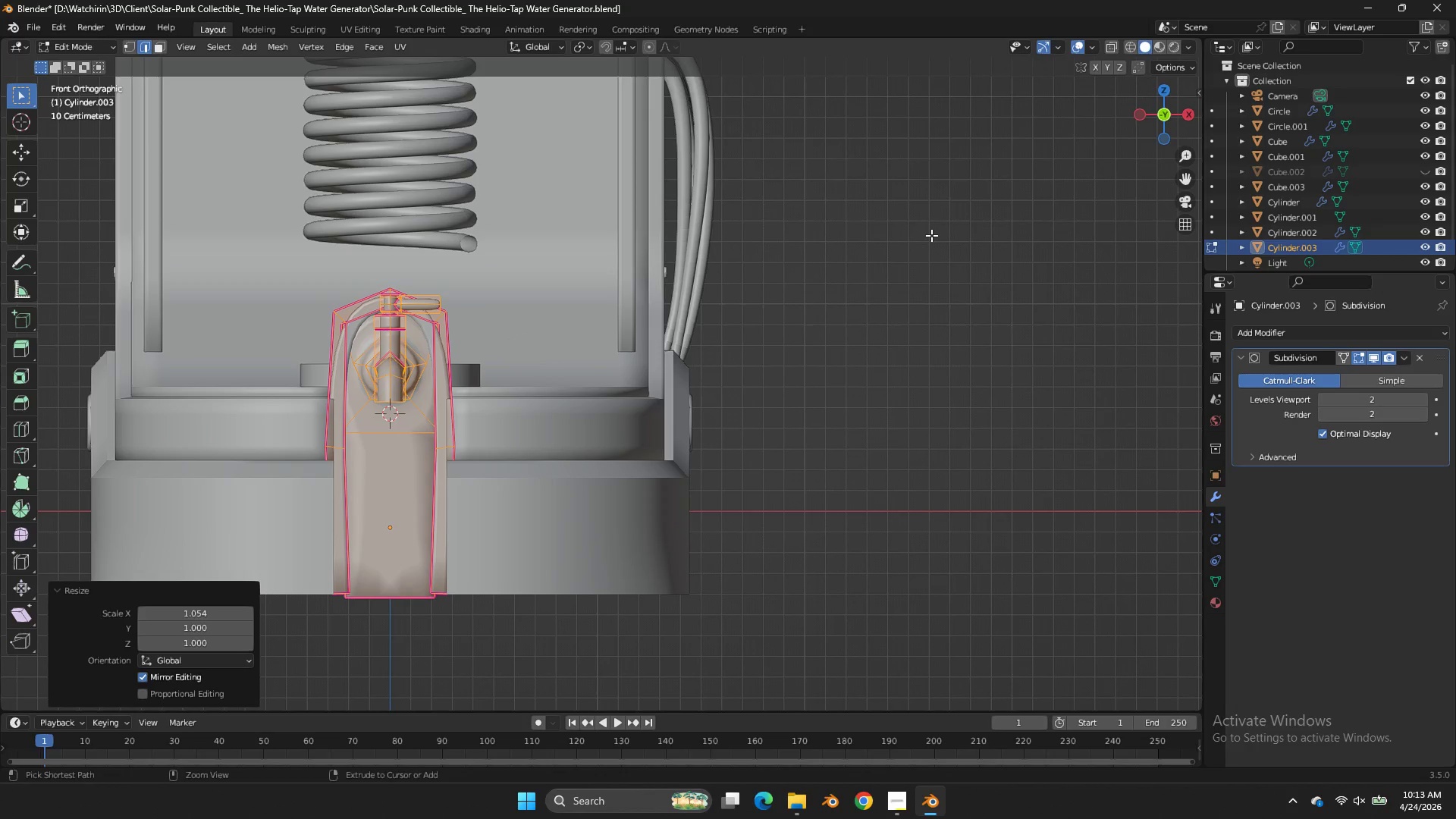 
key(Control+ControlLeft)
 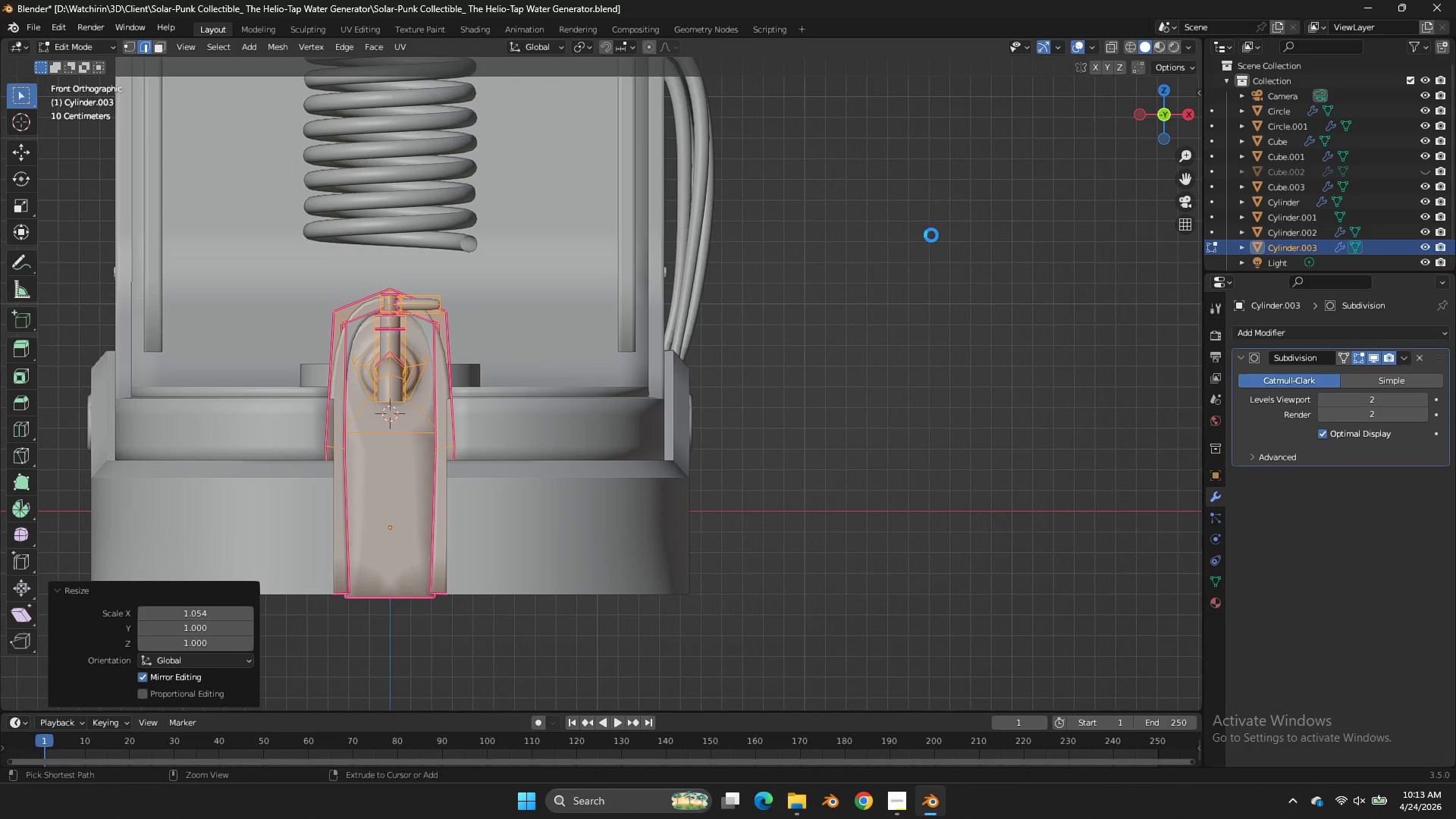 
key(Control+S)
 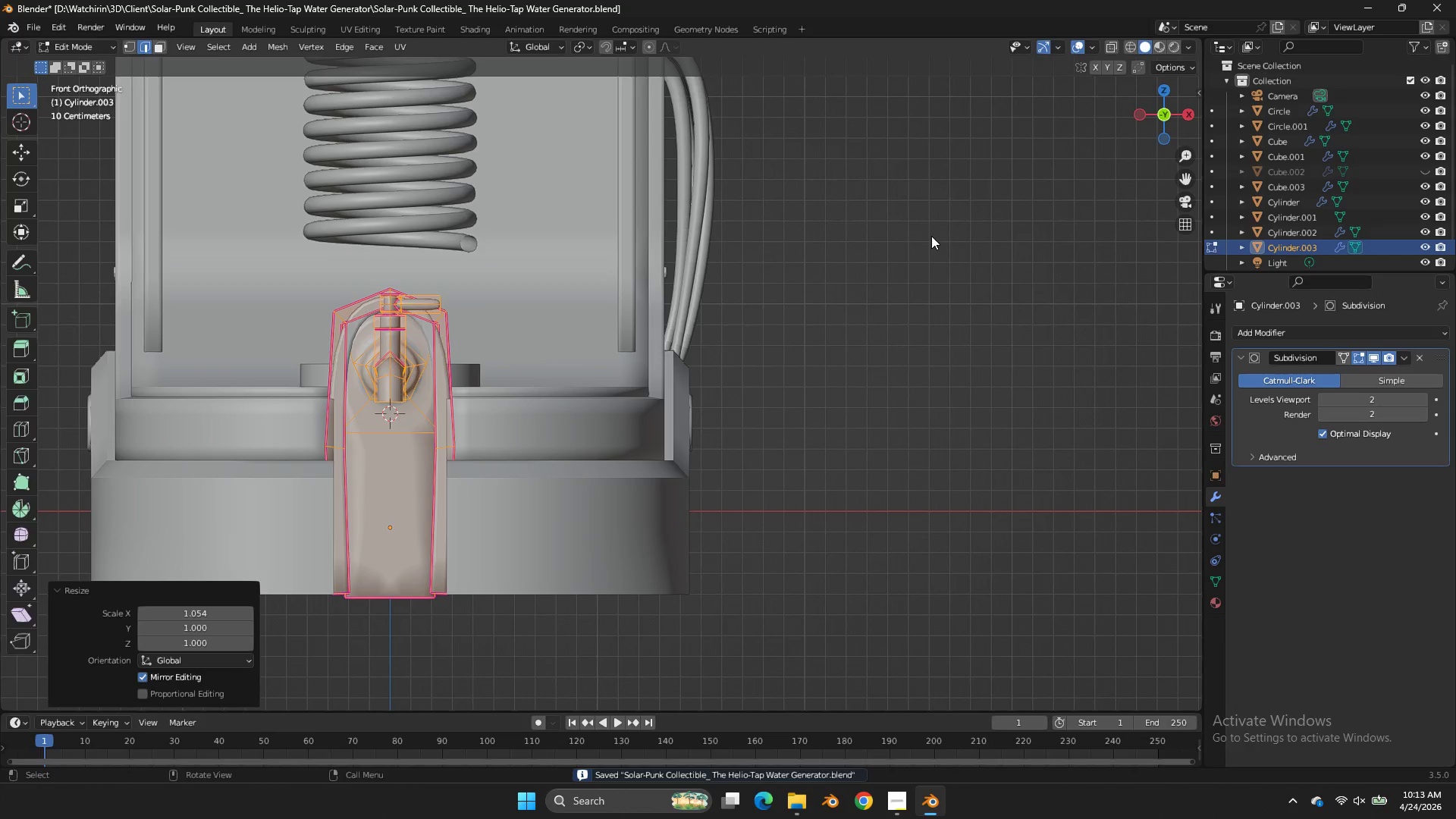 
key(Tab)
 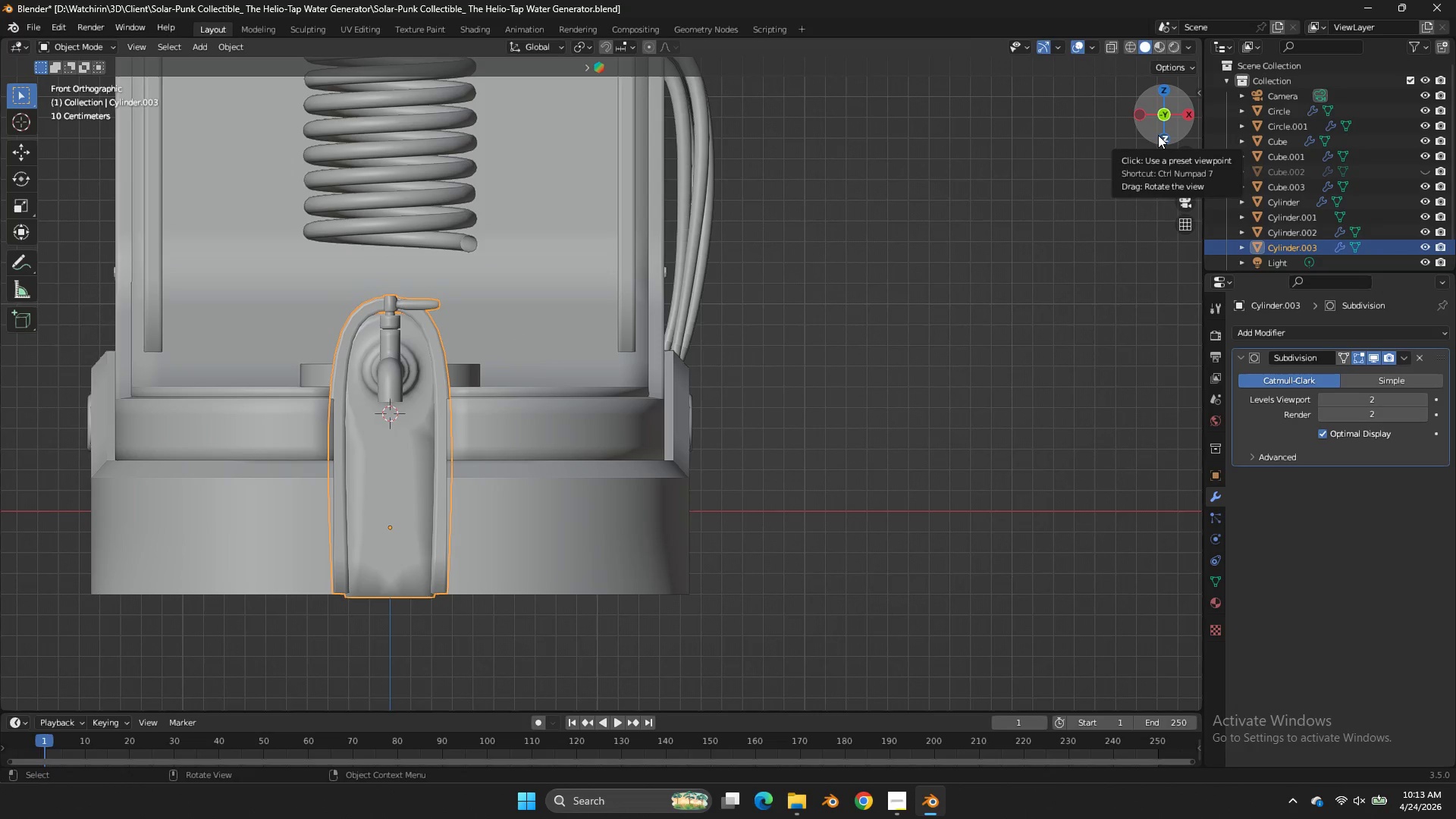 
wait(10.62)
 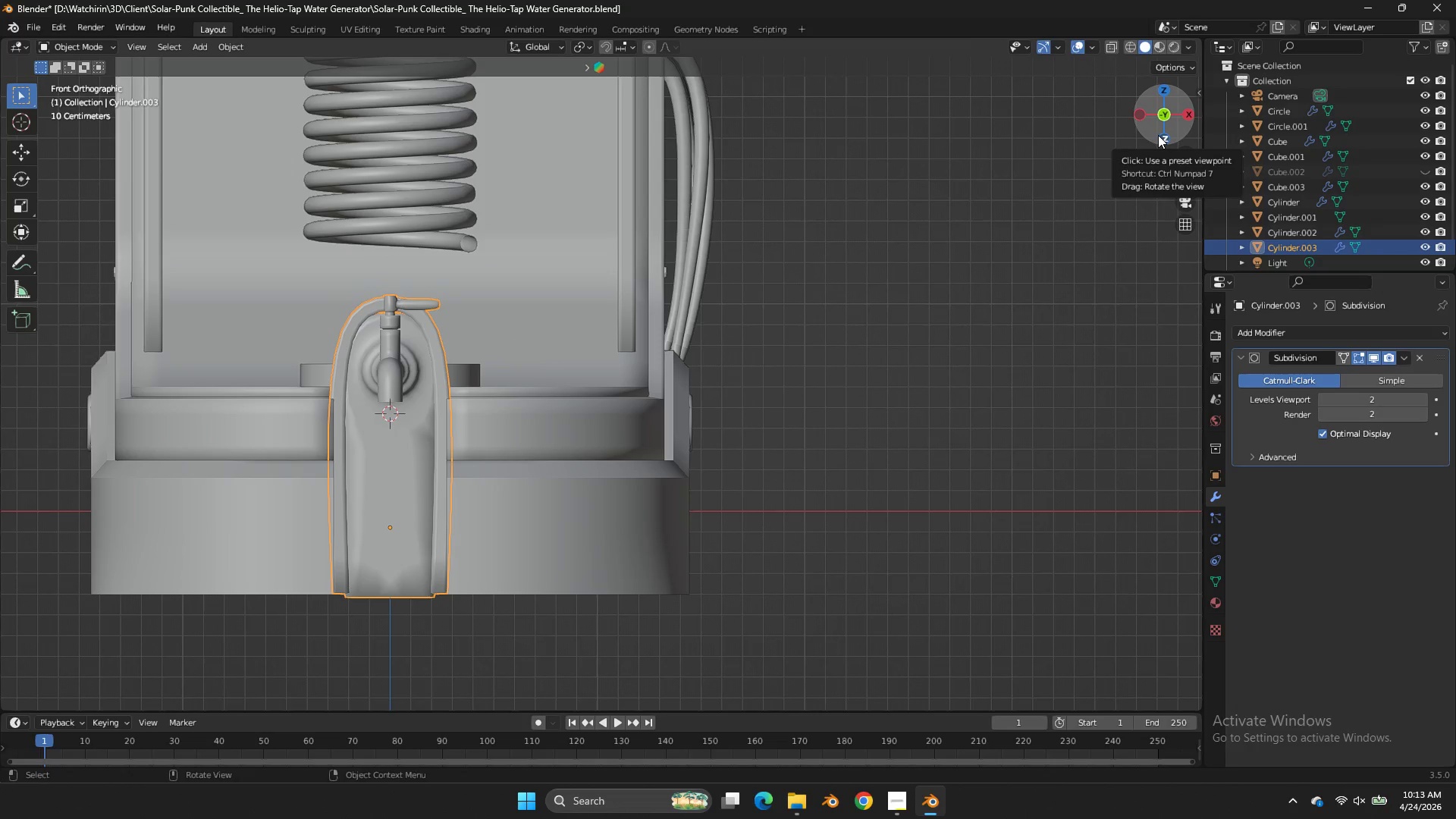 
scroll: coordinate [1072, 177], scroll_direction: down, amount: 2.0
 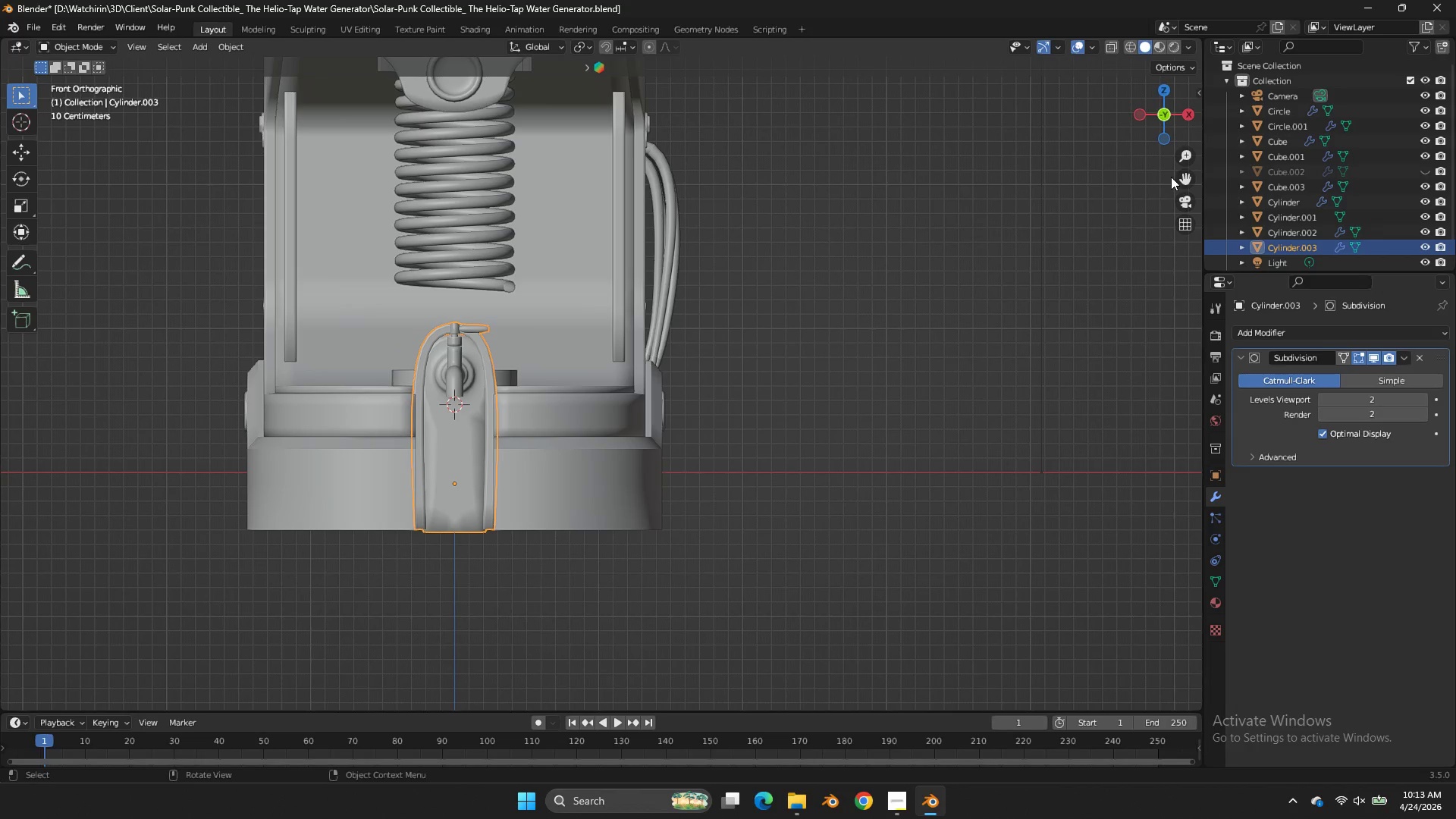 
left_click_drag(start_coordinate=[1182, 176], to_coordinate=[112, 454])
 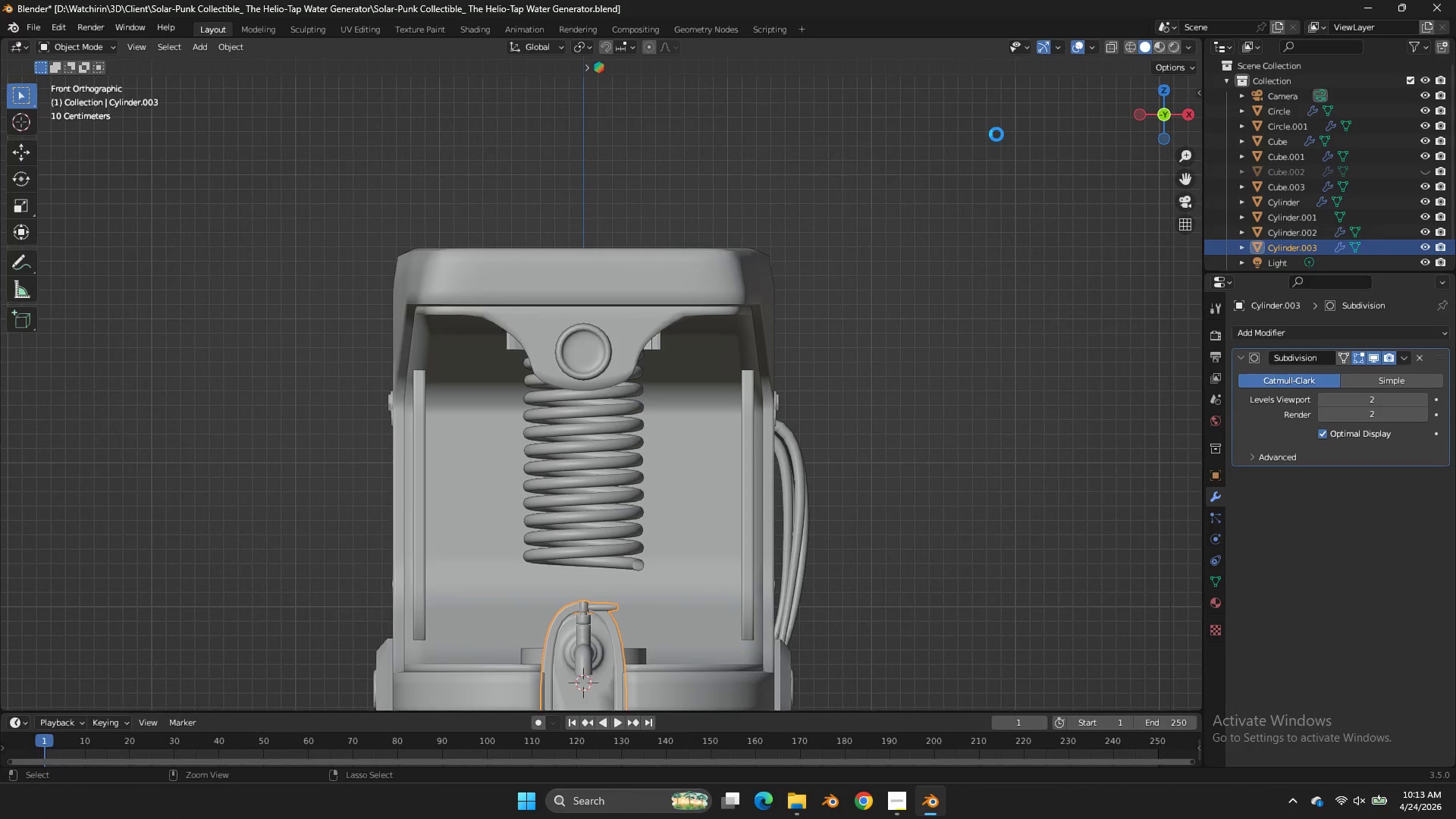 
key(Control+ControlLeft)
 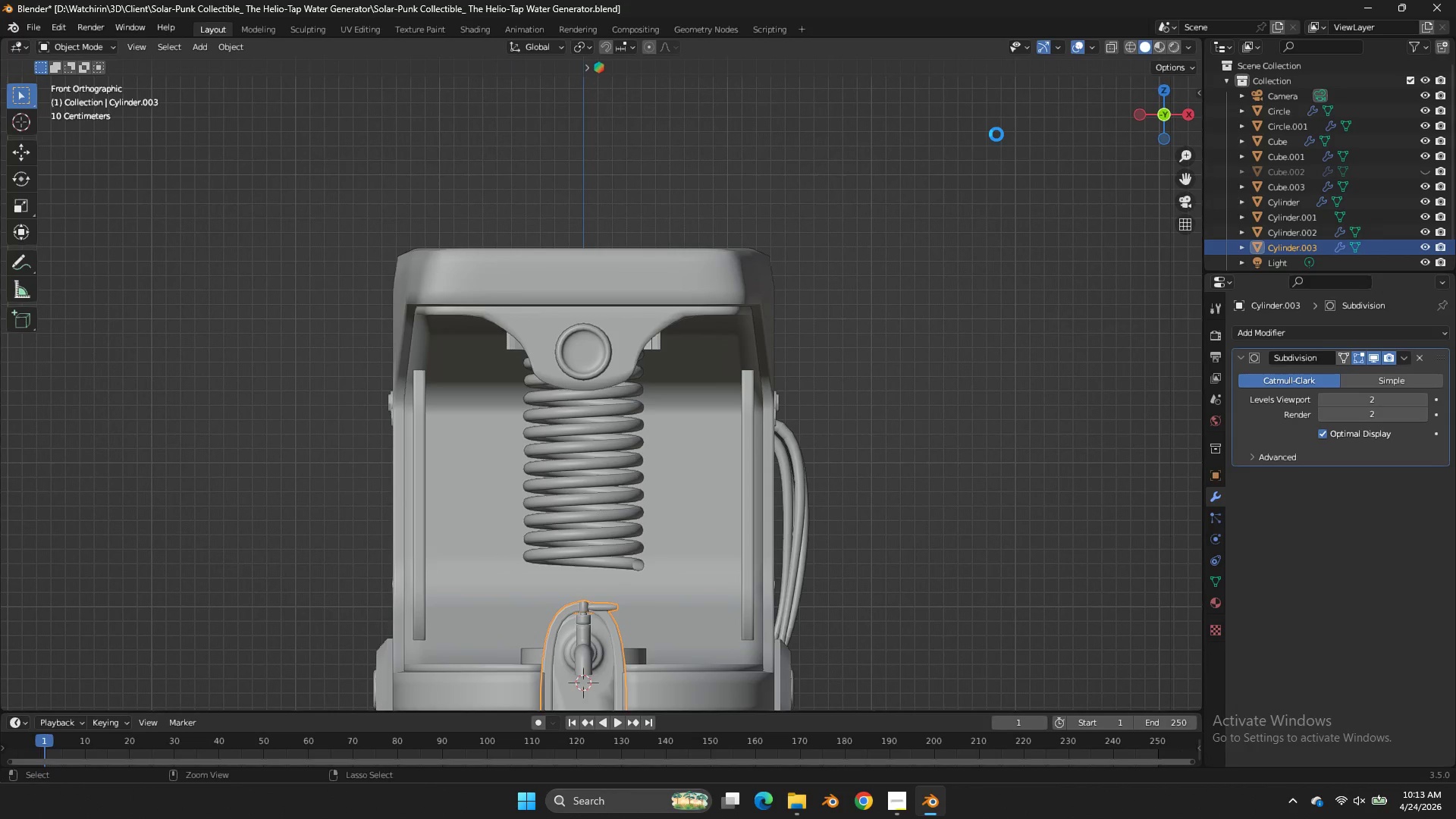 
key(Control+S)
 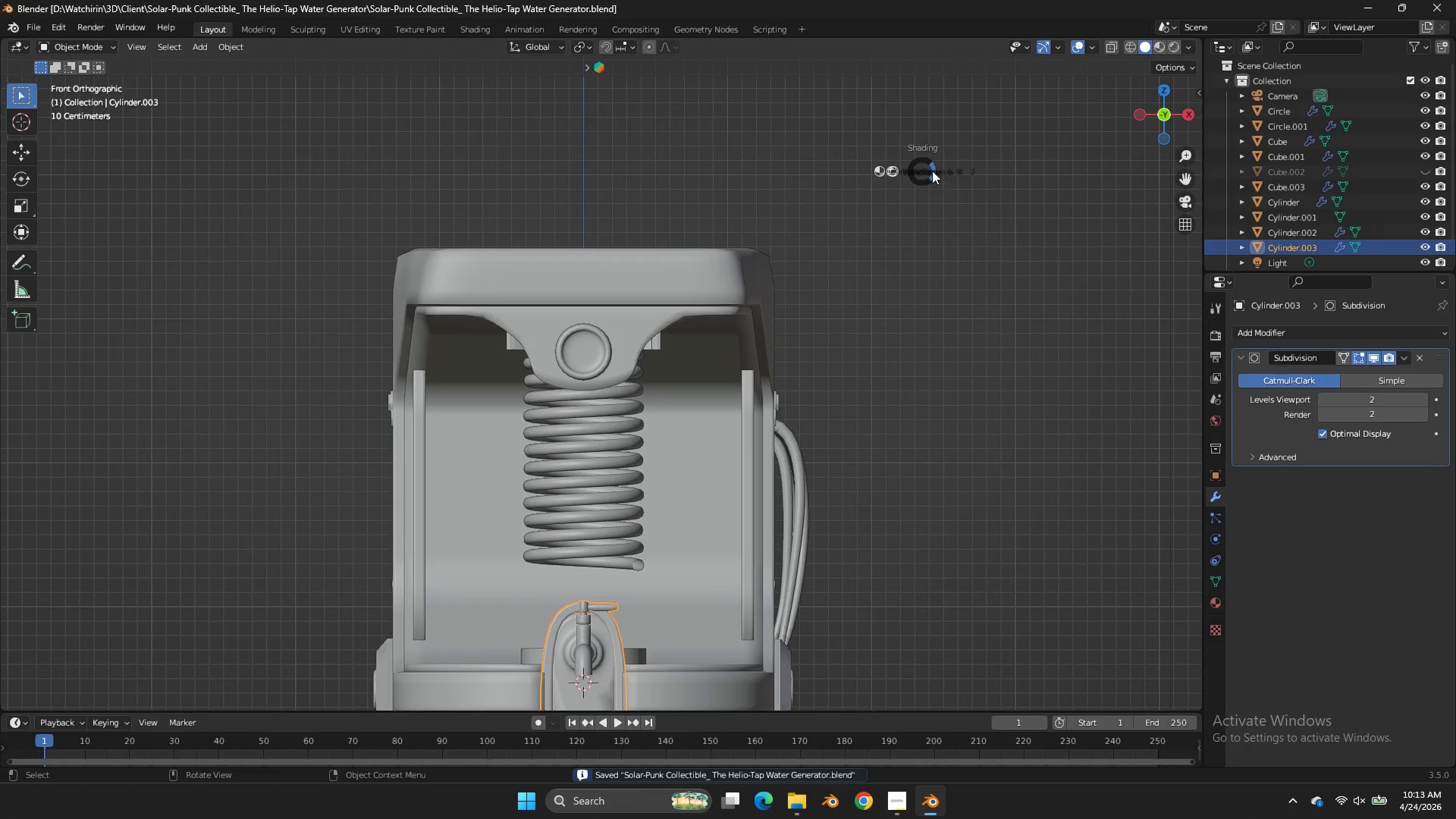 
key(Z)
 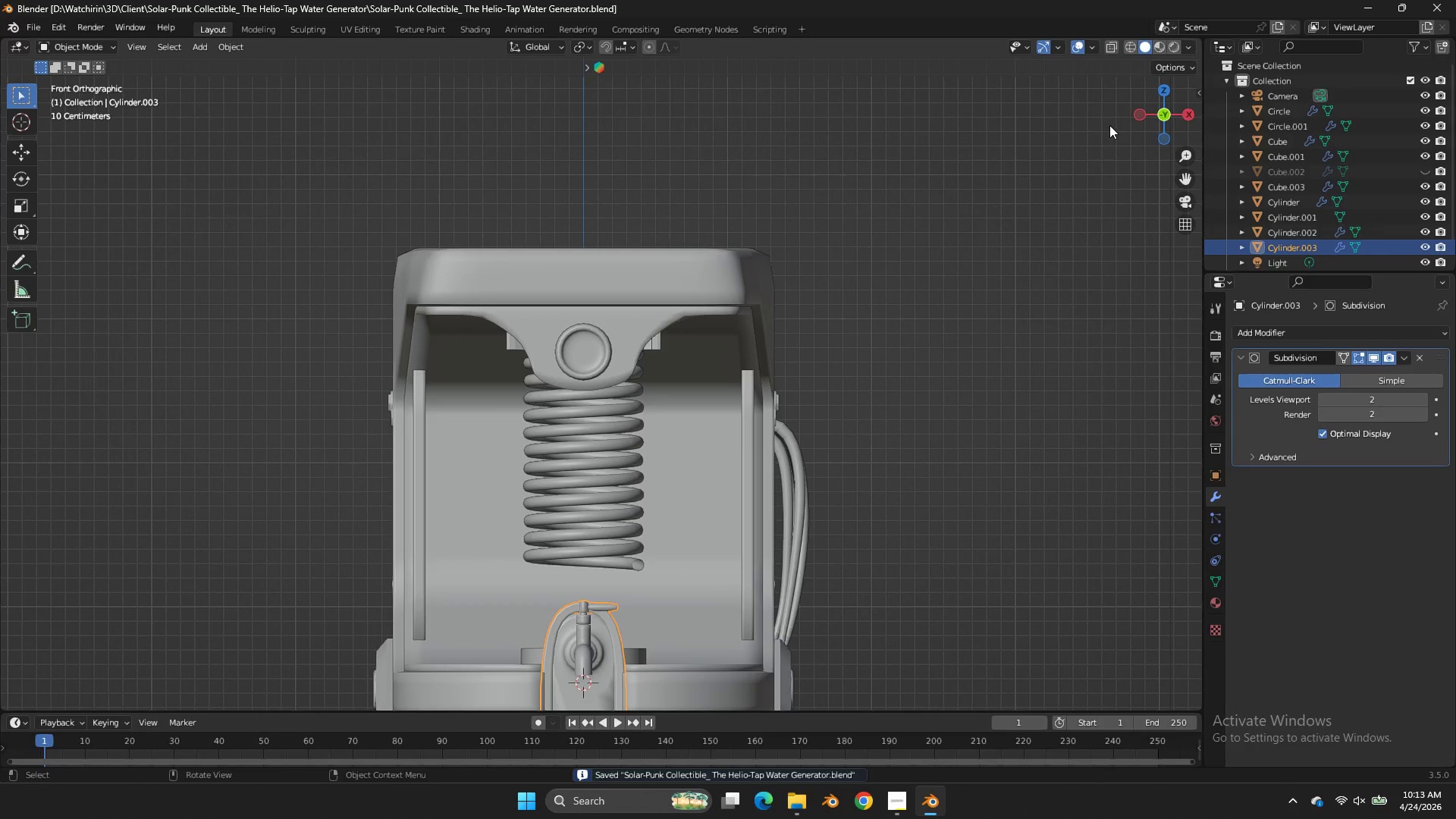 
left_click_drag(start_coordinate=[1156, 110], to_coordinate=[989, 168])
 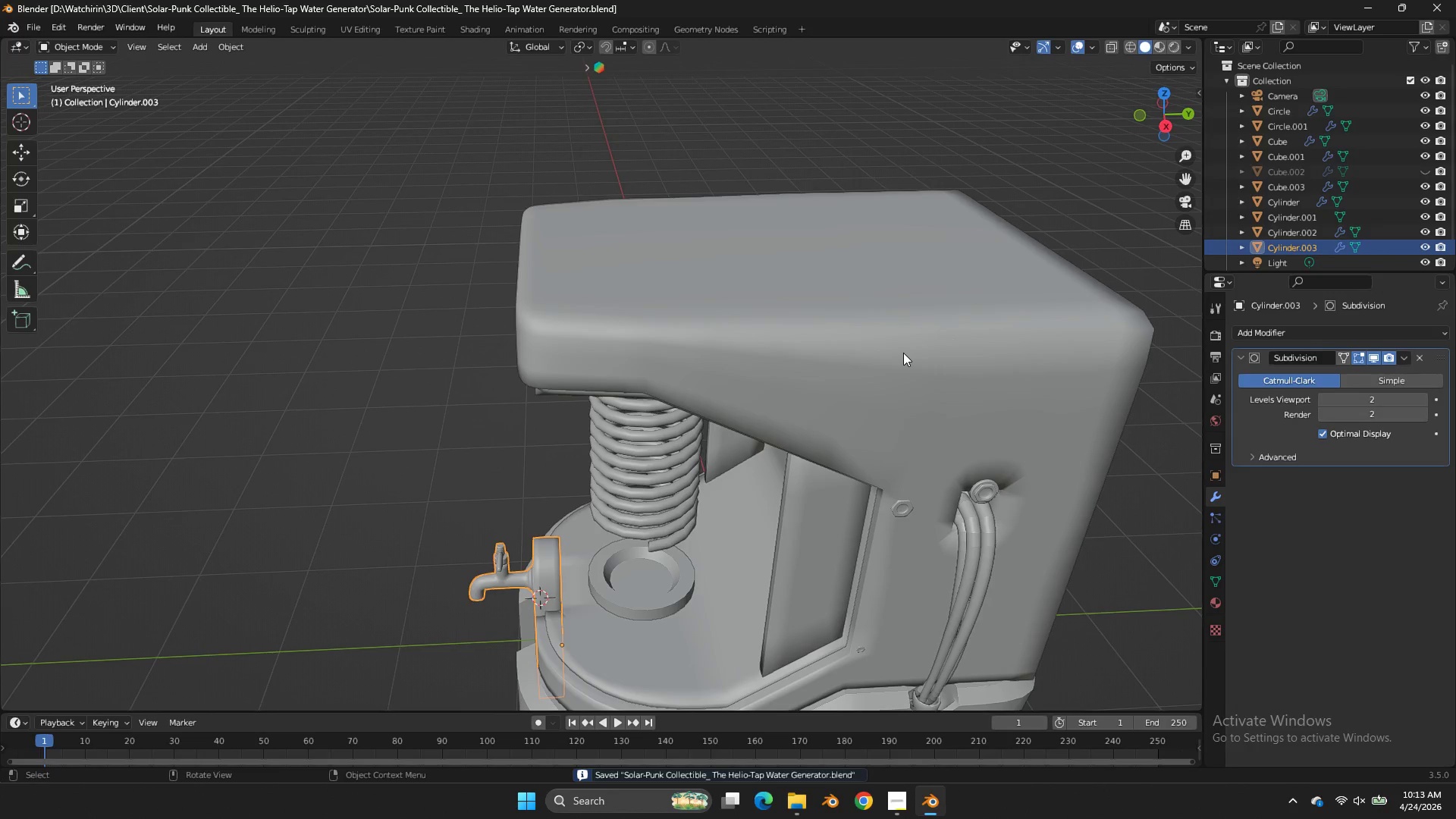 
left_click([903, 353])
 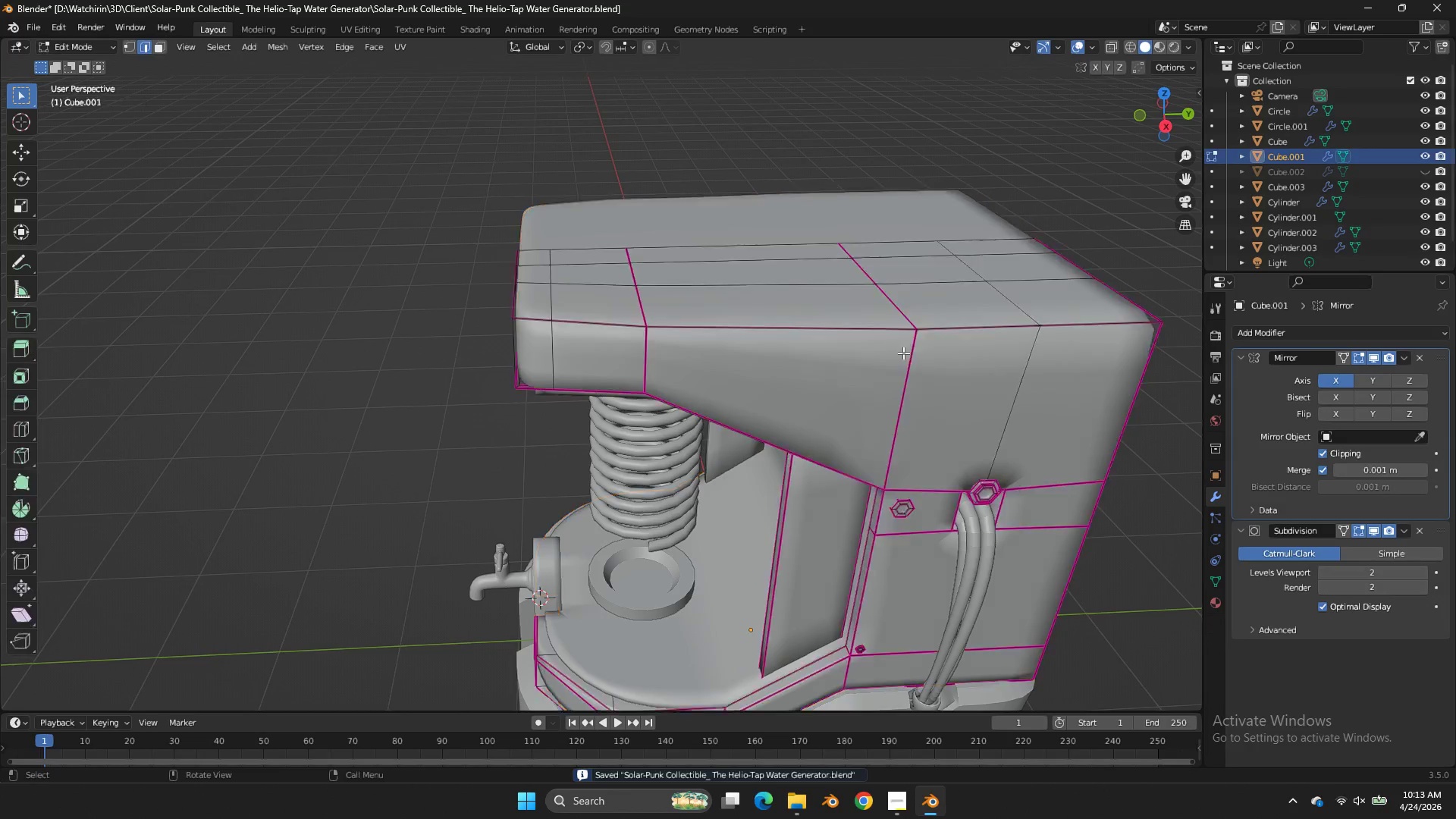 
key(Tab)
 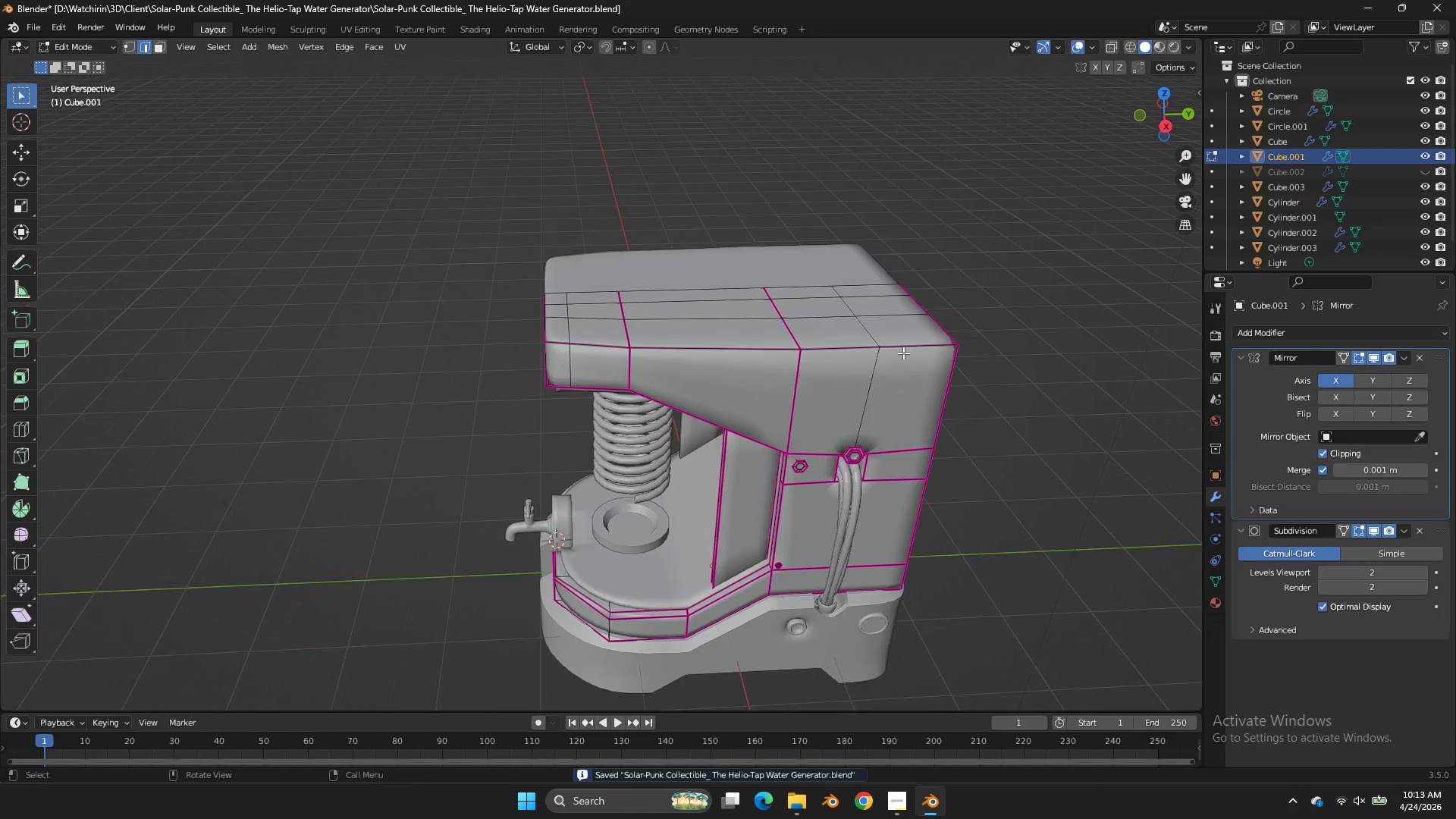 
key(Tab)
 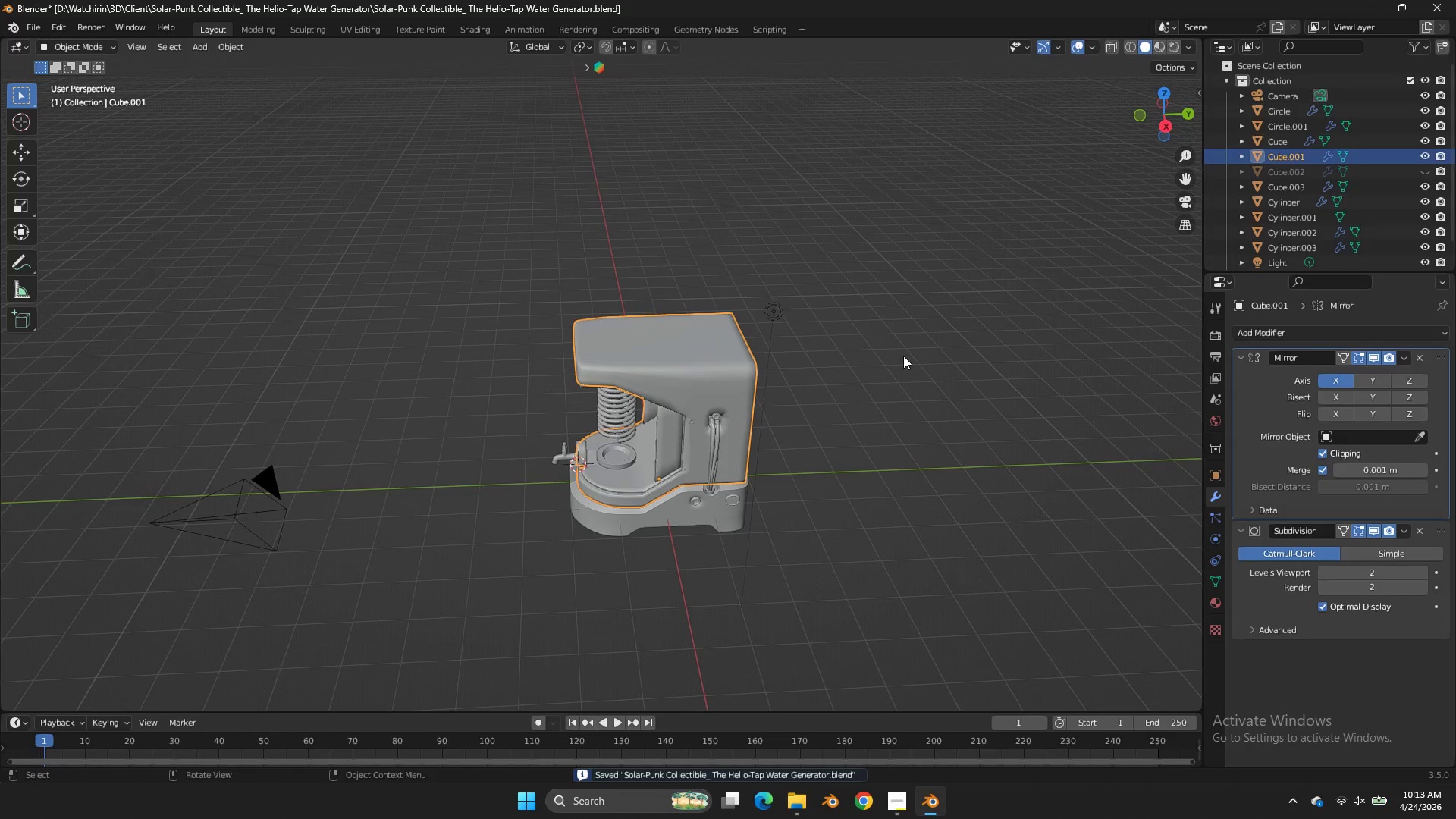 
key(Z)
 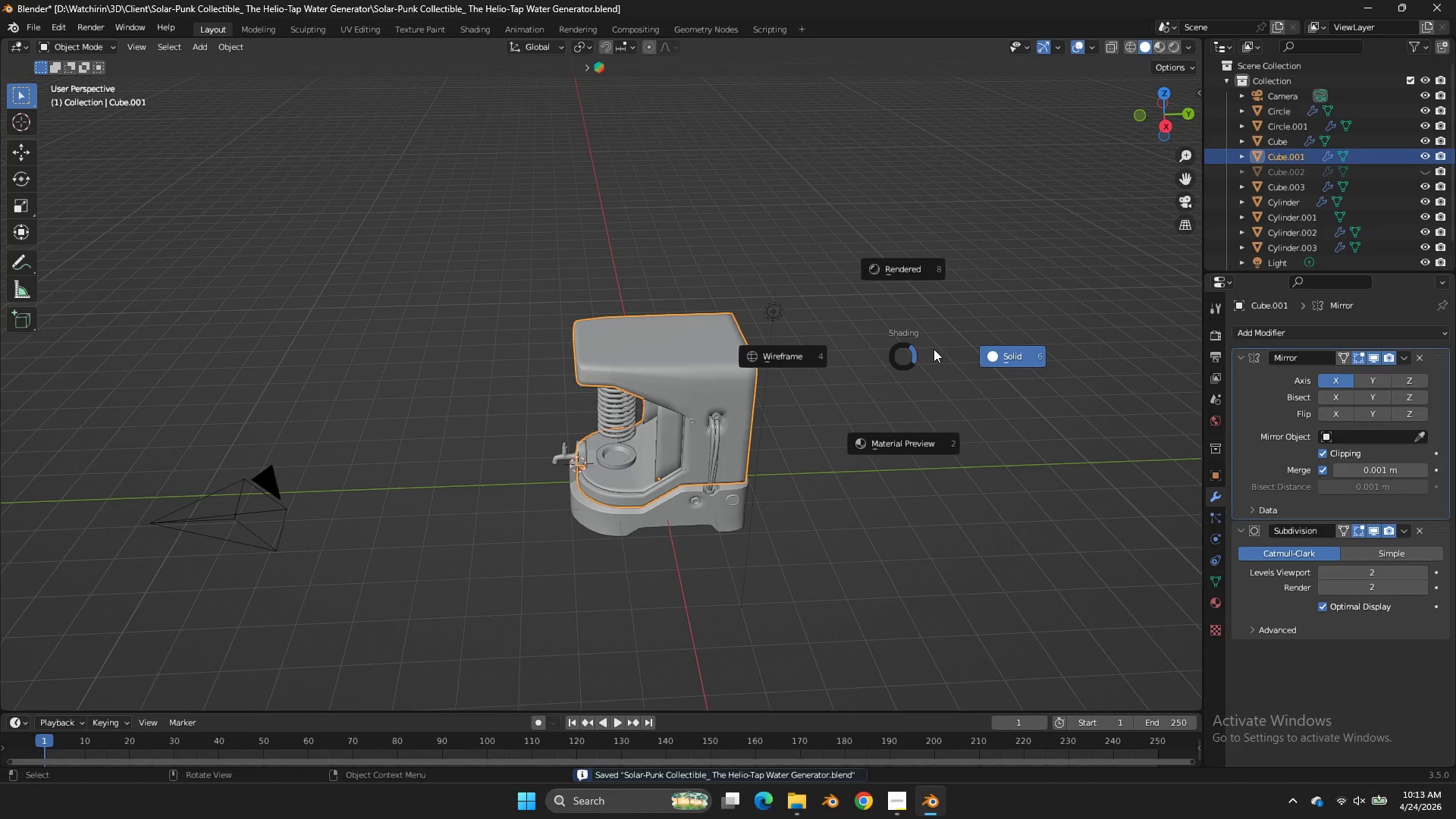 
scroll: coordinate [903, 356], scroll_direction: down, amount: 6.0
 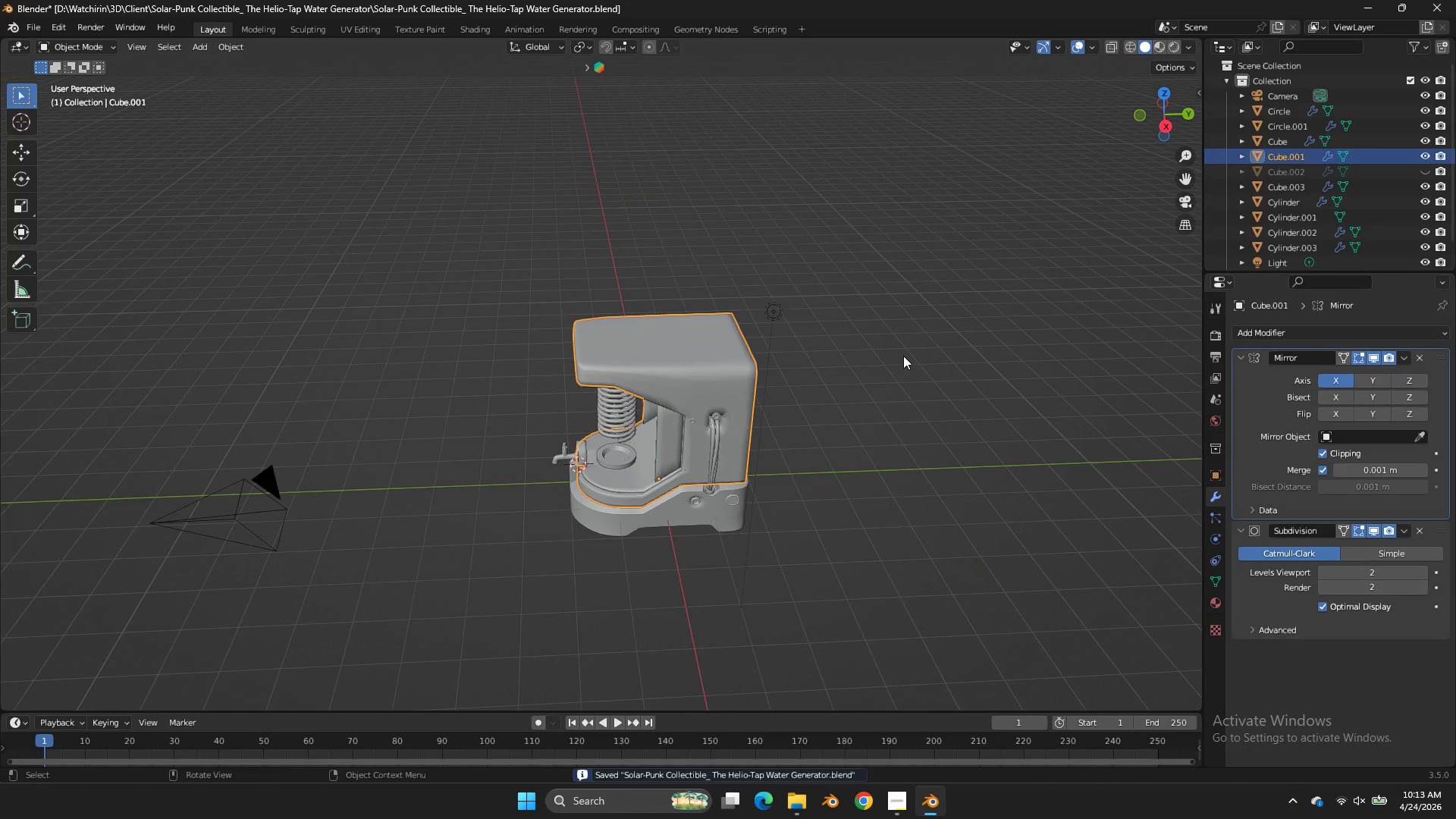 
mouse_move([945, 341])
 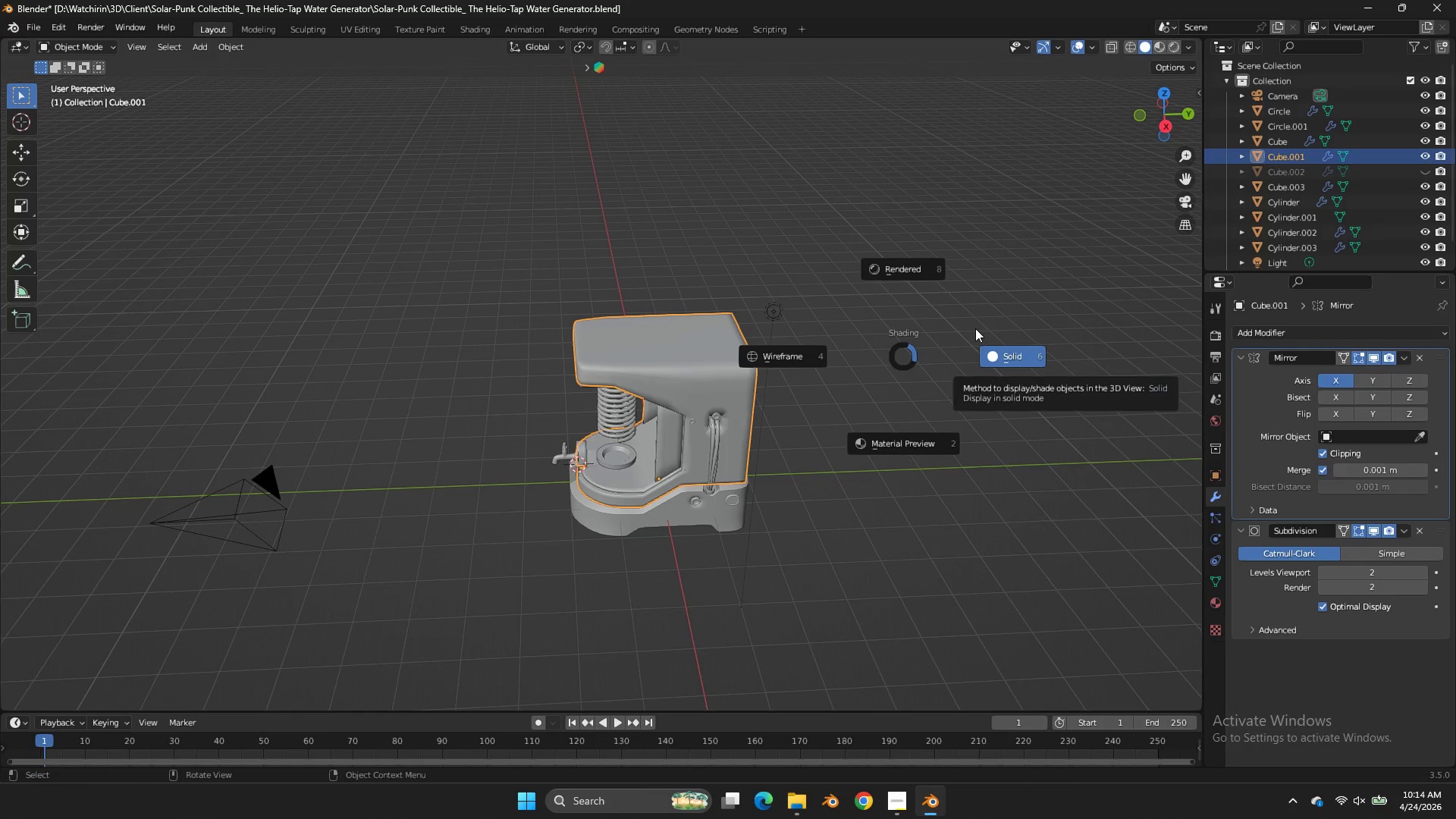 
key(Alt+AltLeft)
 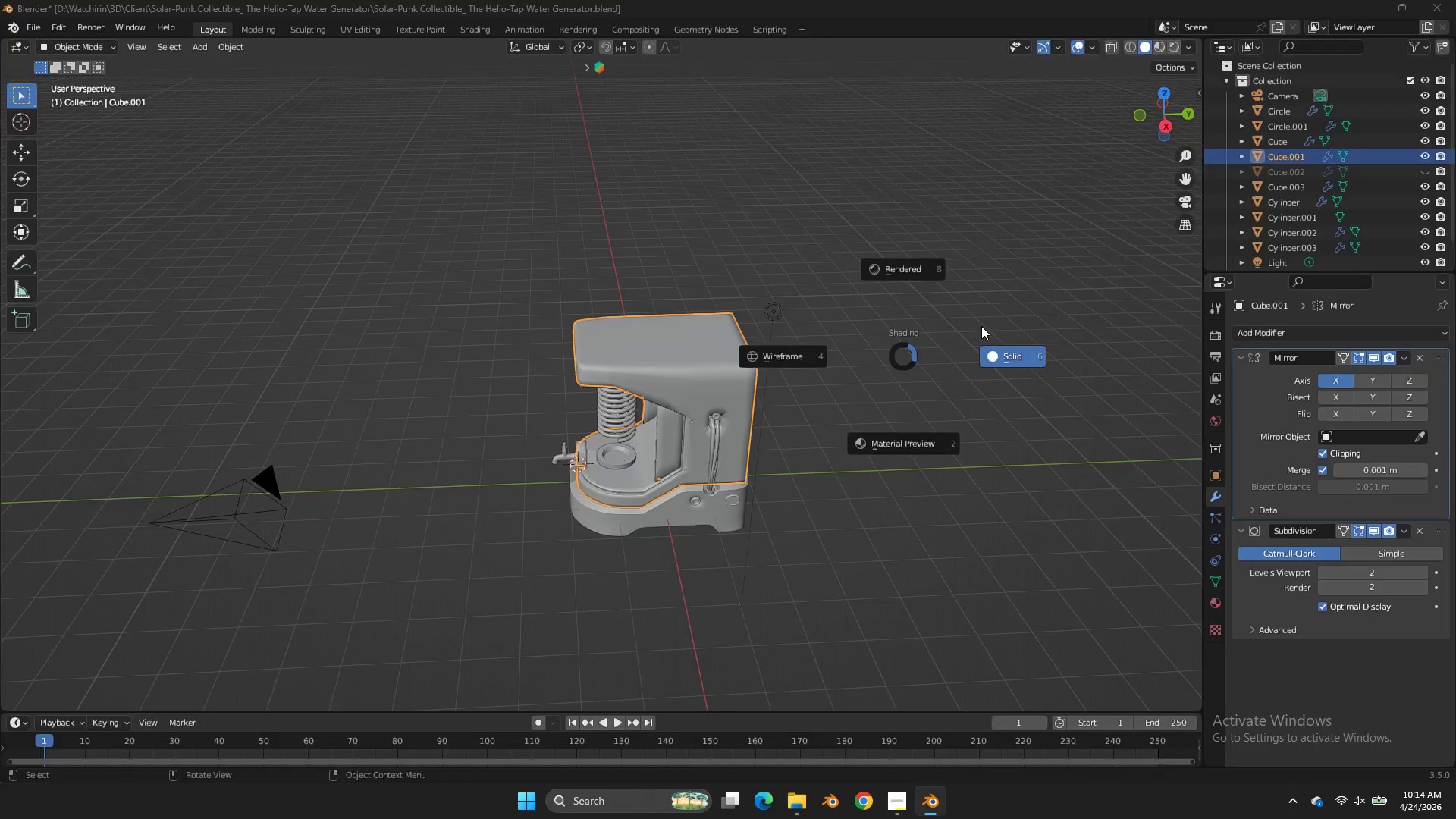 
key(Alt+Tab)